 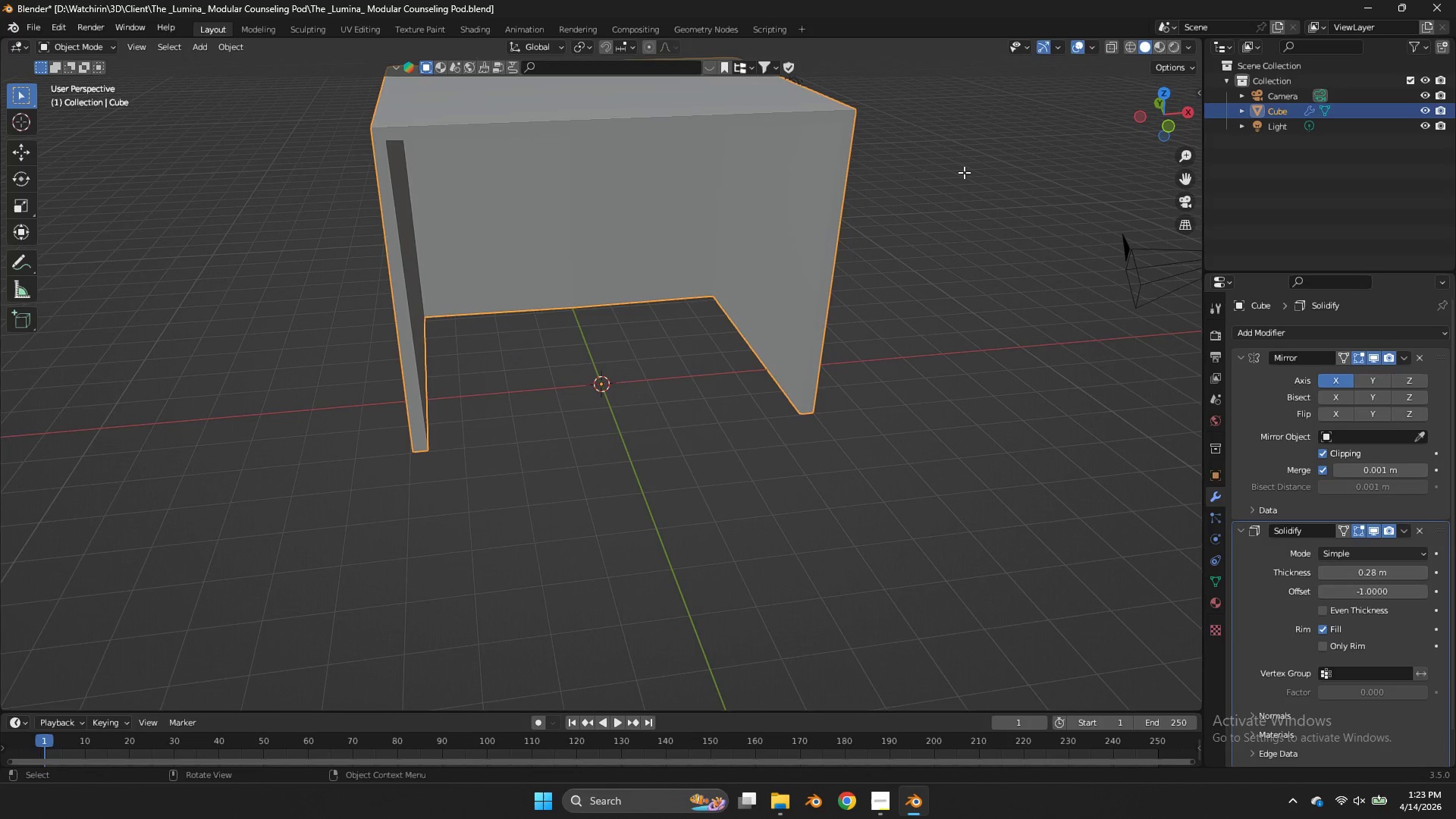 
key(Tab)
 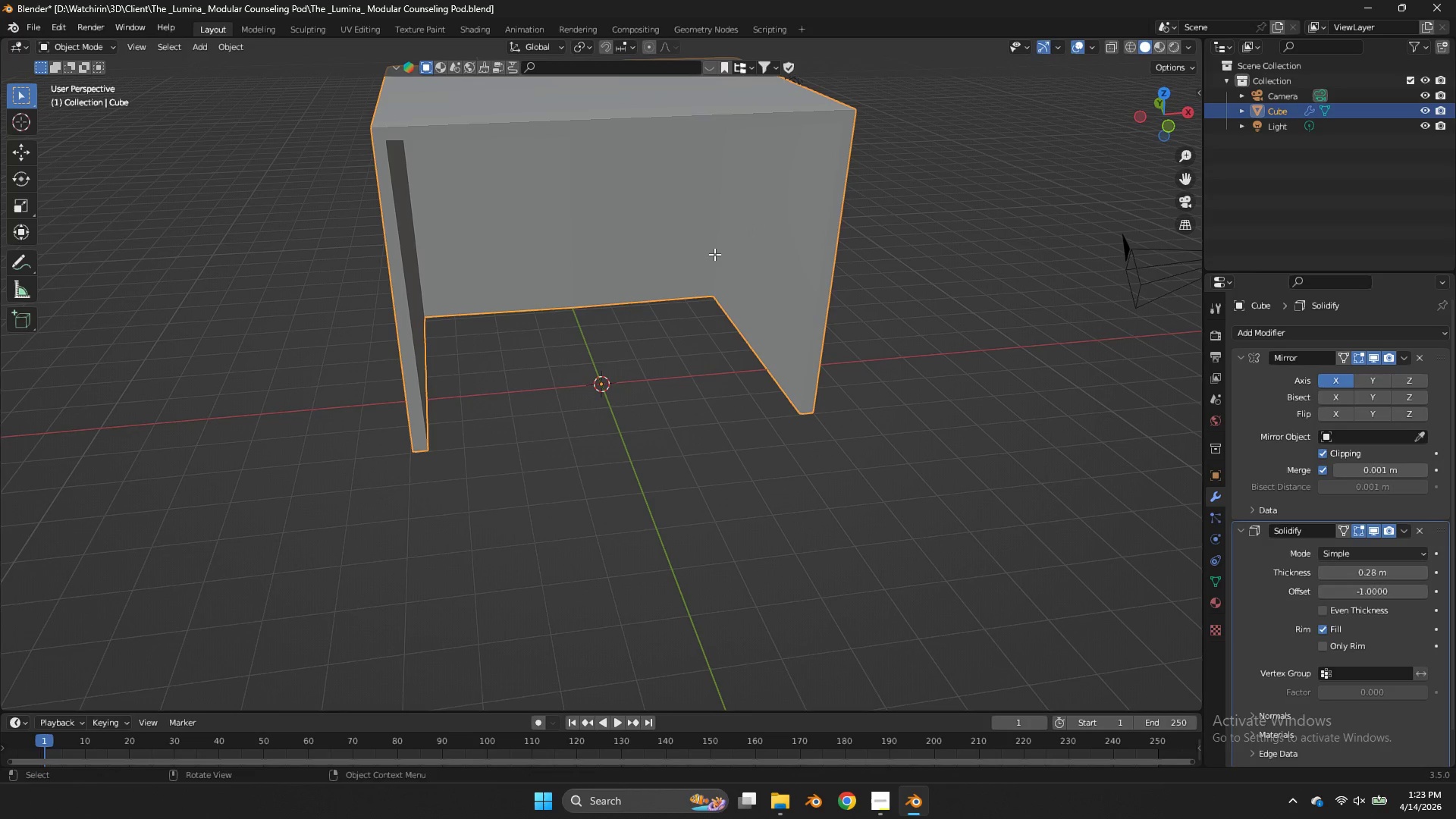 
wait(6.06)
 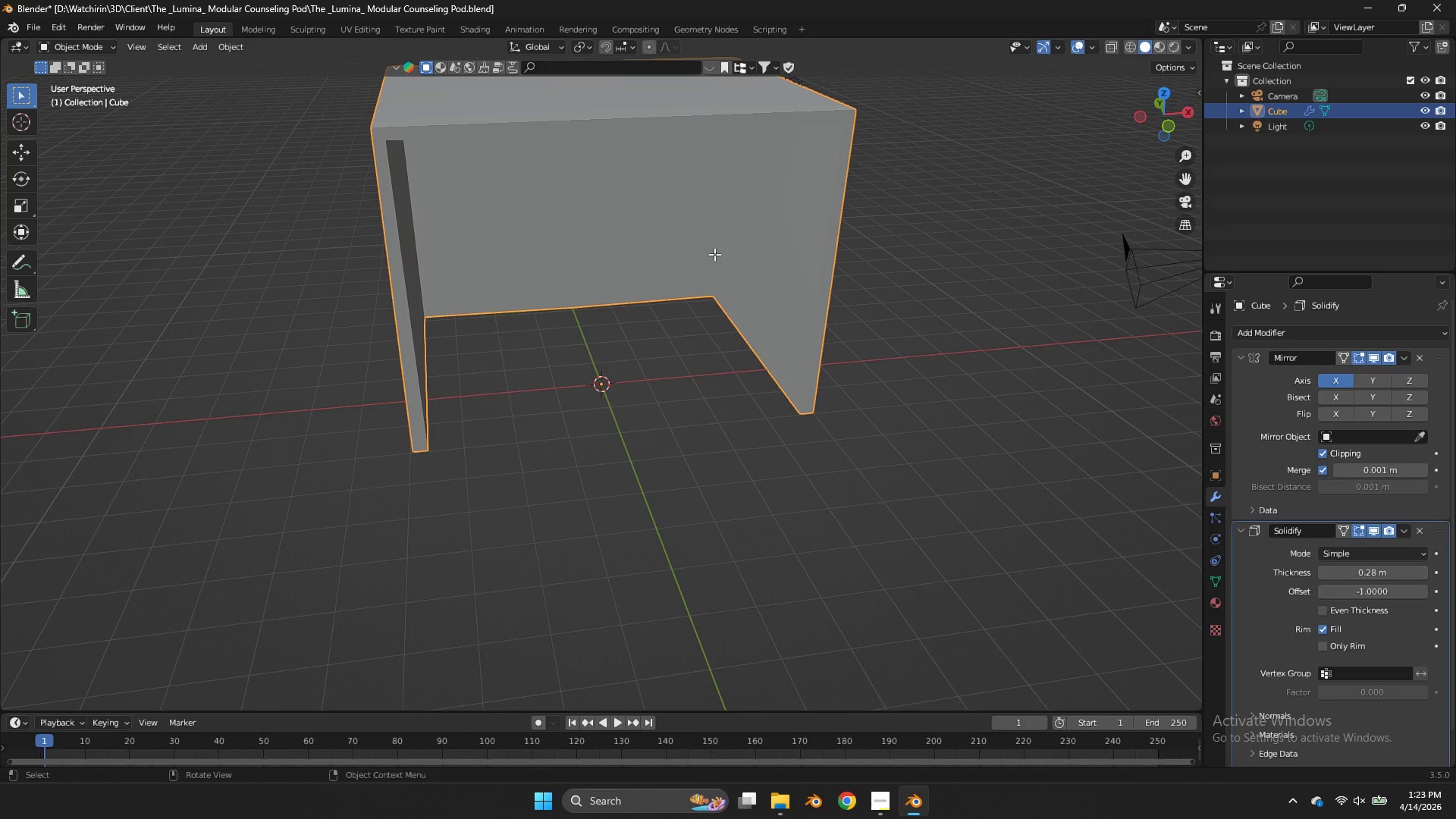 
left_click_drag(start_coordinate=[1159, 115], to_coordinate=[1151, 686])
 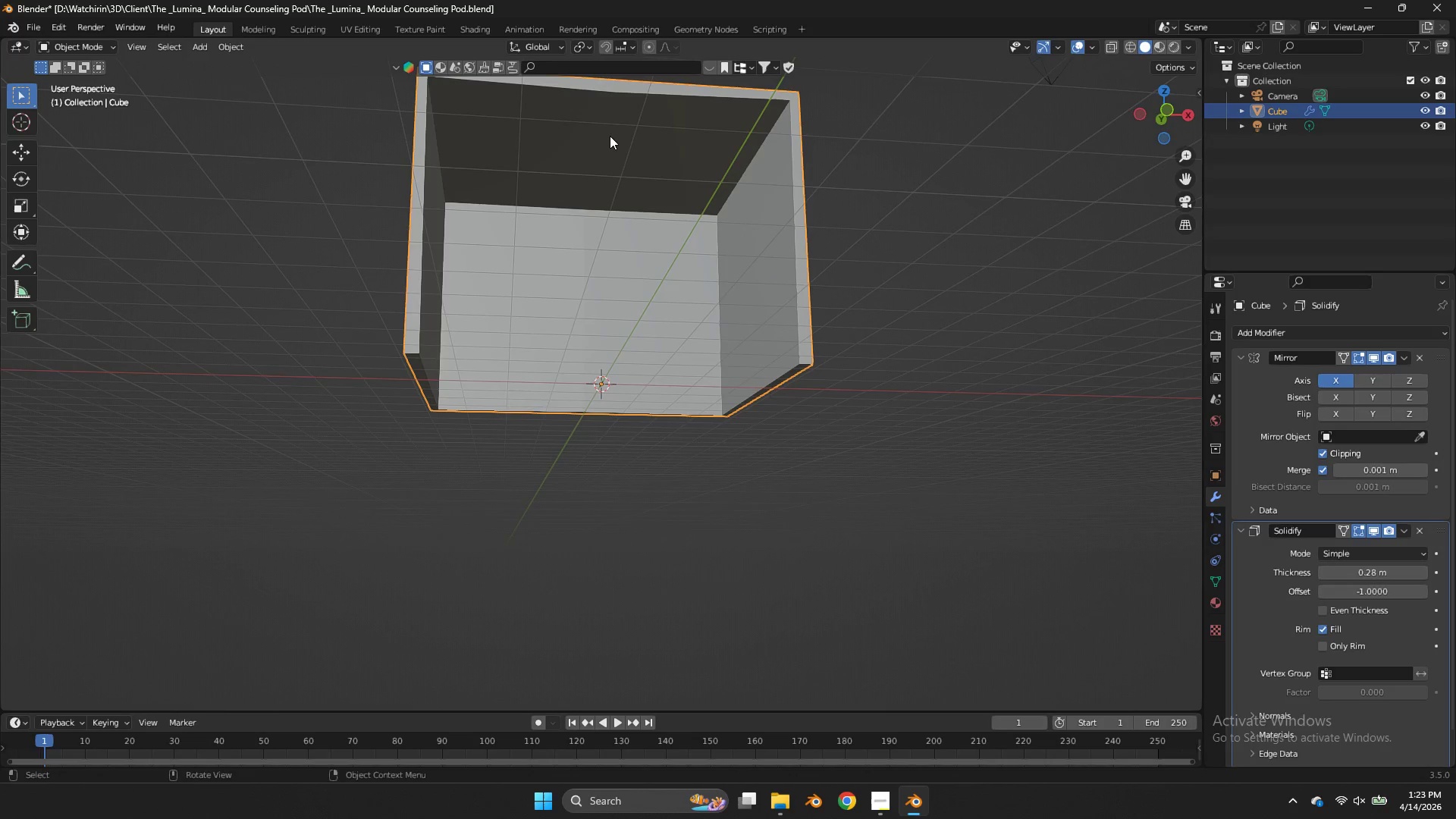 
left_click([610, 136])
 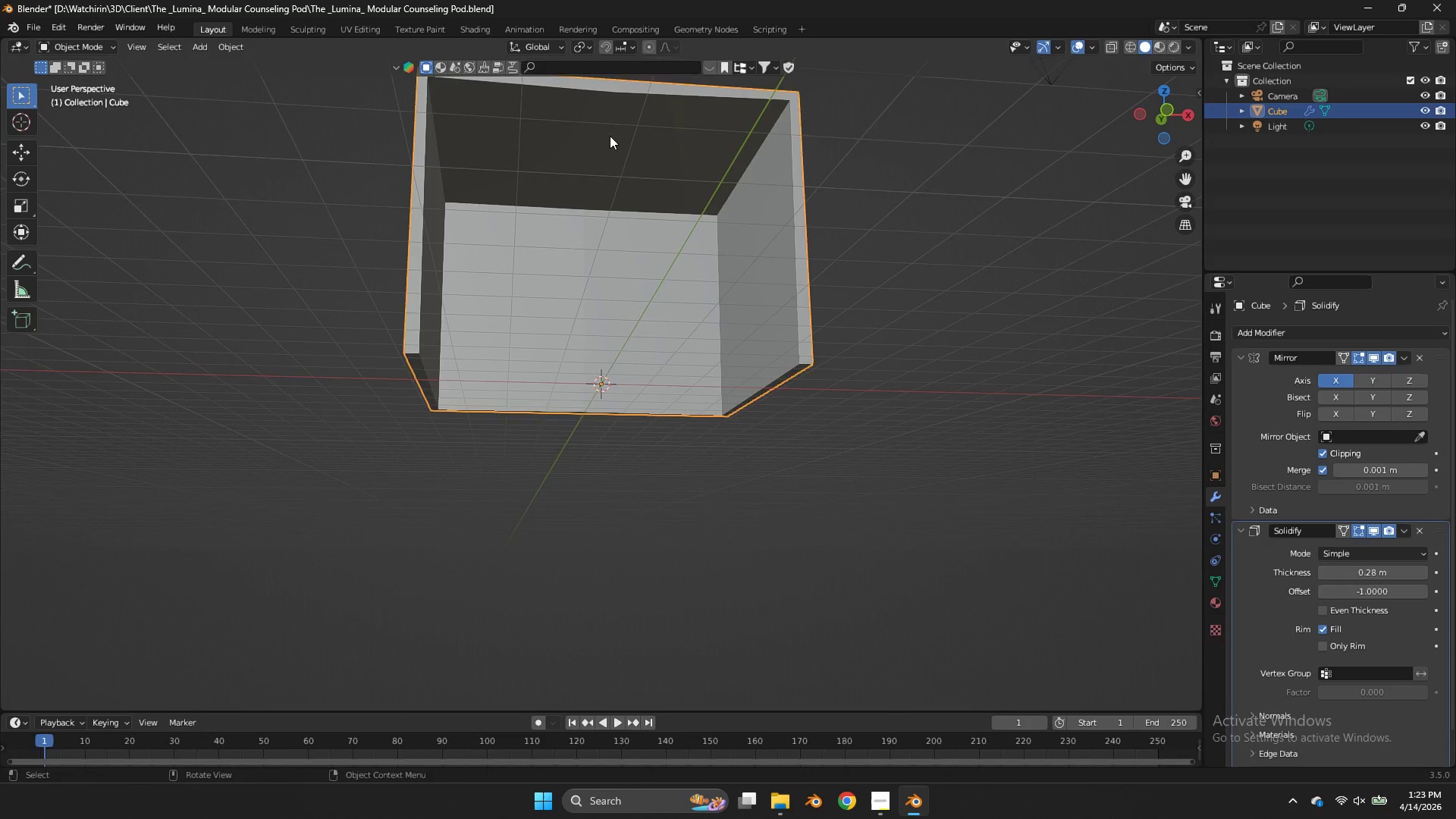 
key(Tab)
 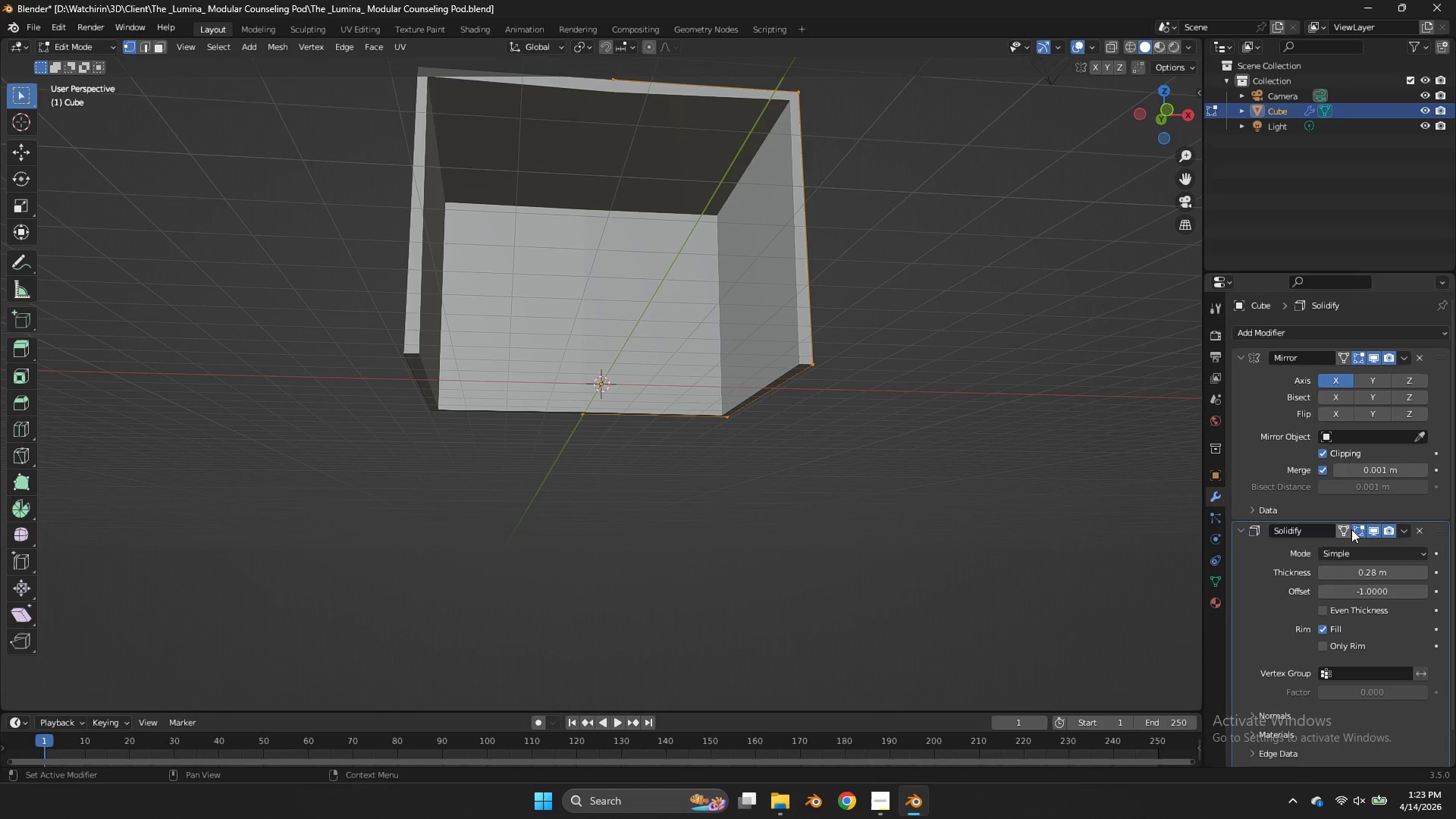 
key(Tab)
 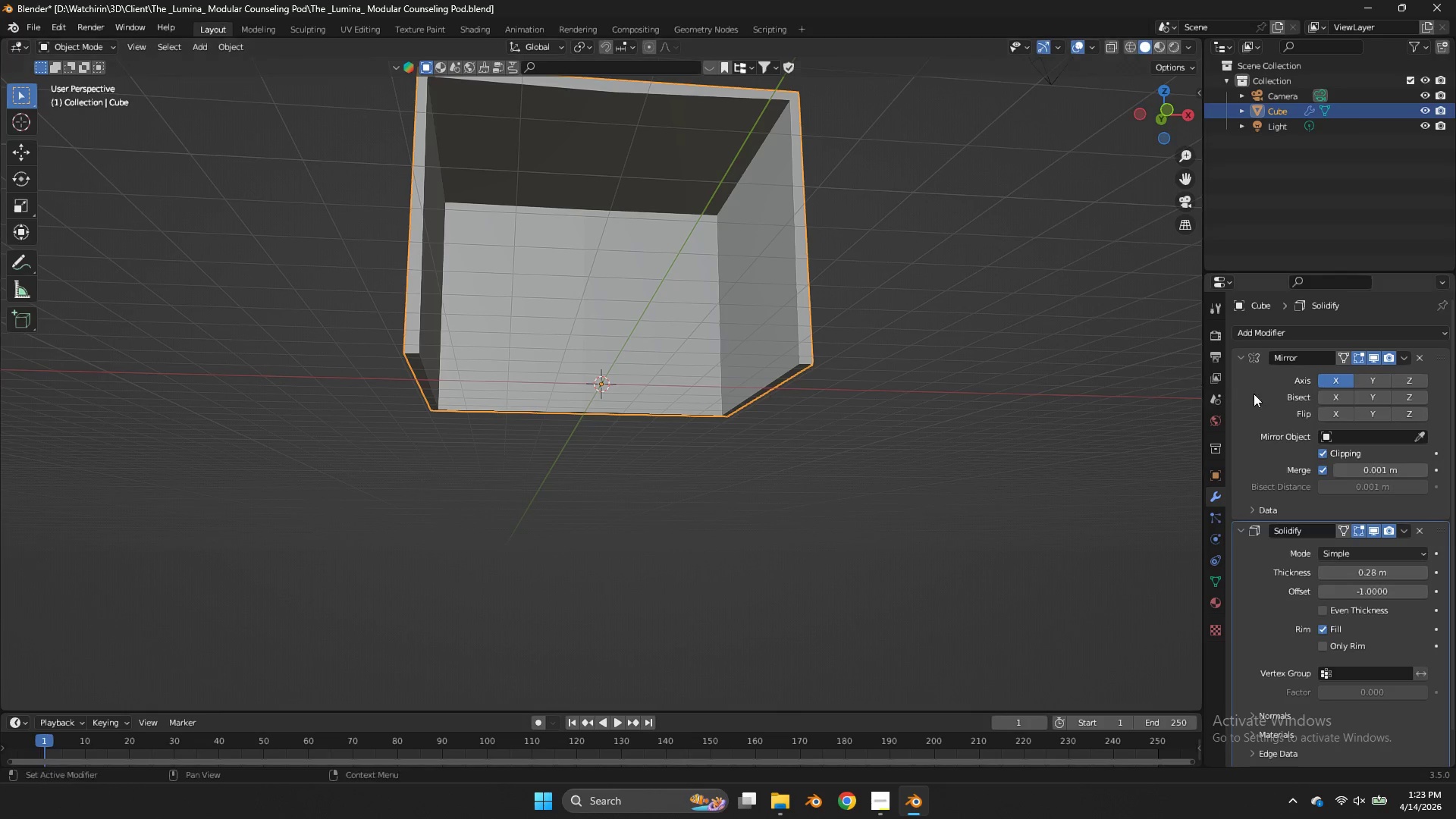 
key(Control+ControlLeft)
 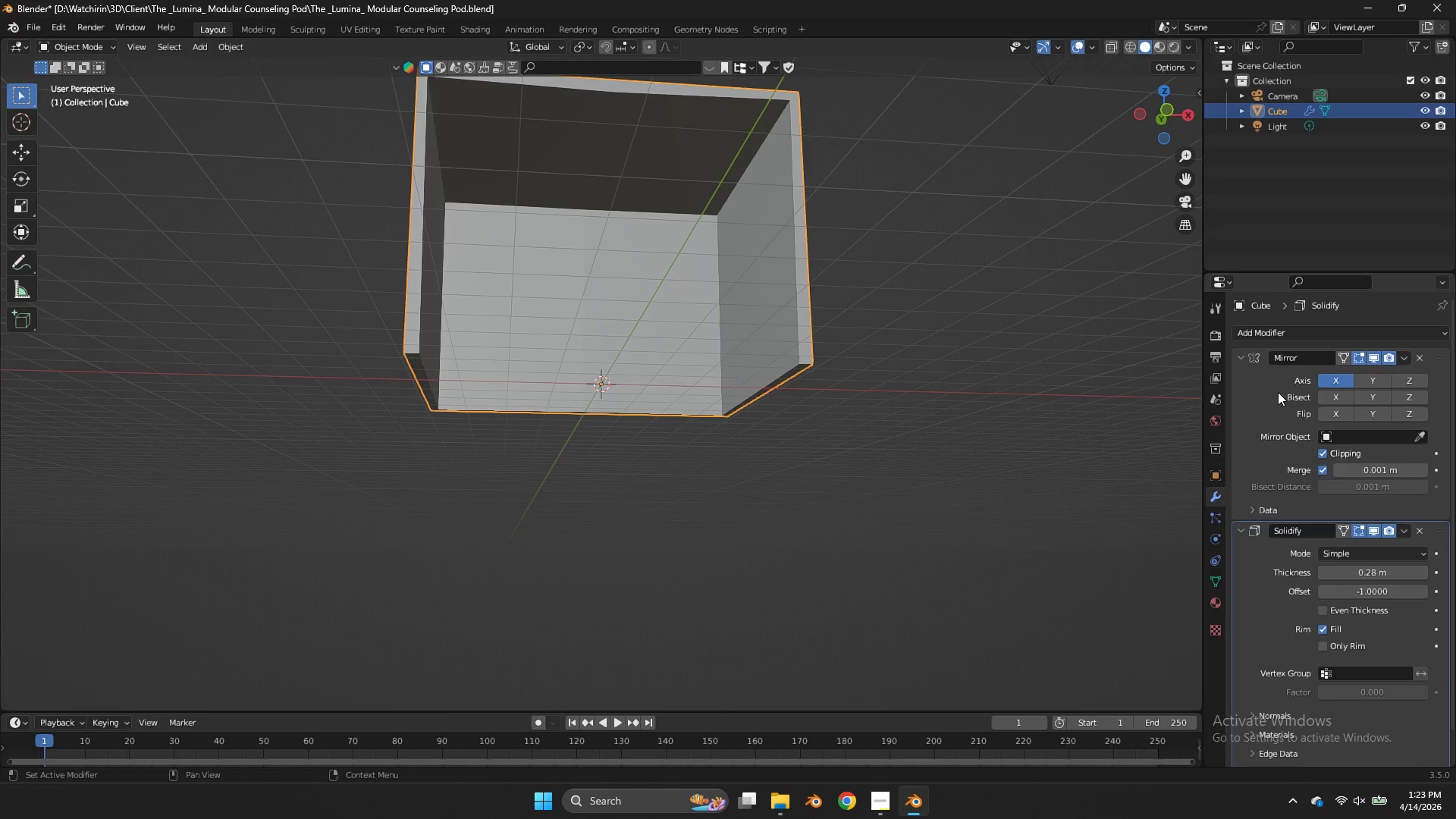 
key(Control+ControlLeft)
 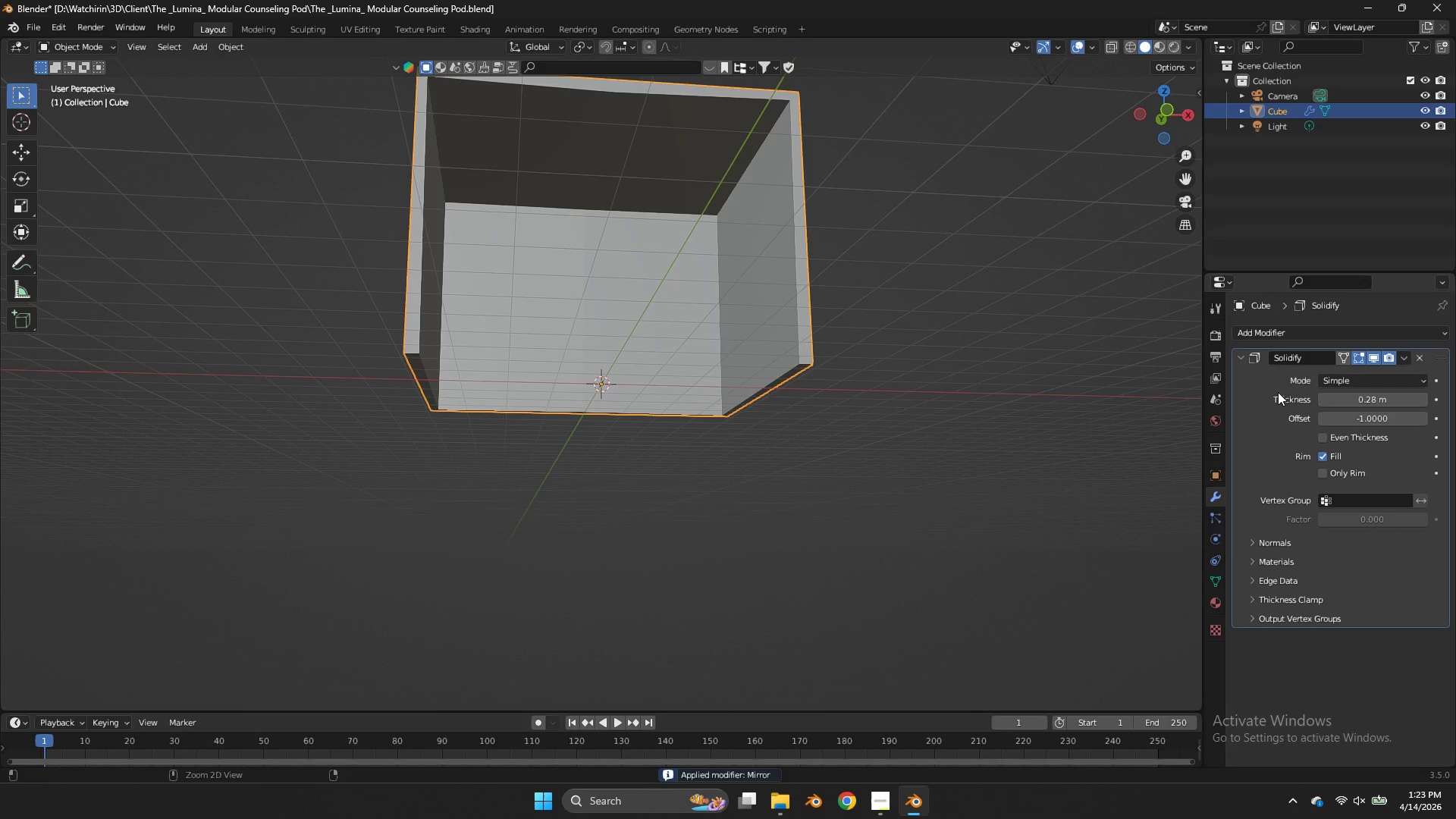 
key(Control+A)
 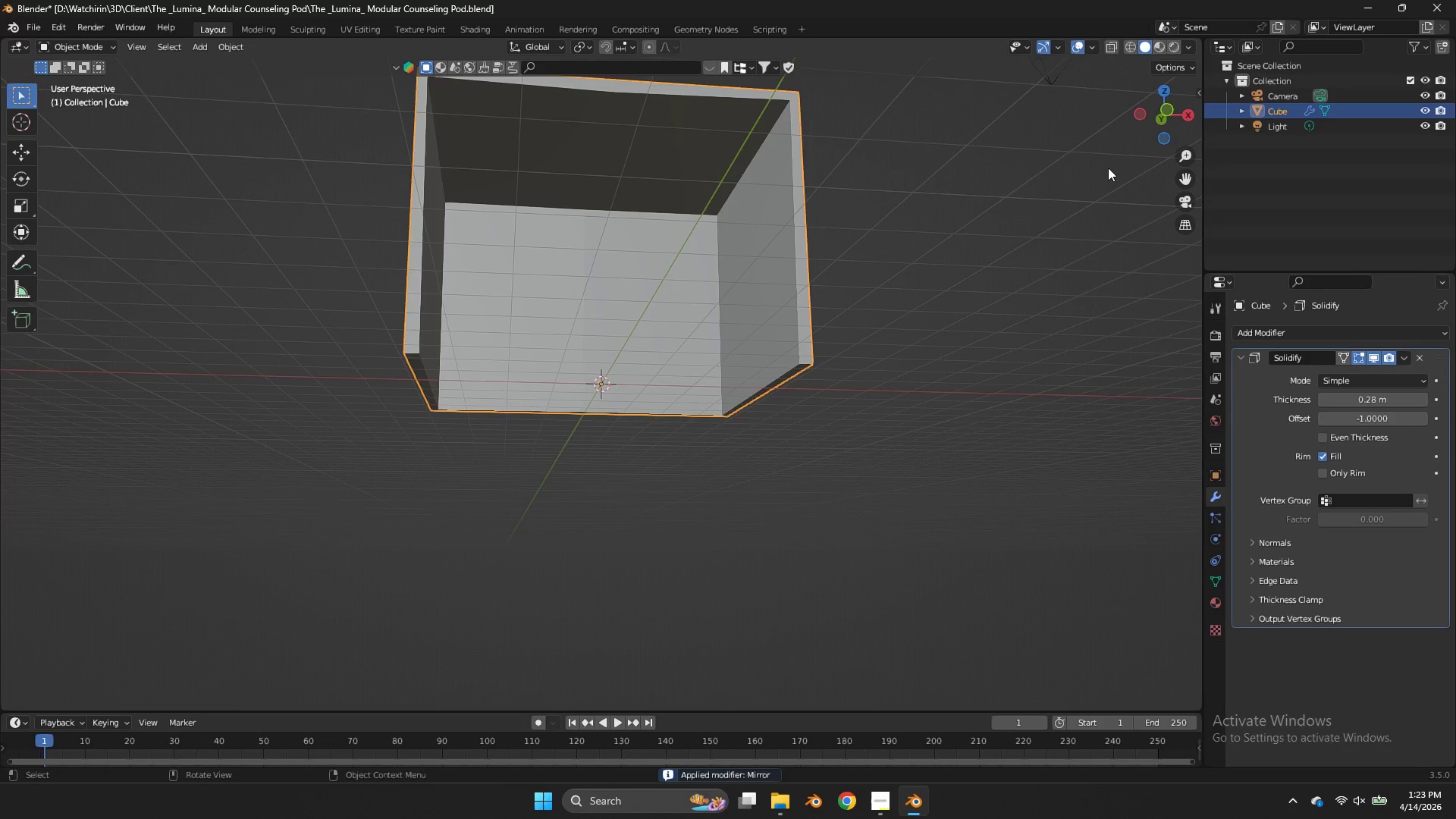 
key(Tab)
 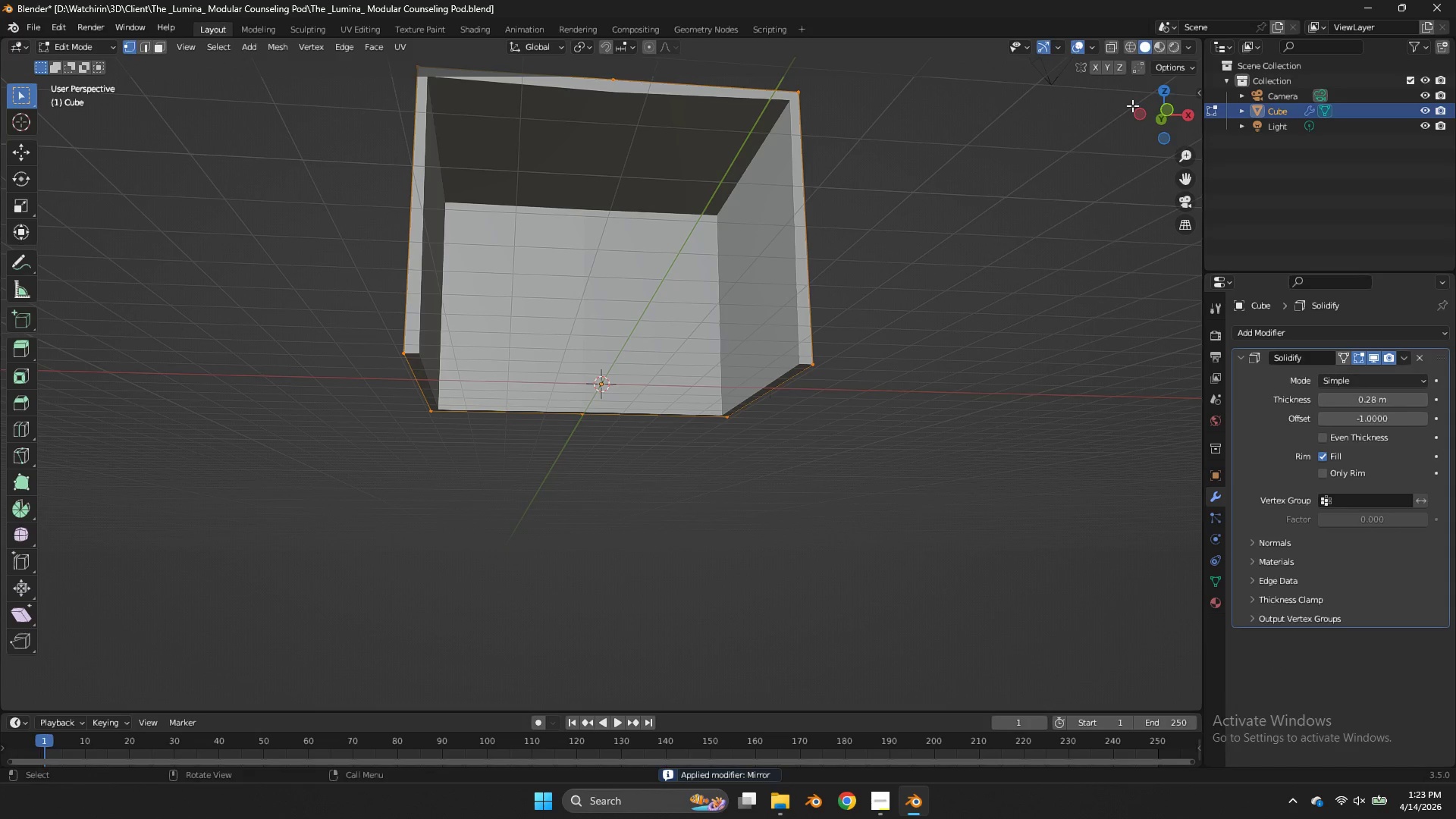 
left_click_drag(start_coordinate=[1132, 105], to_coordinate=[1166, 224])
 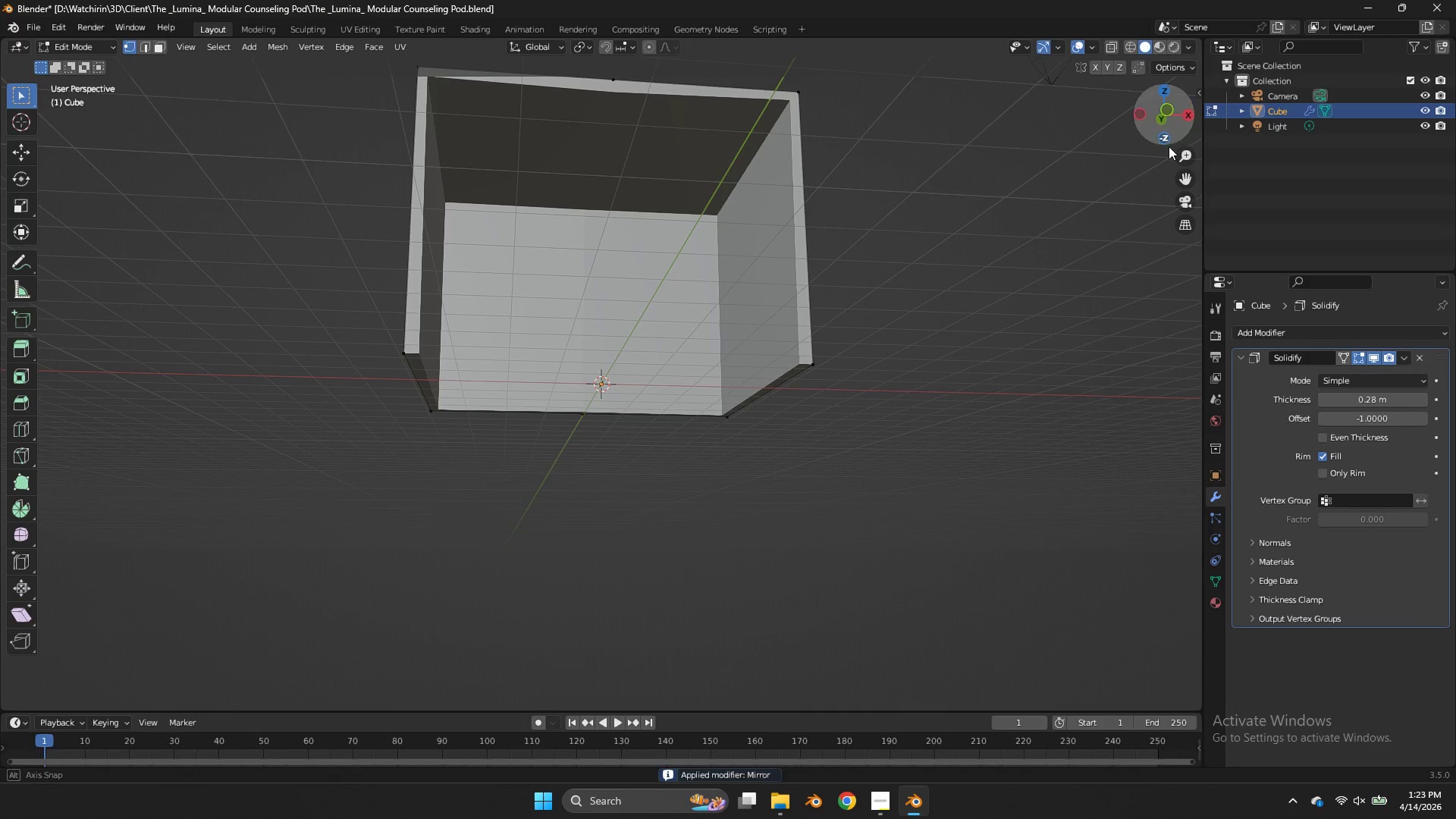 
left_click_drag(start_coordinate=[1162, 133], to_coordinate=[8, 292])
 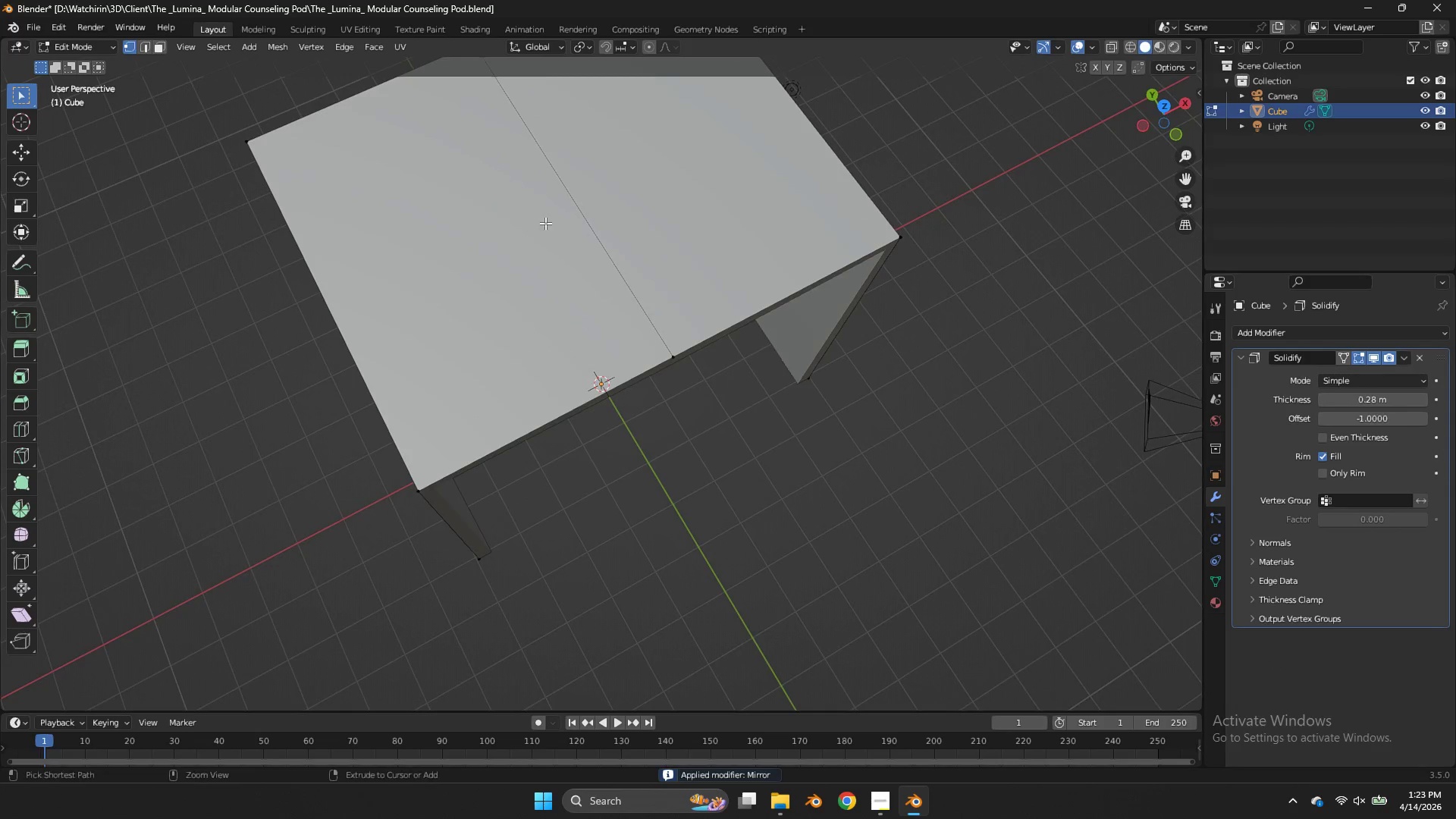 
key(Control+R)
 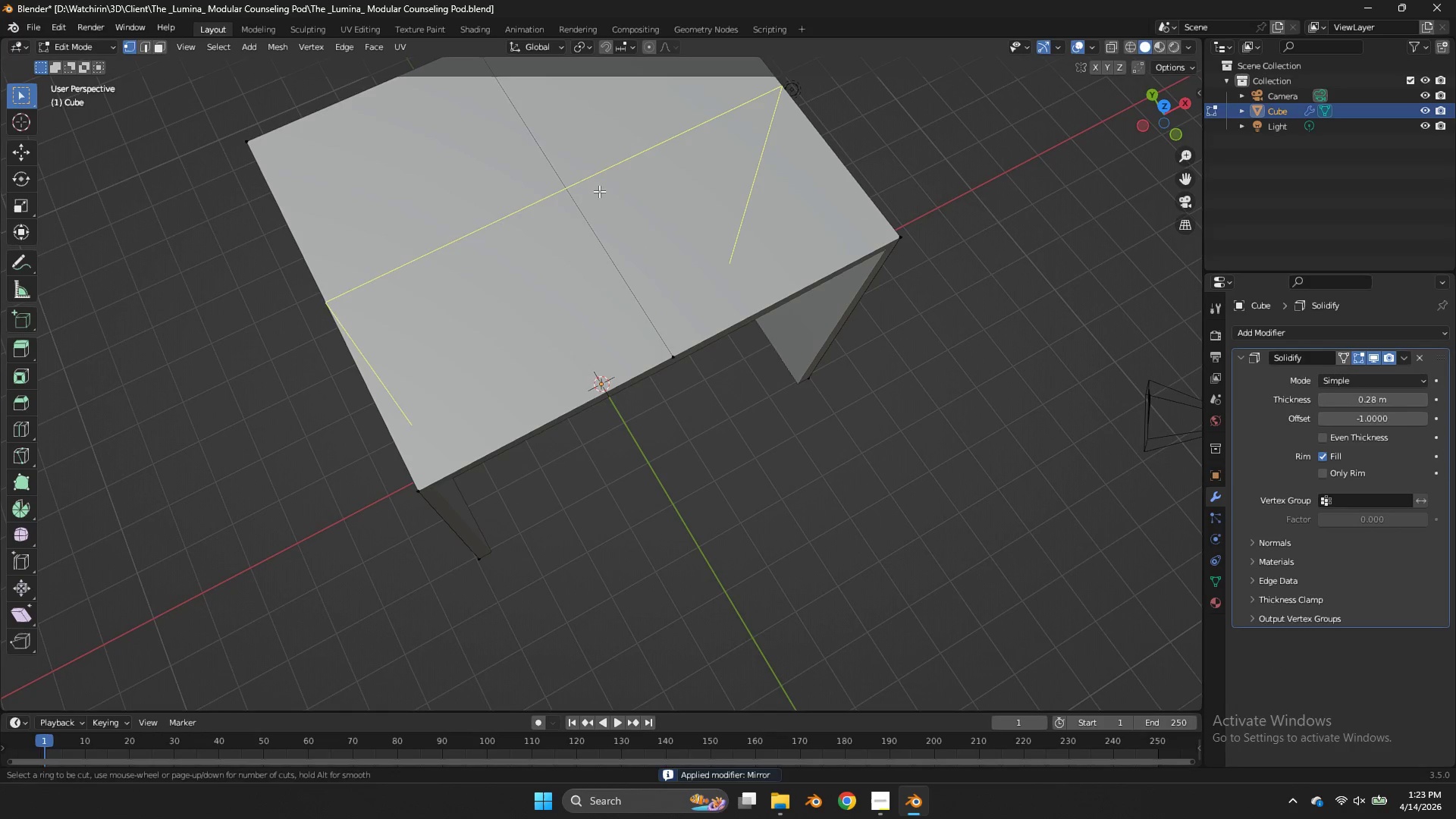 
left_click([599, 191])
 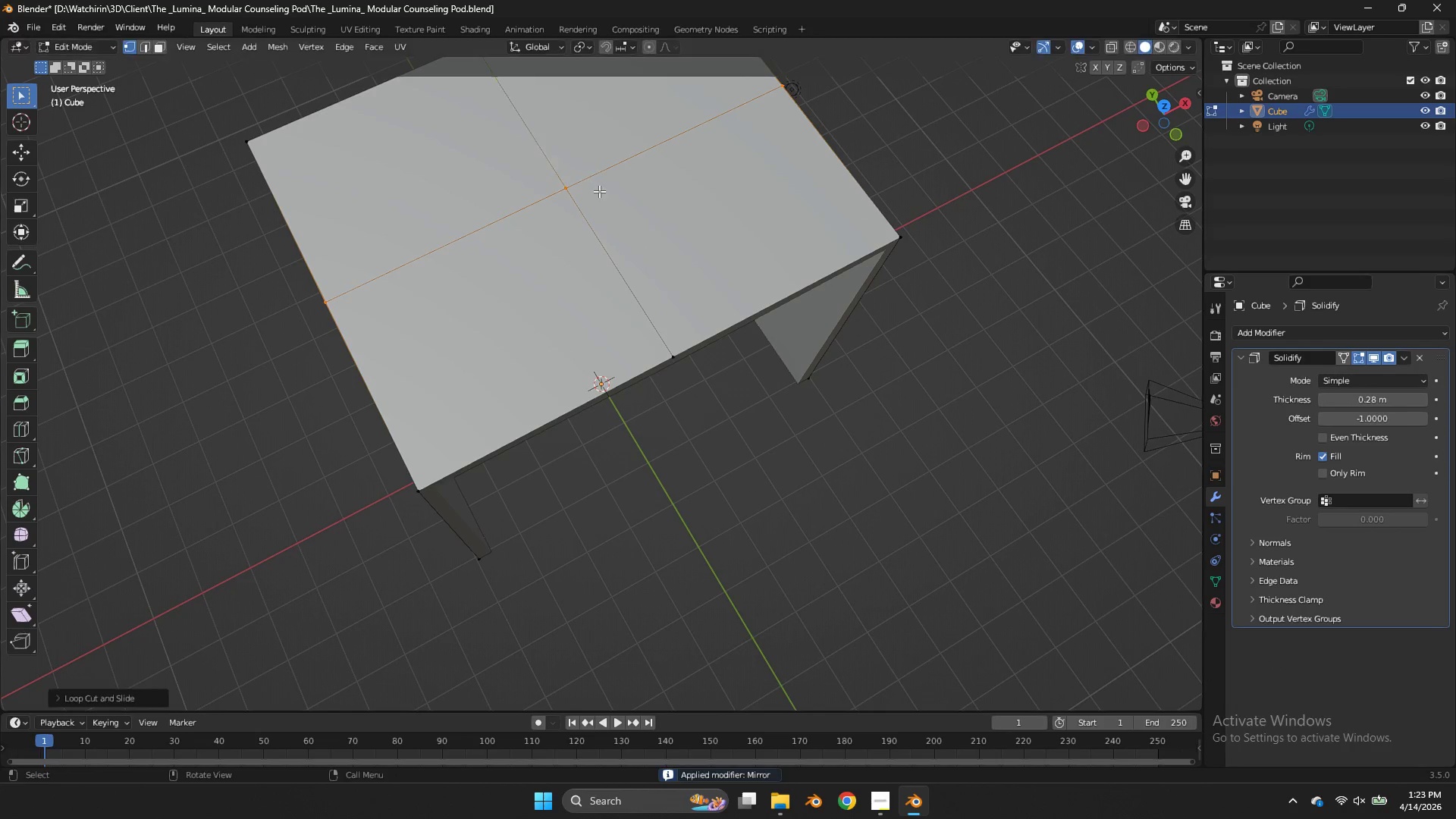 
right_click([599, 191])
 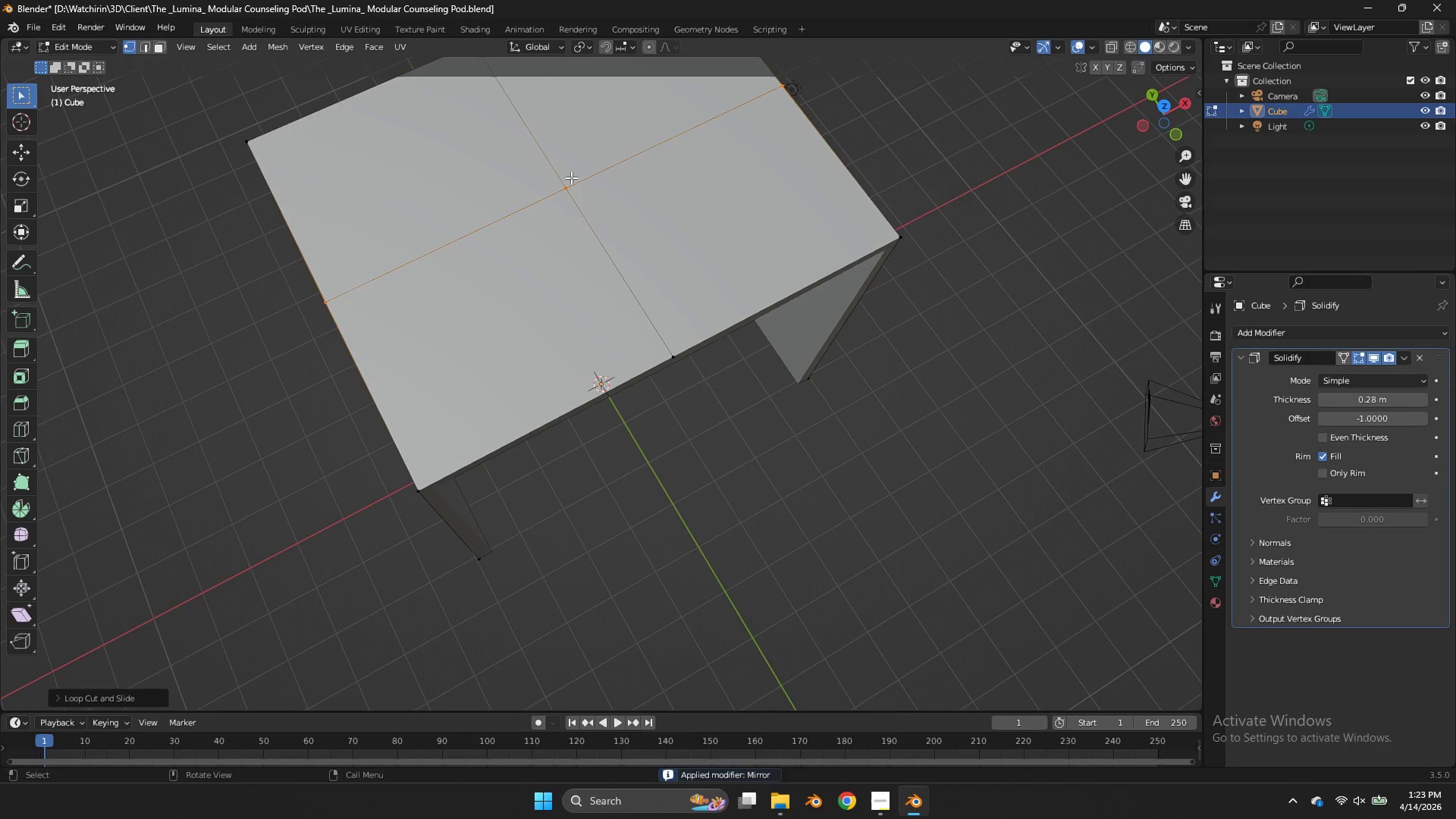 
left_click([571, 177])
 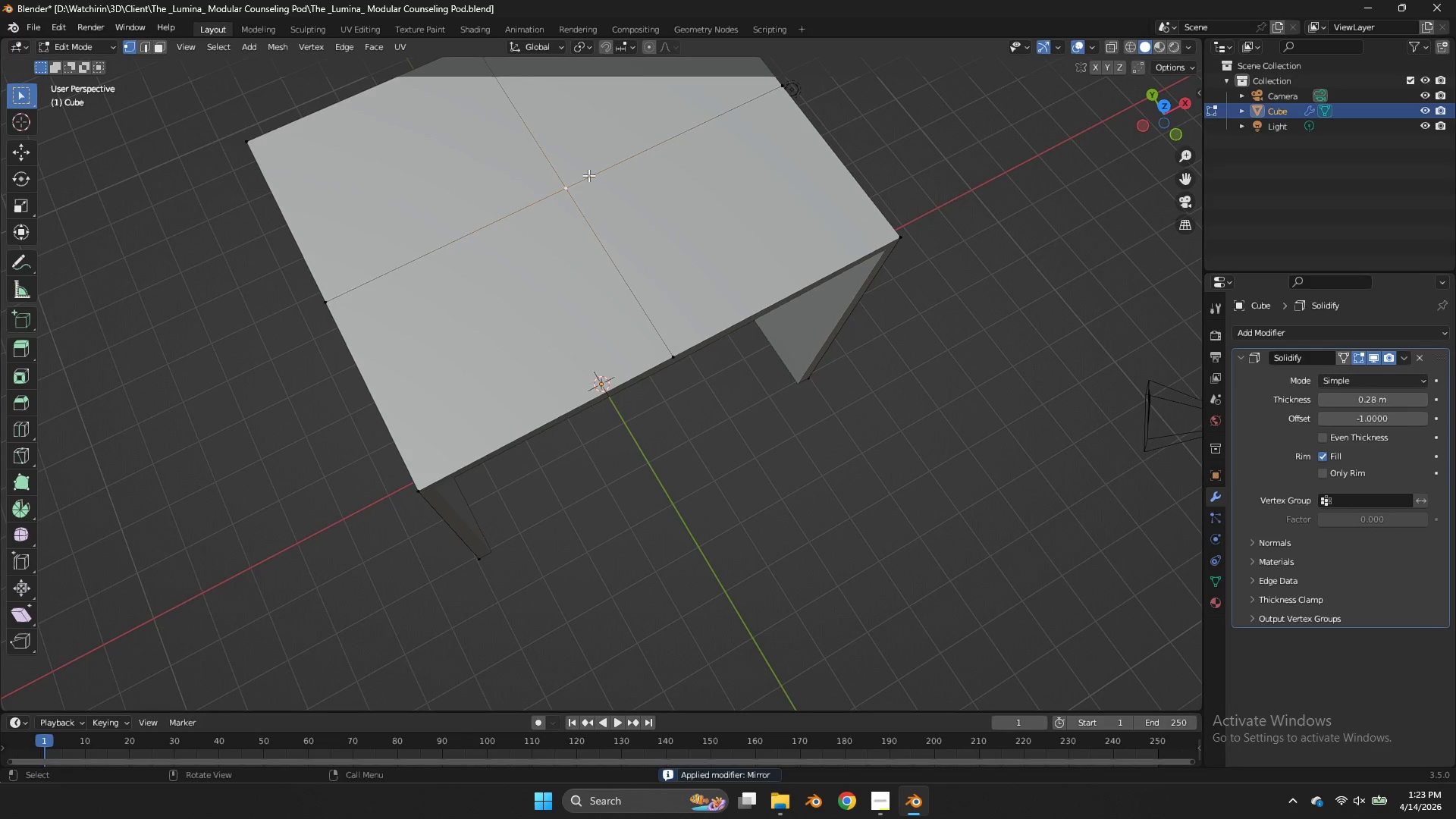 
key(Control+B)
 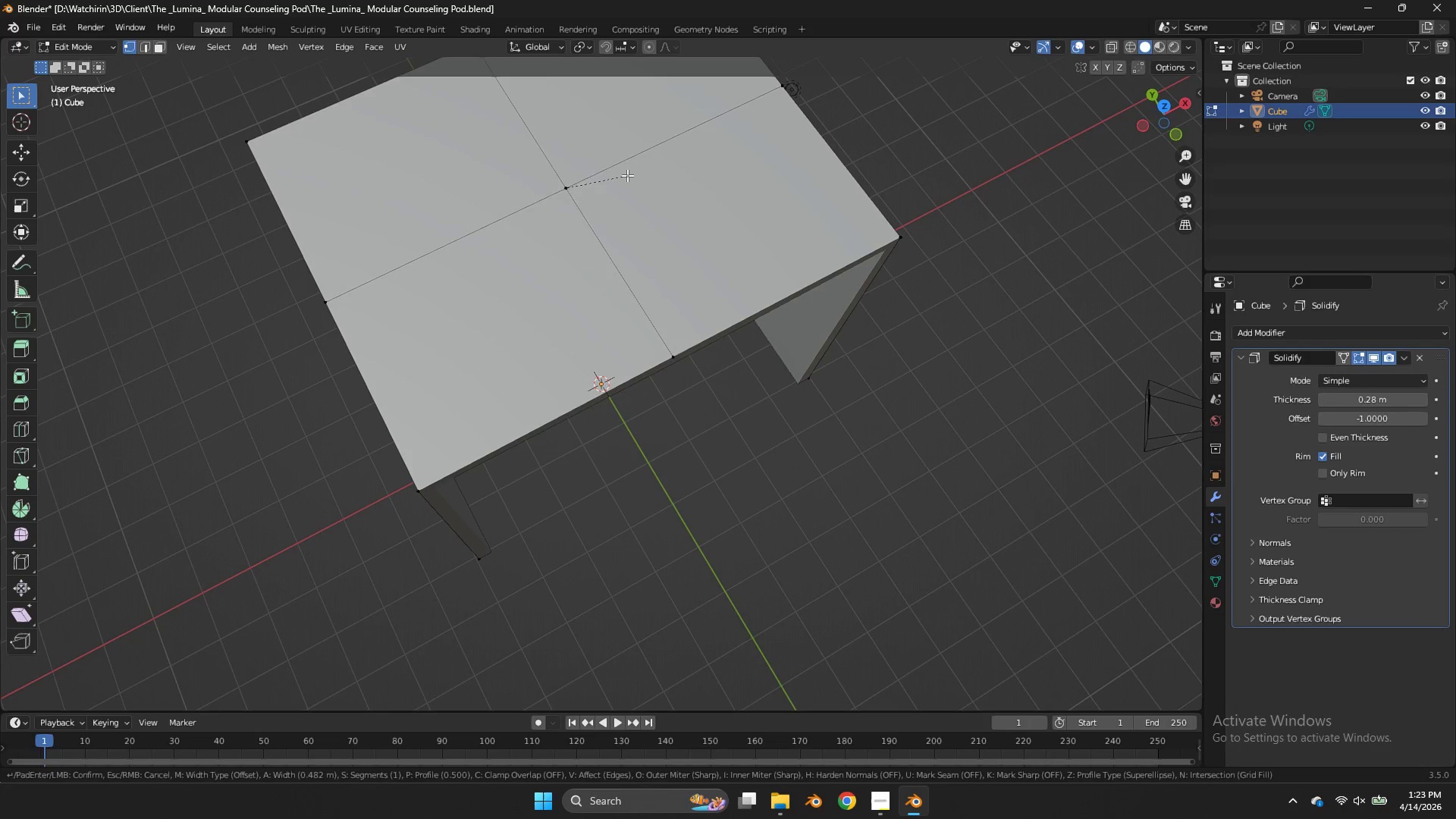 
key(V)
 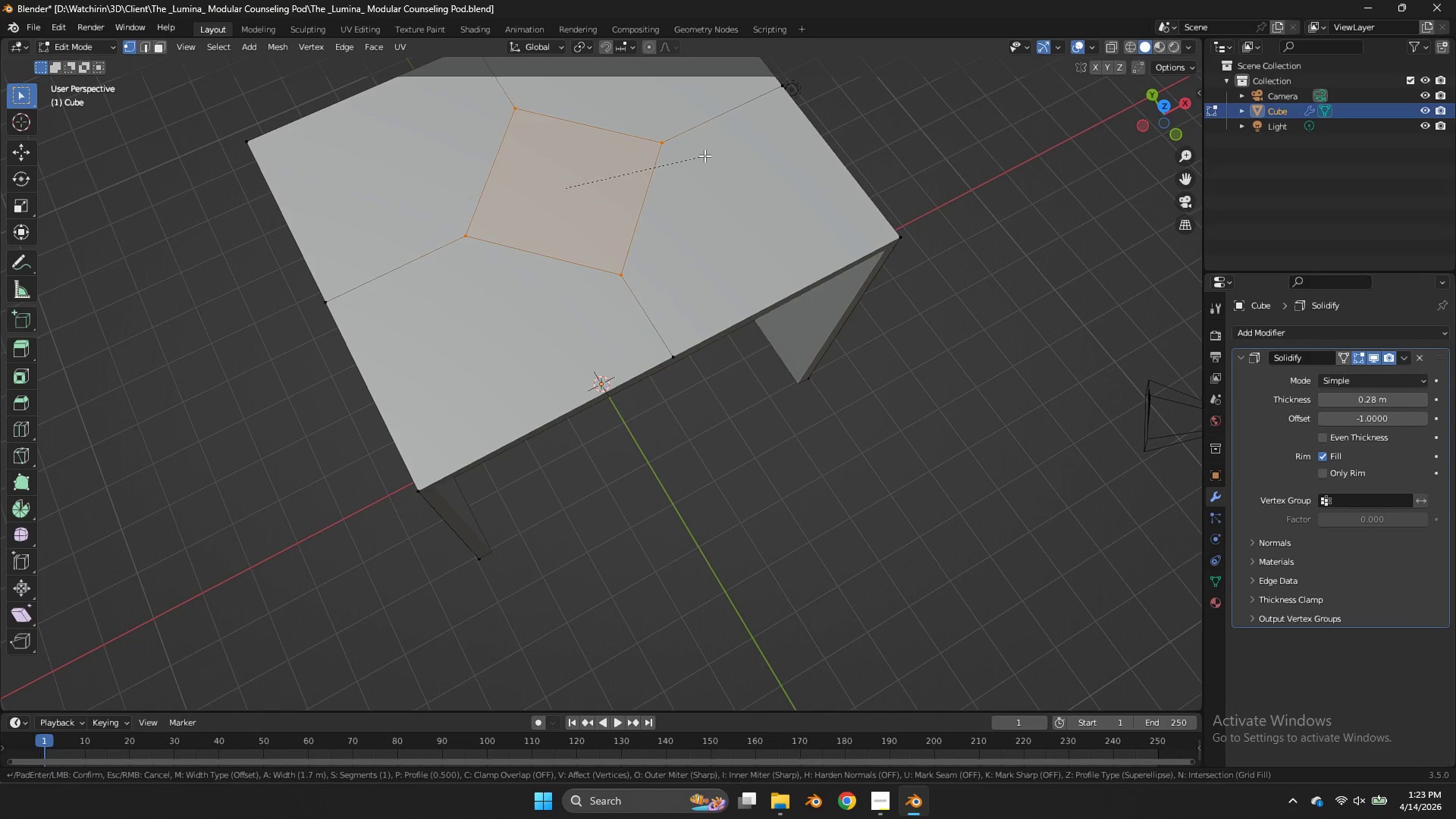 
left_click([704, 155])
 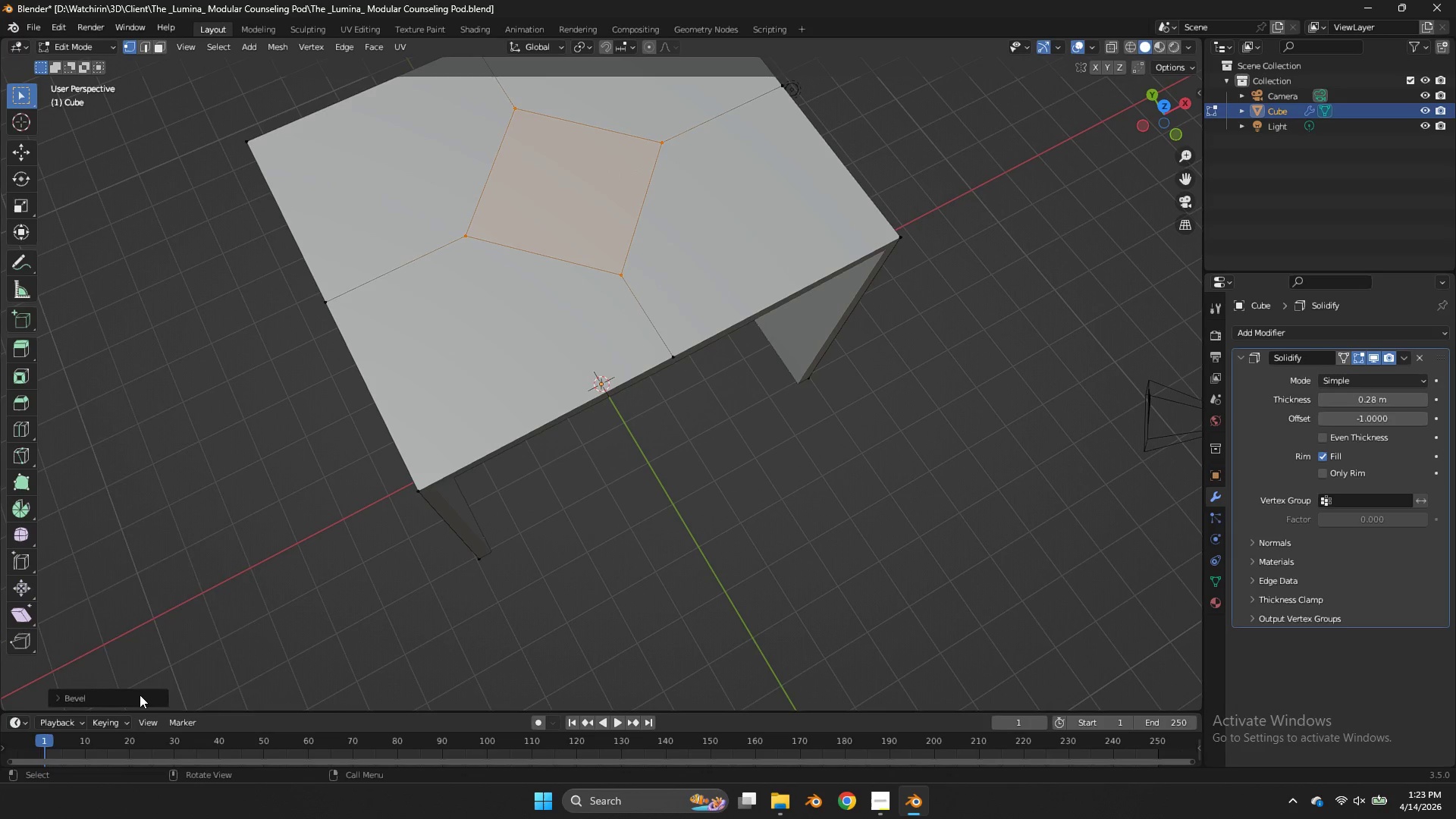 
left_click([136, 700])
 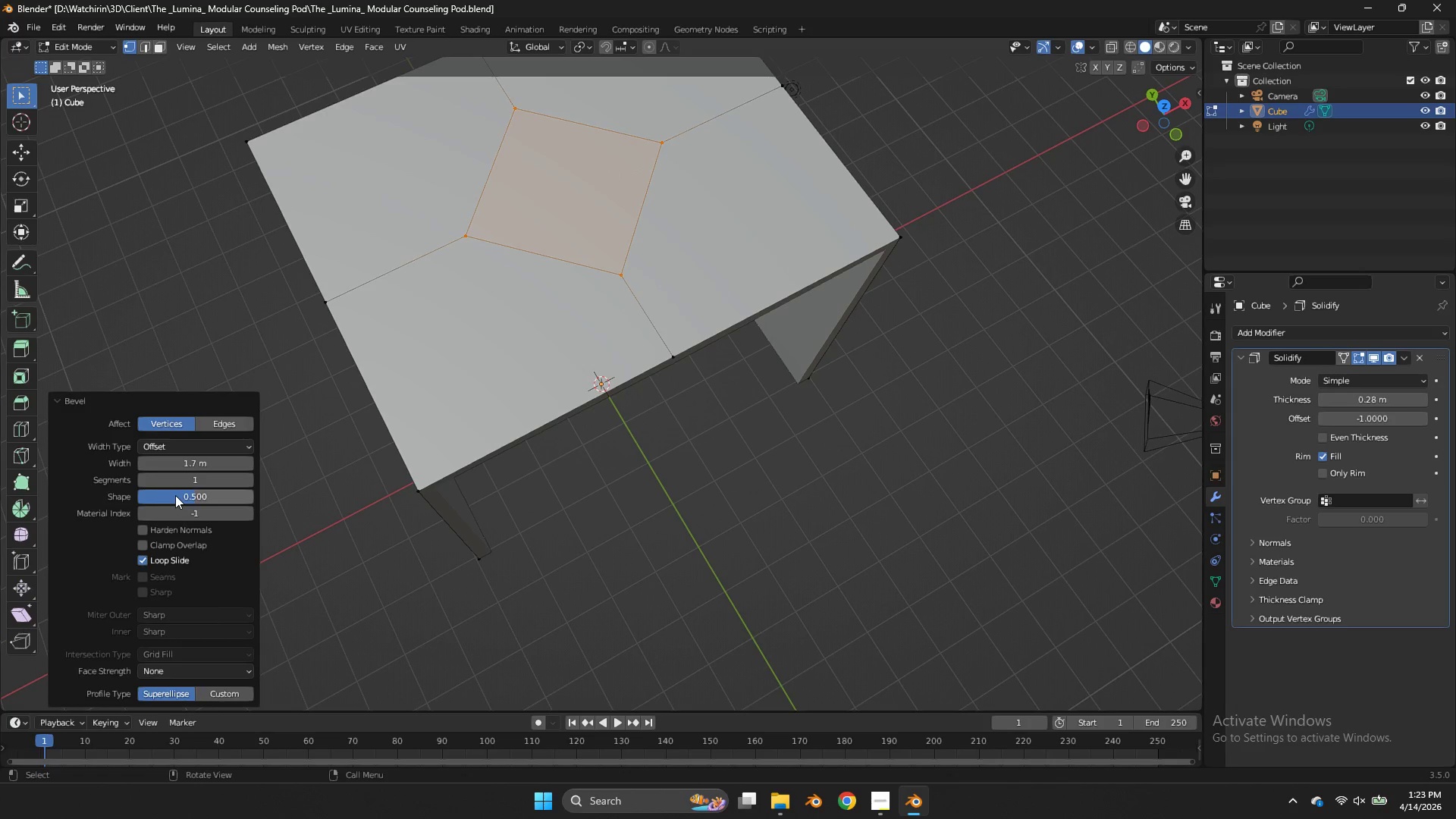 
left_click_drag(start_coordinate=[175, 495], to_coordinate=[883, 314])
 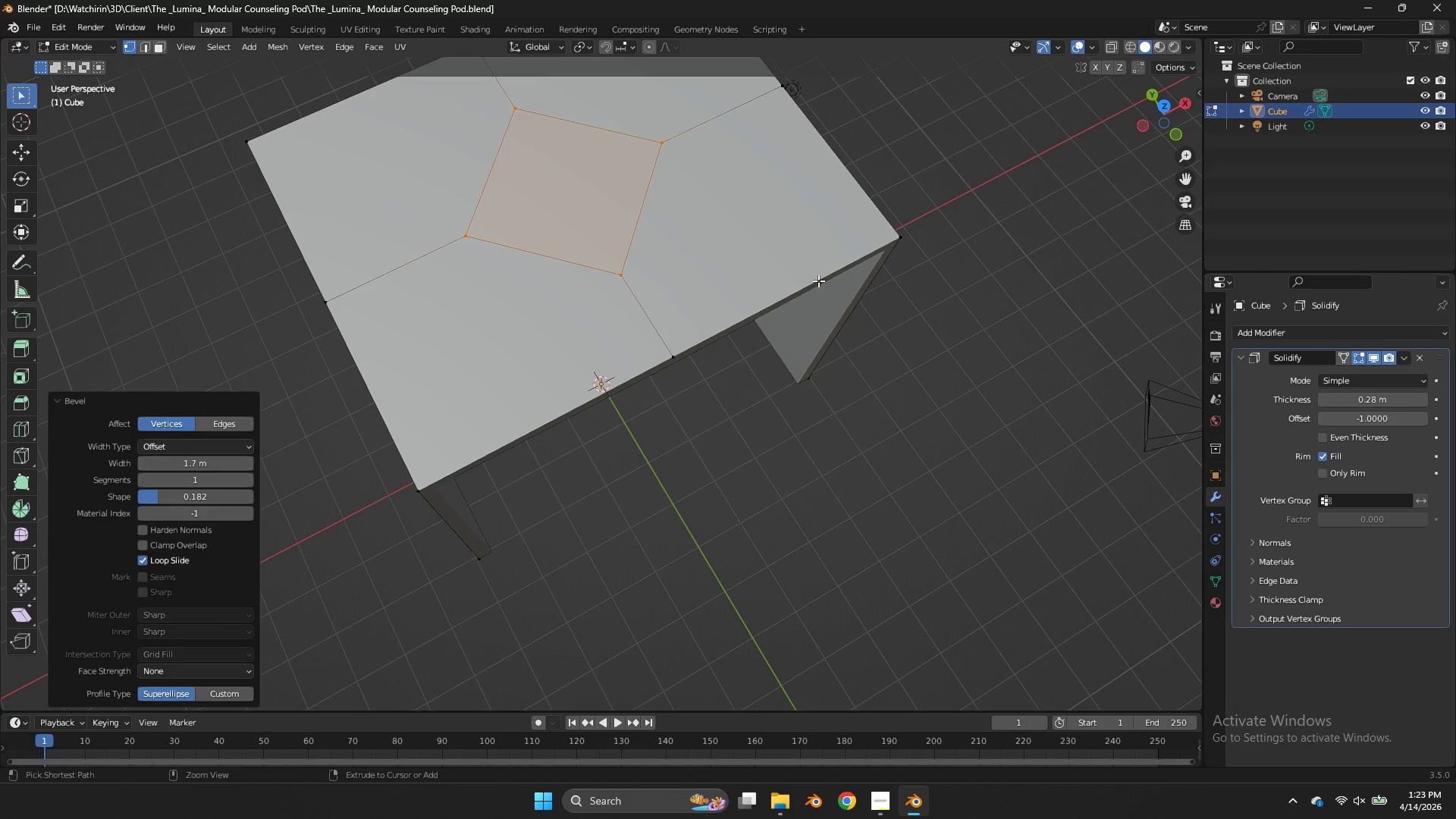 
key(Control+Z)
 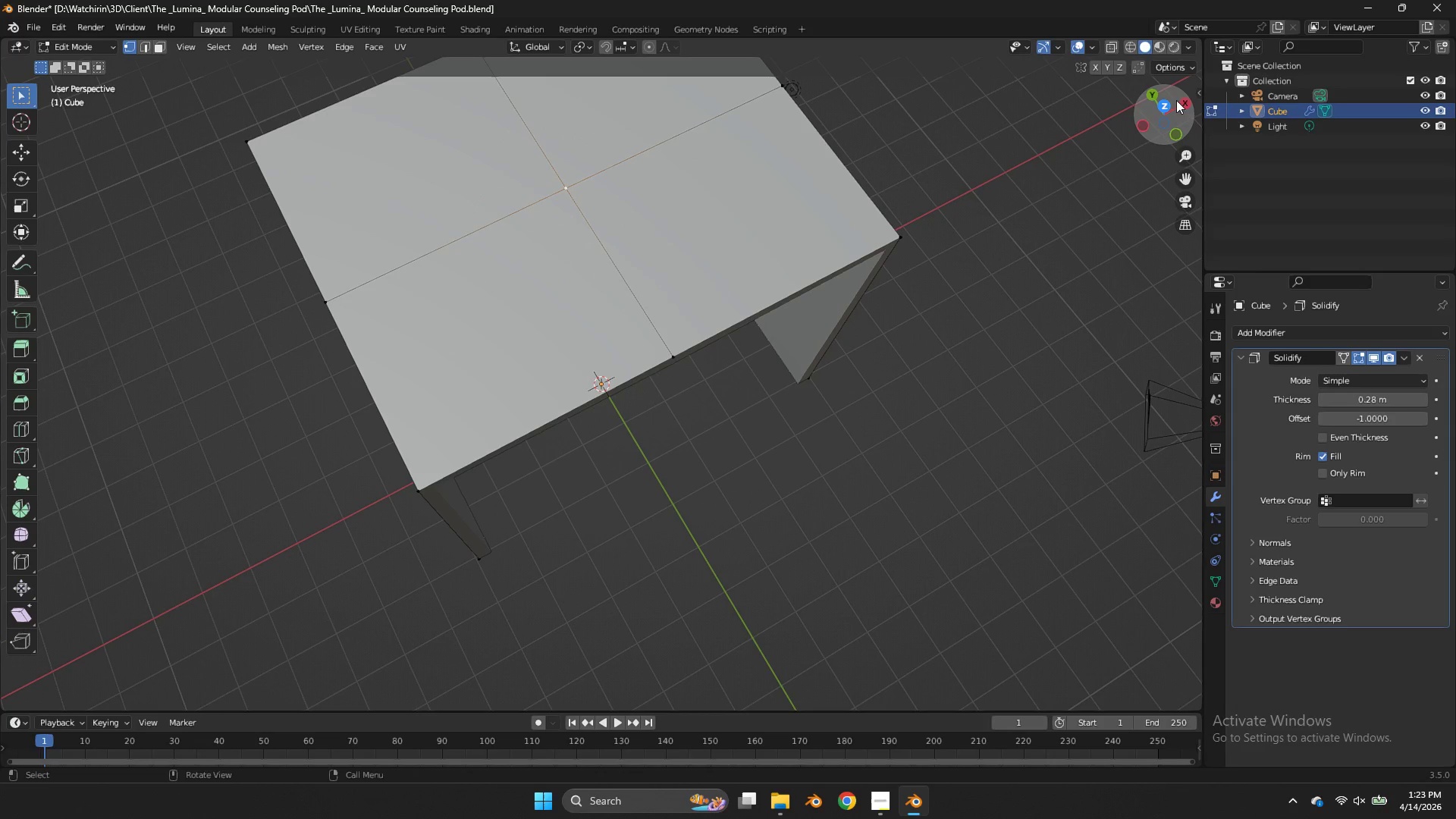 
left_click([1169, 104])
 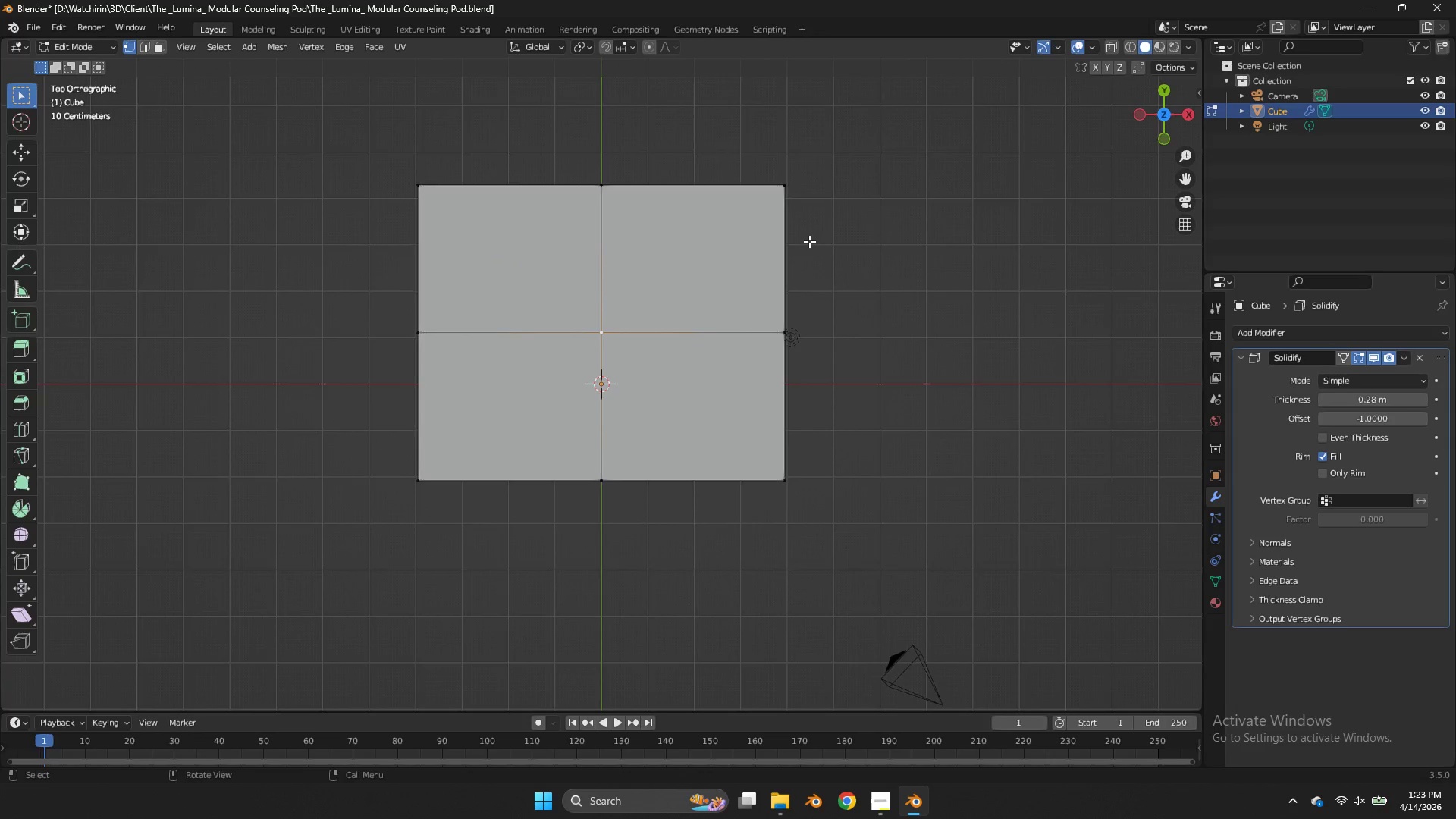 
scroll: coordinate [809, 241], scroll_direction: up, amount: 3.0
 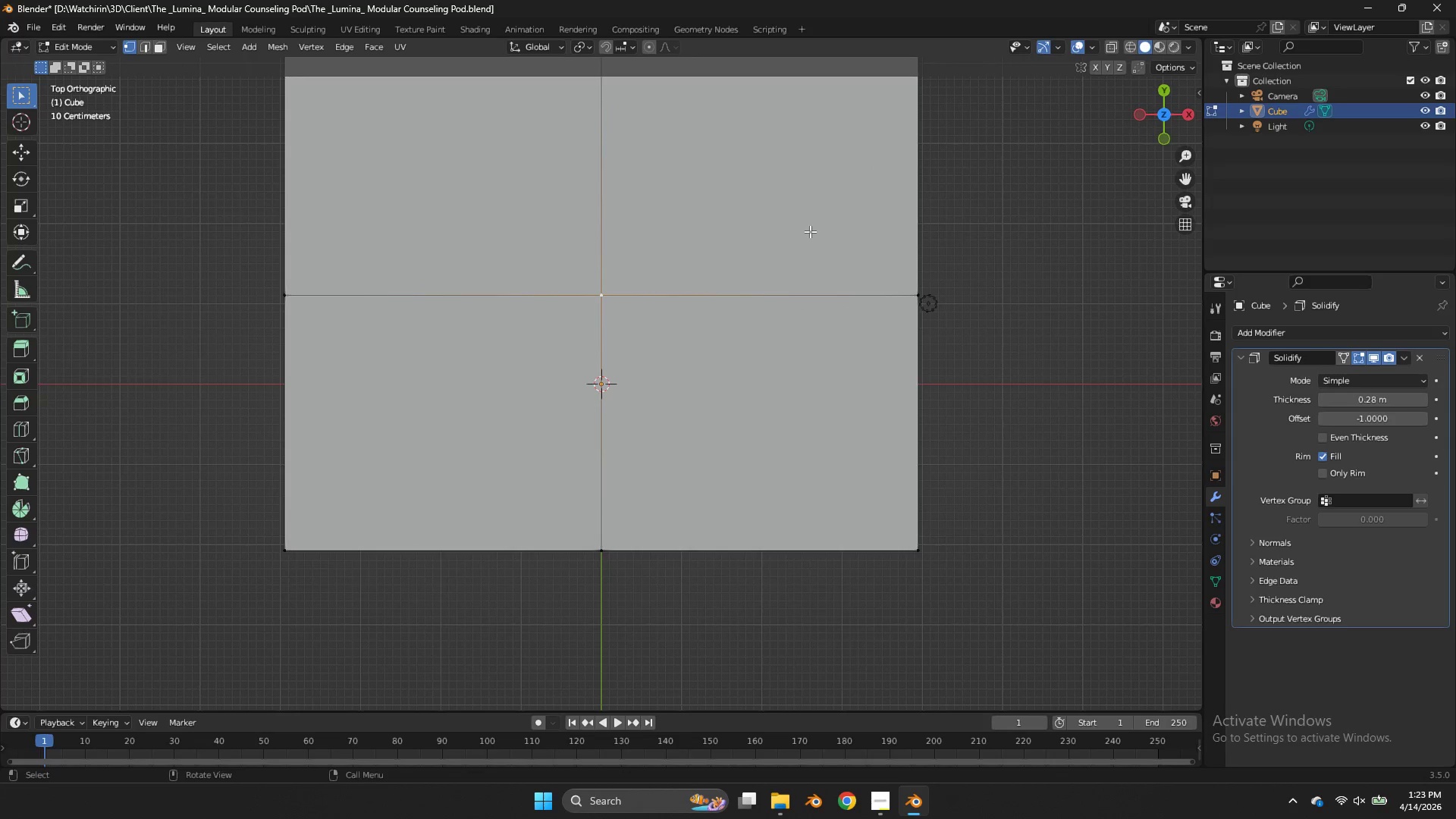 
scroll: coordinate [810, 231], scroll_direction: down, amount: 3.0
 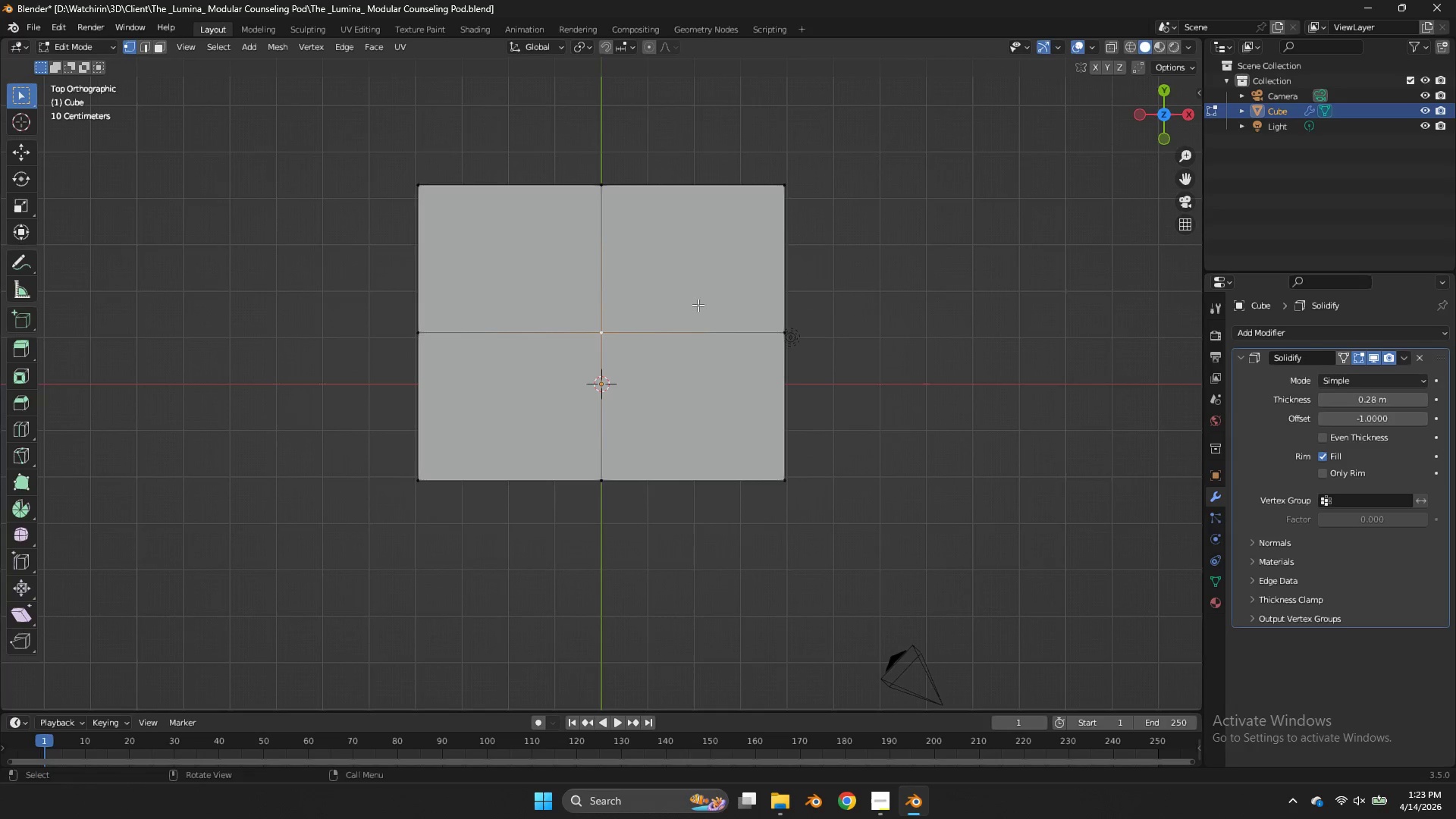 
hold_key(key=AltLeft, duration=0.77)
left_click([666, 328])
 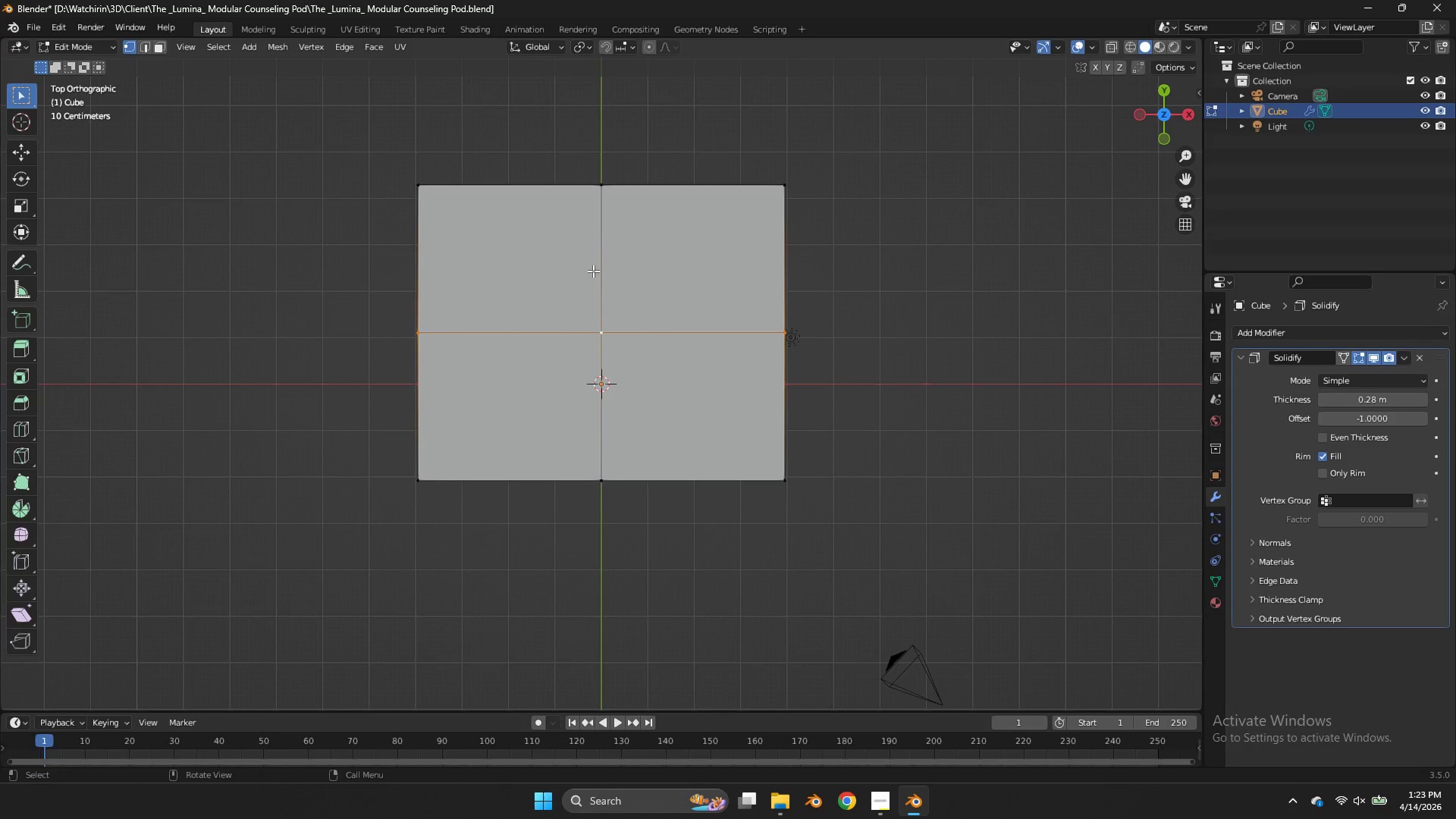 
hold_key(key=ShiftLeft, duration=0.64)
hold_key(key=AltLeft, duration=0.64)
left_click([604, 265])
 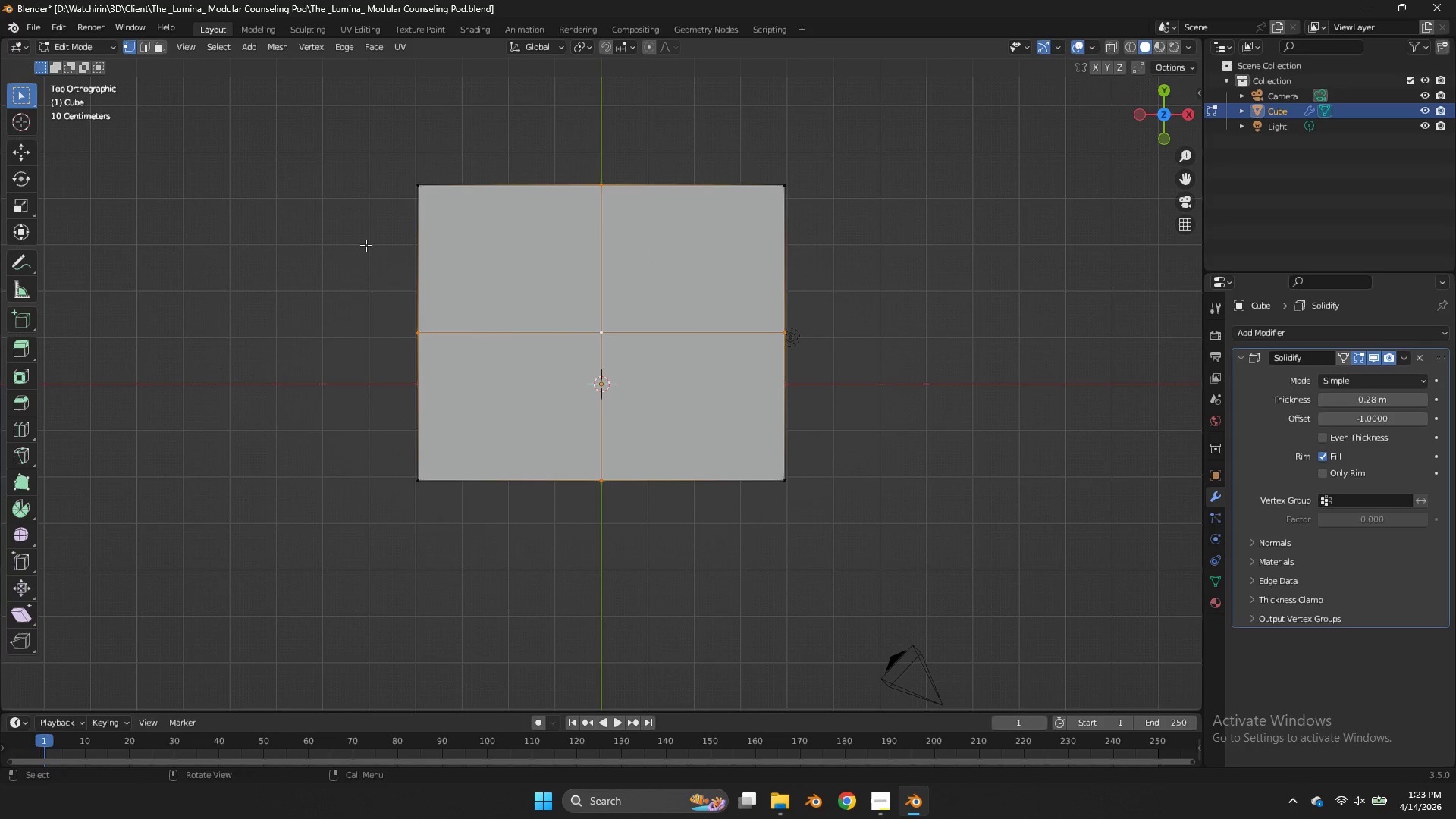 
key(Z)
 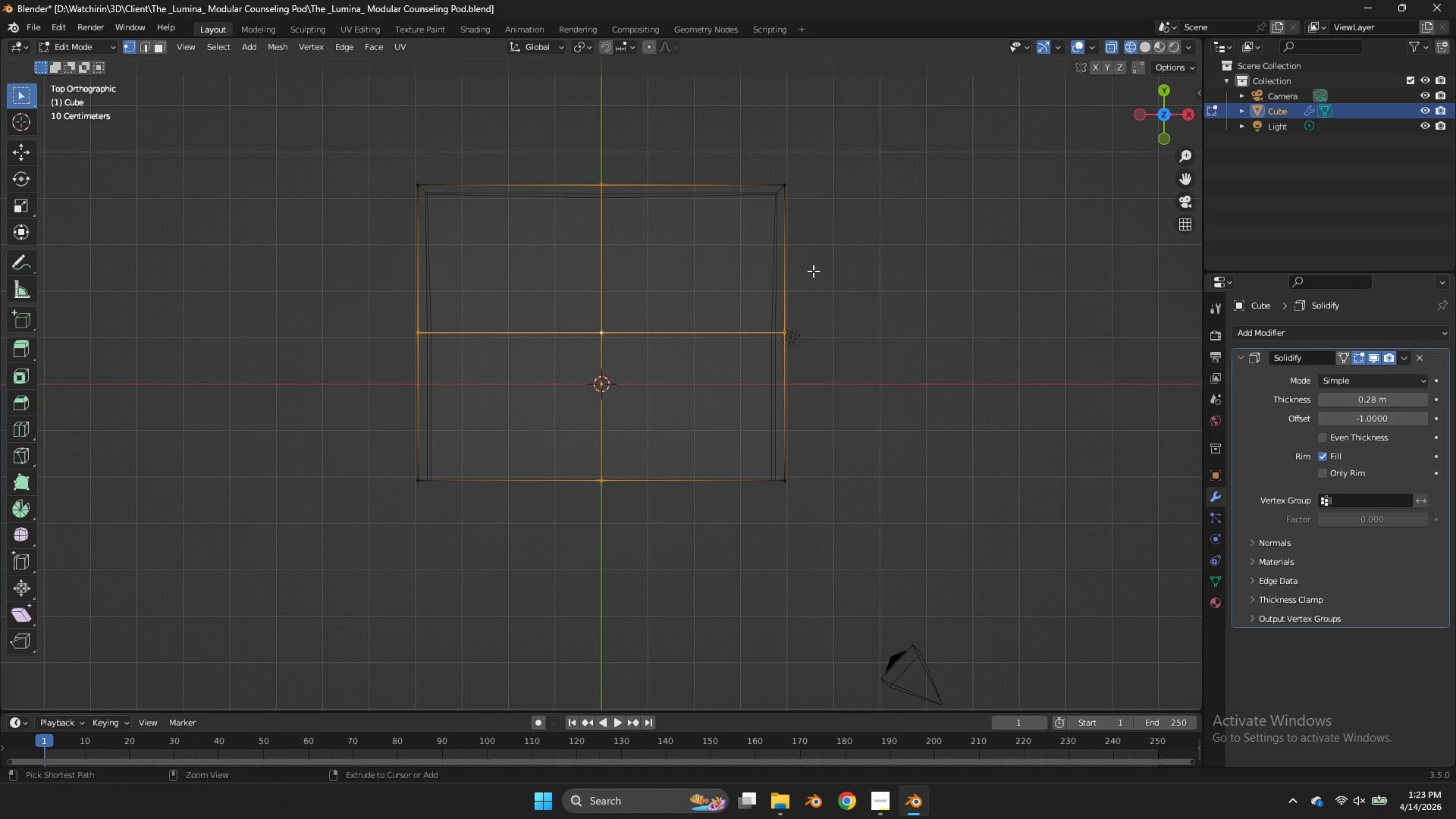 
key(Control+B)
 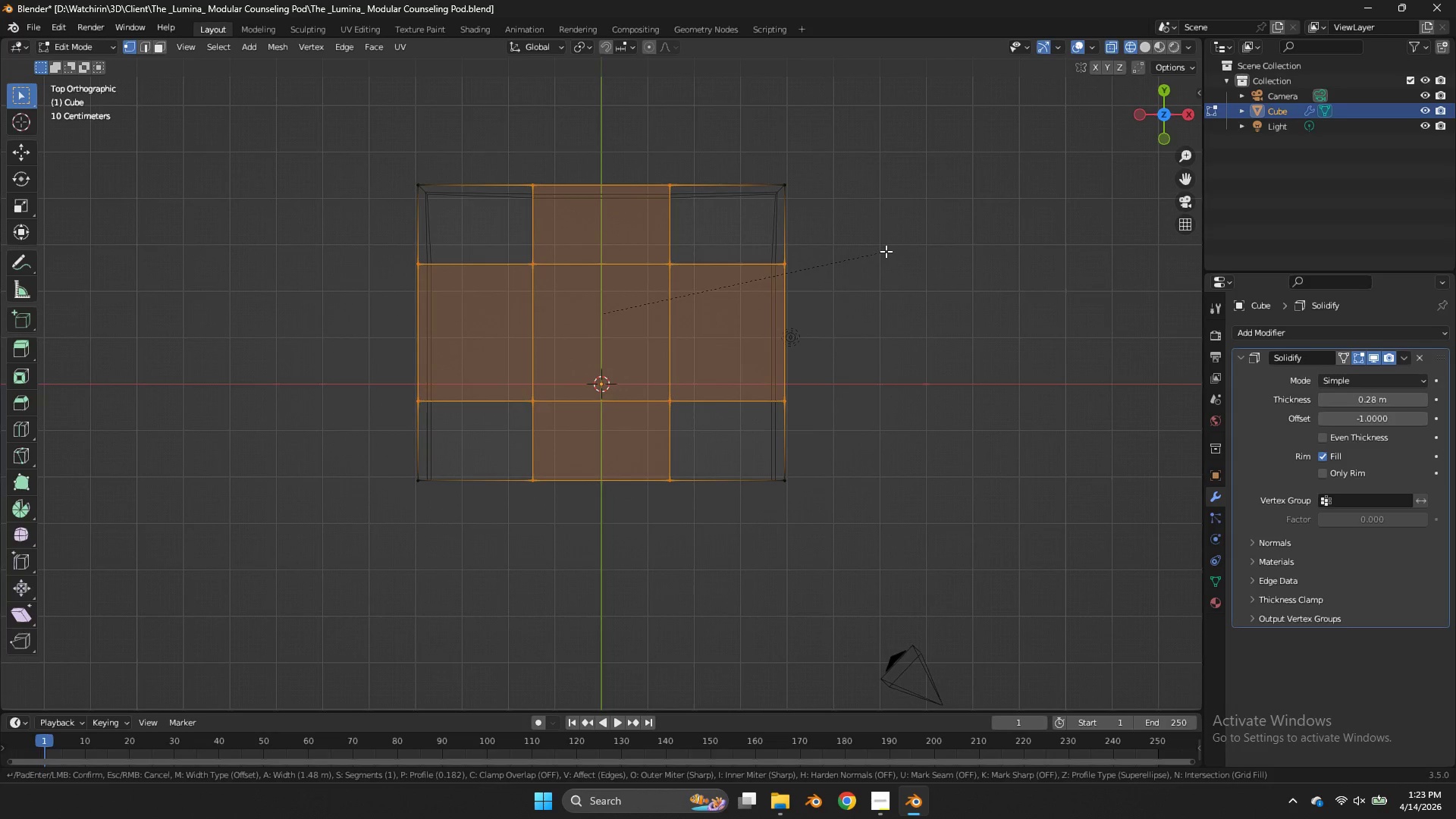 
double_click([886, 251])
 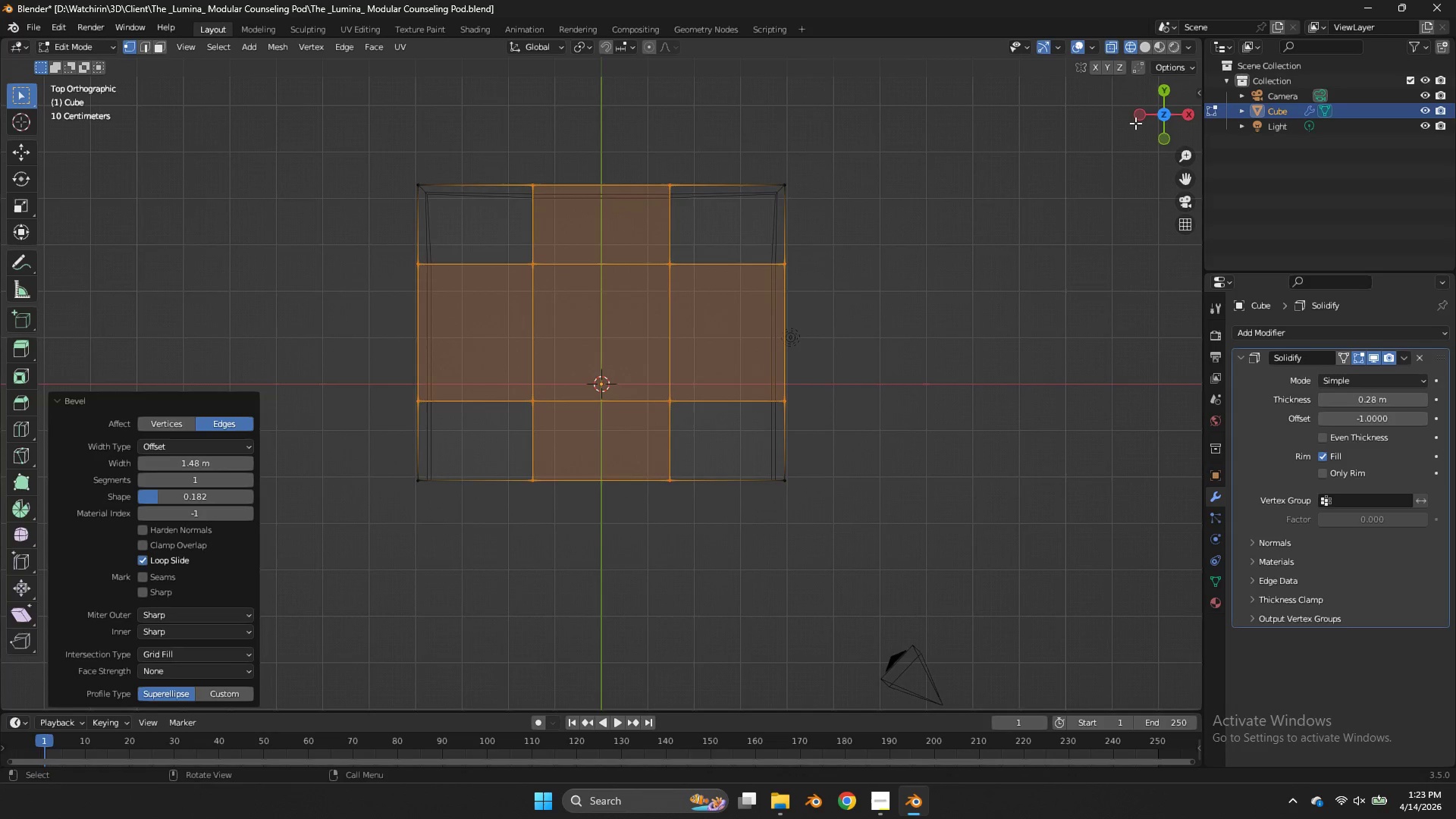 
left_click_drag(start_coordinate=[1139, 123], to_coordinate=[1147, 652])
 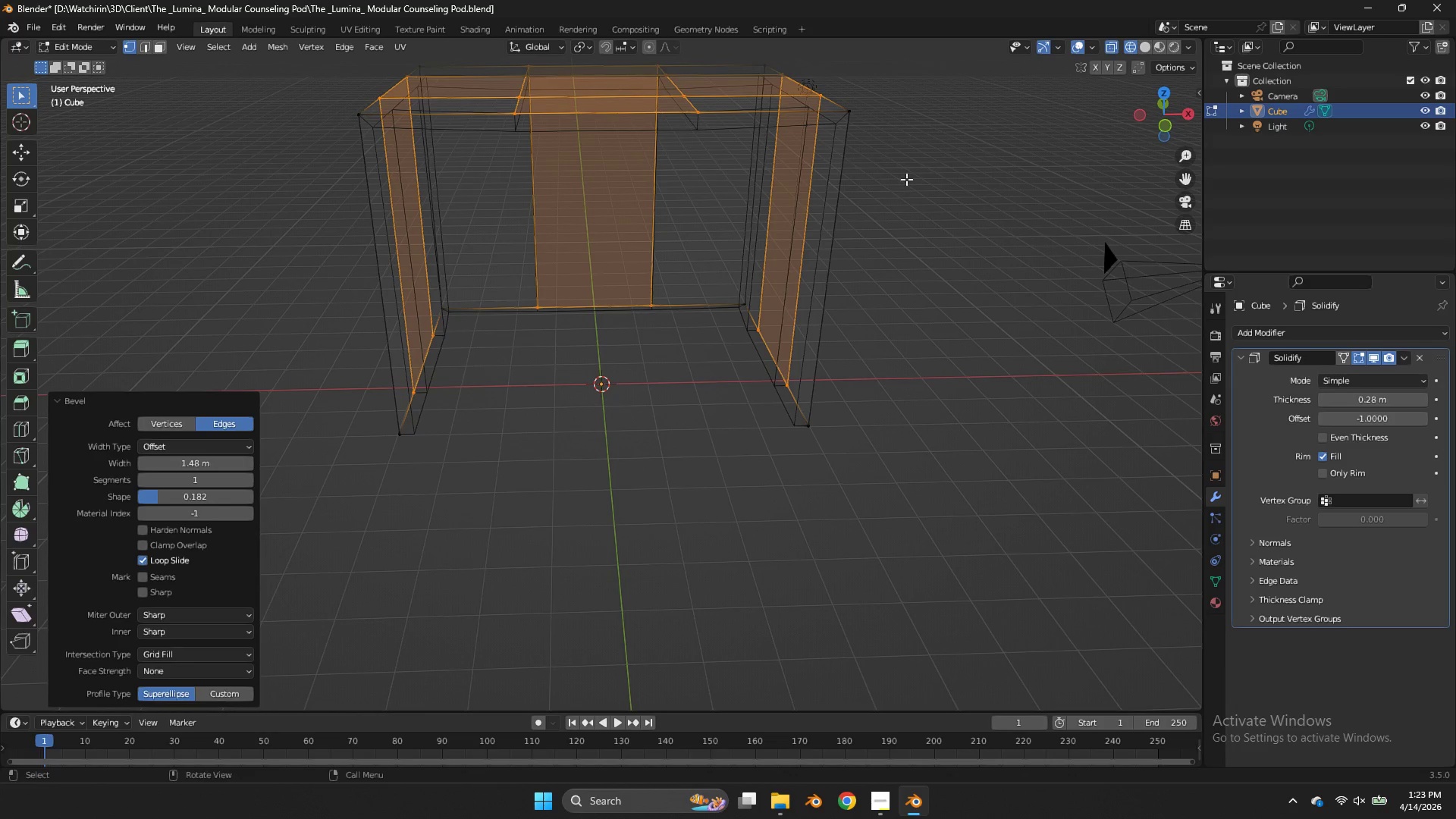 
key(Tab)
 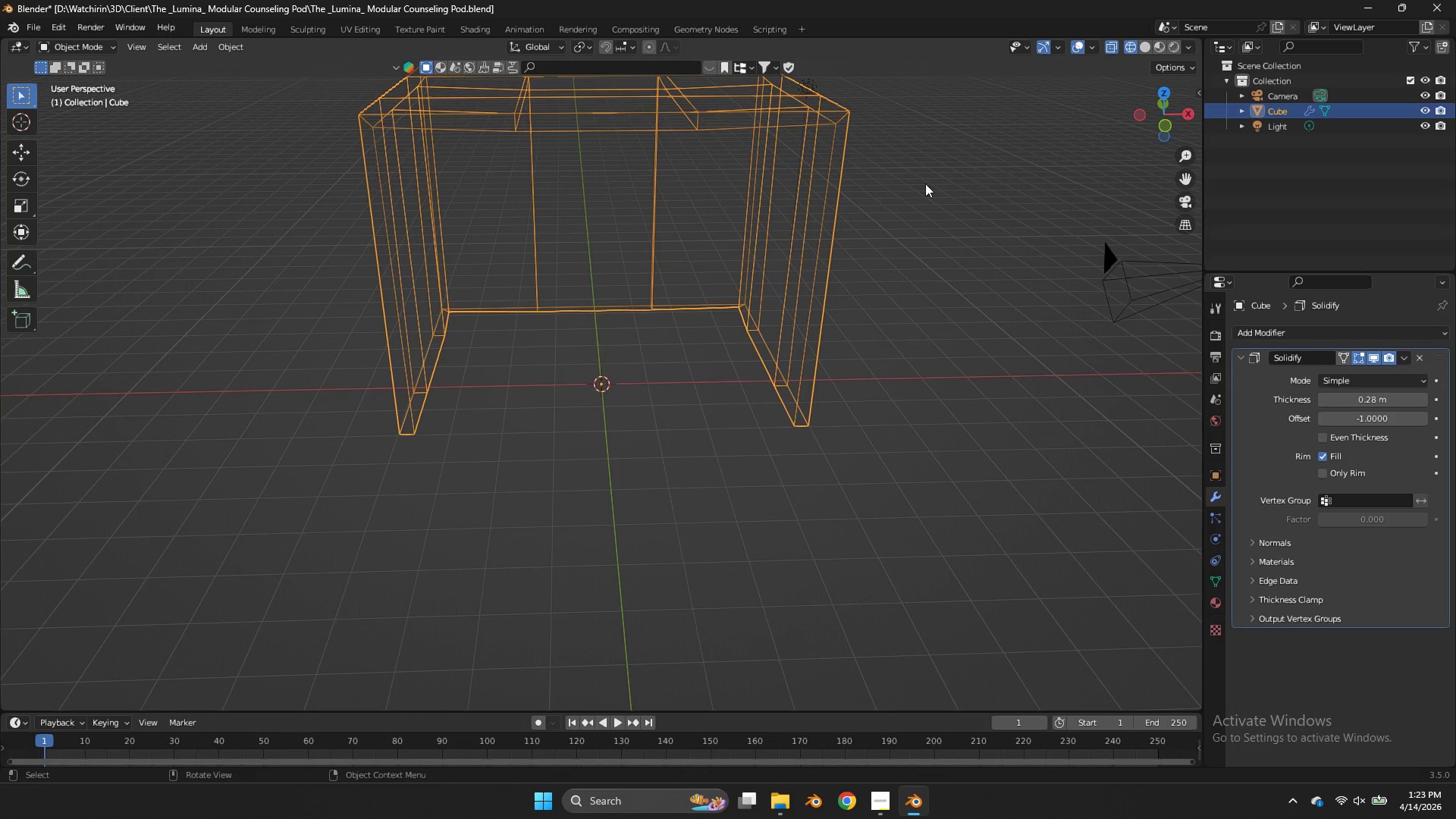 
key(Z)
 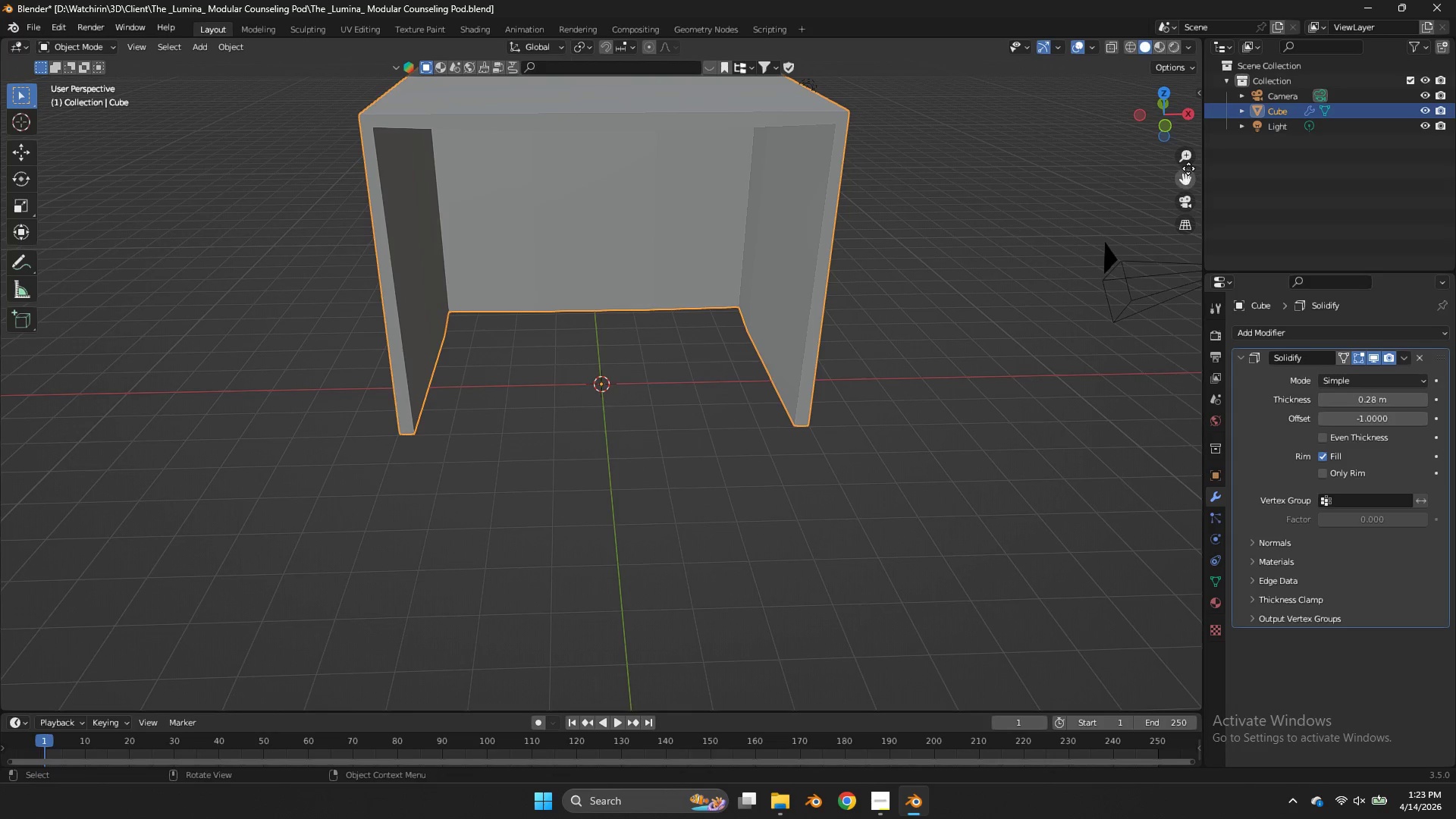 
left_click_drag(start_coordinate=[1188, 168], to_coordinate=[1187, 312])
 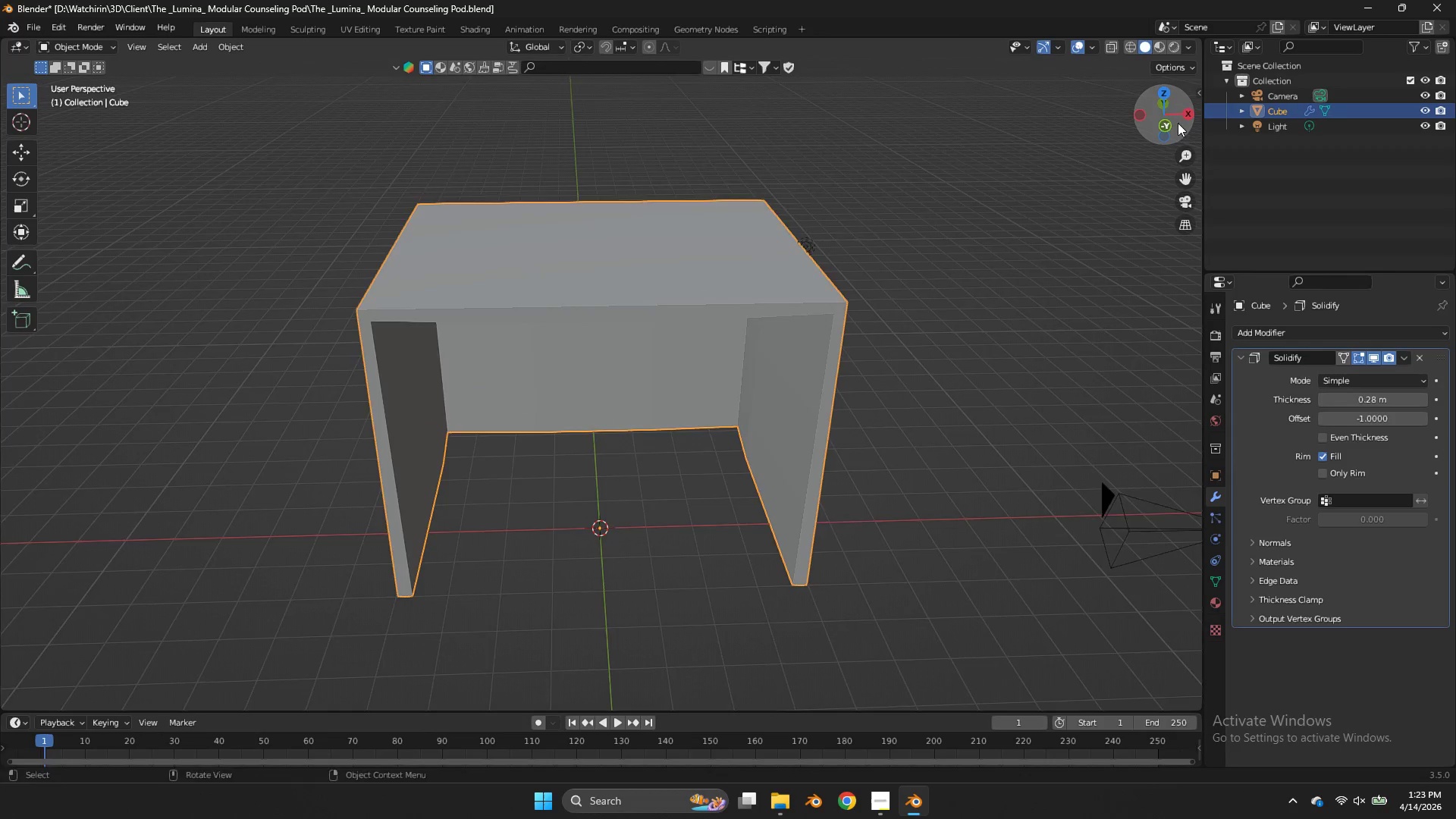 
left_click_drag(start_coordinate=[1178, 123], to_coordinate=[1183, 683])
 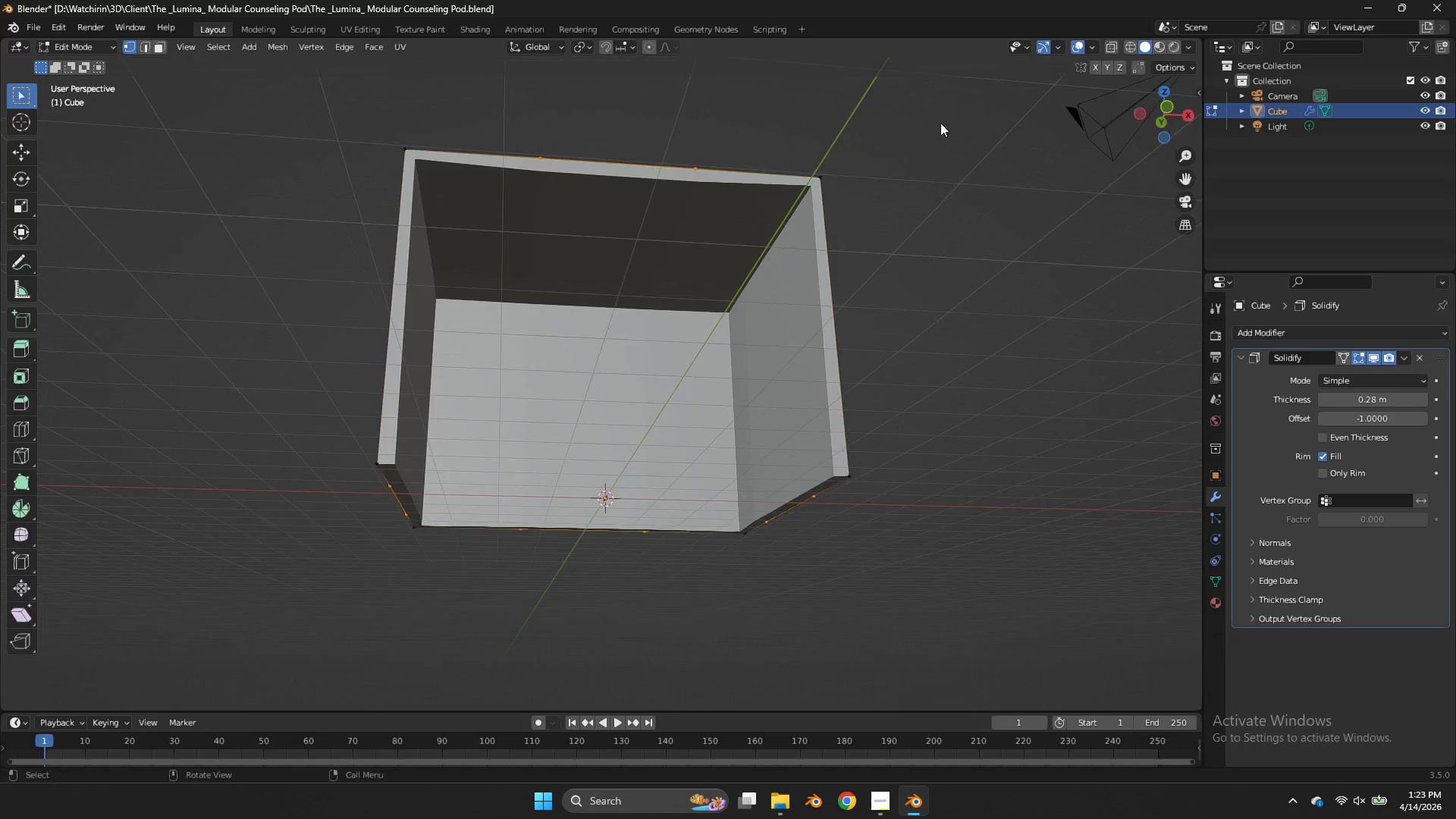 
key(Tab)
 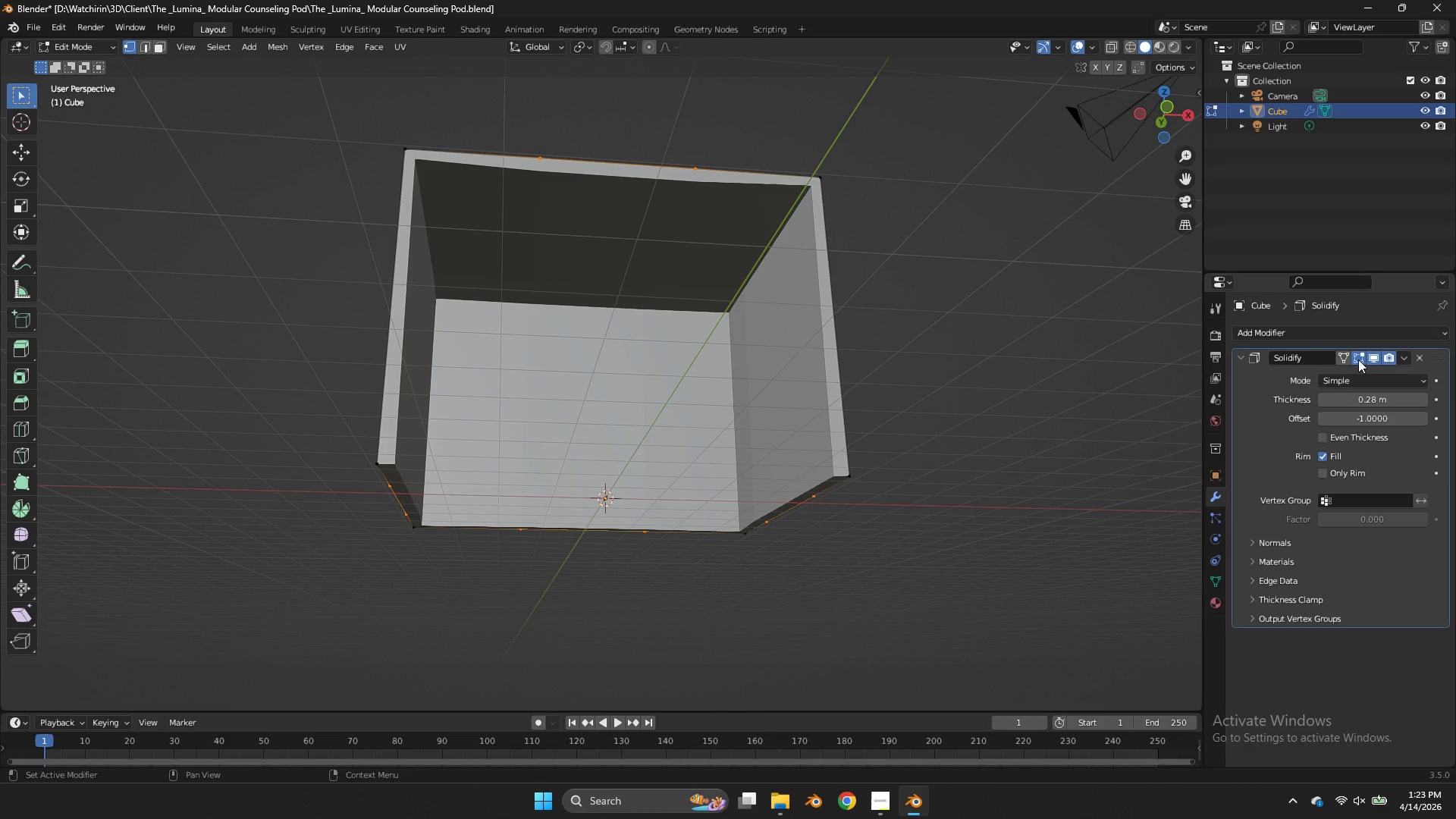 
left_click([1357, 358])
 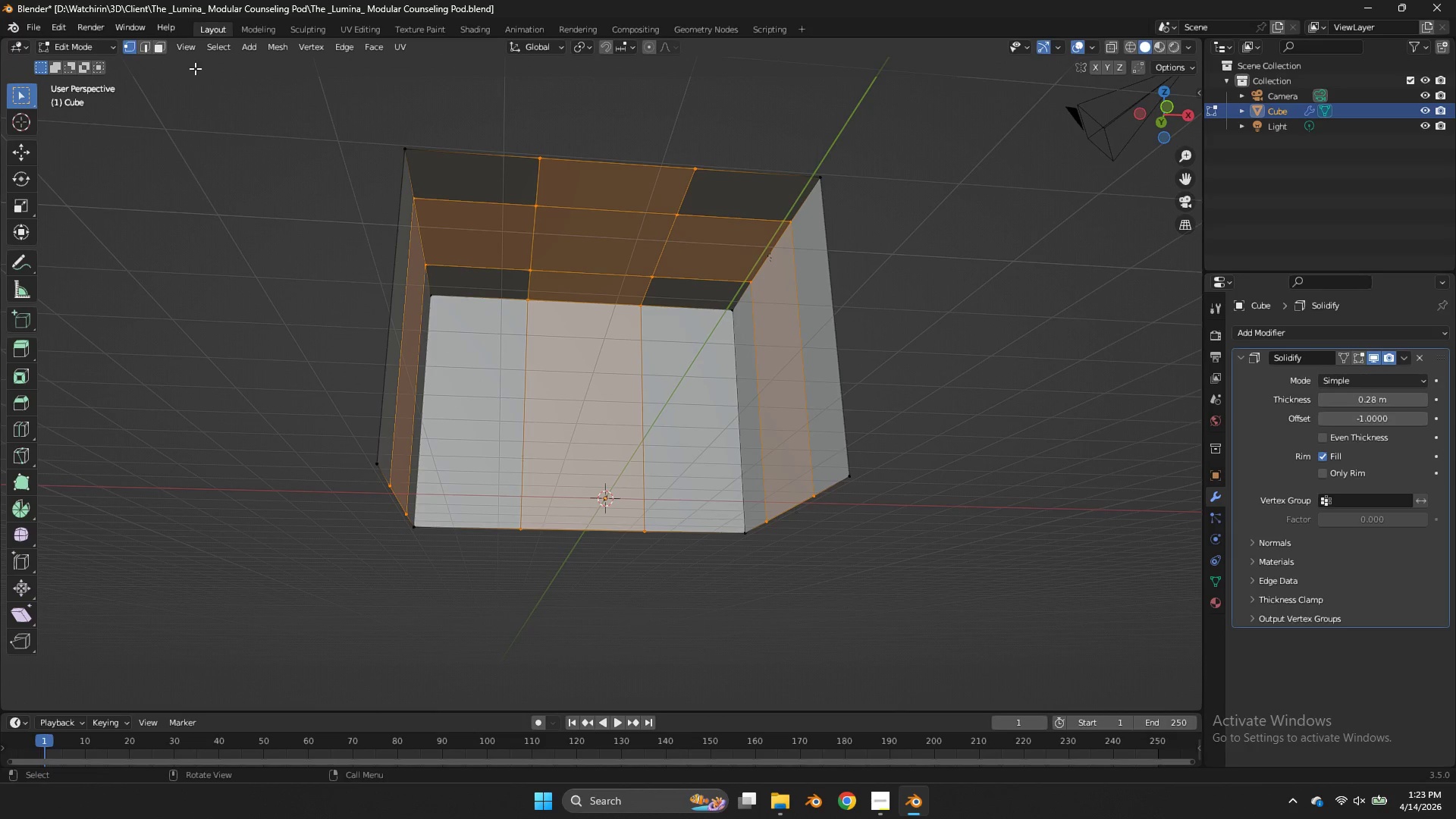 
left_click([167, 51])
 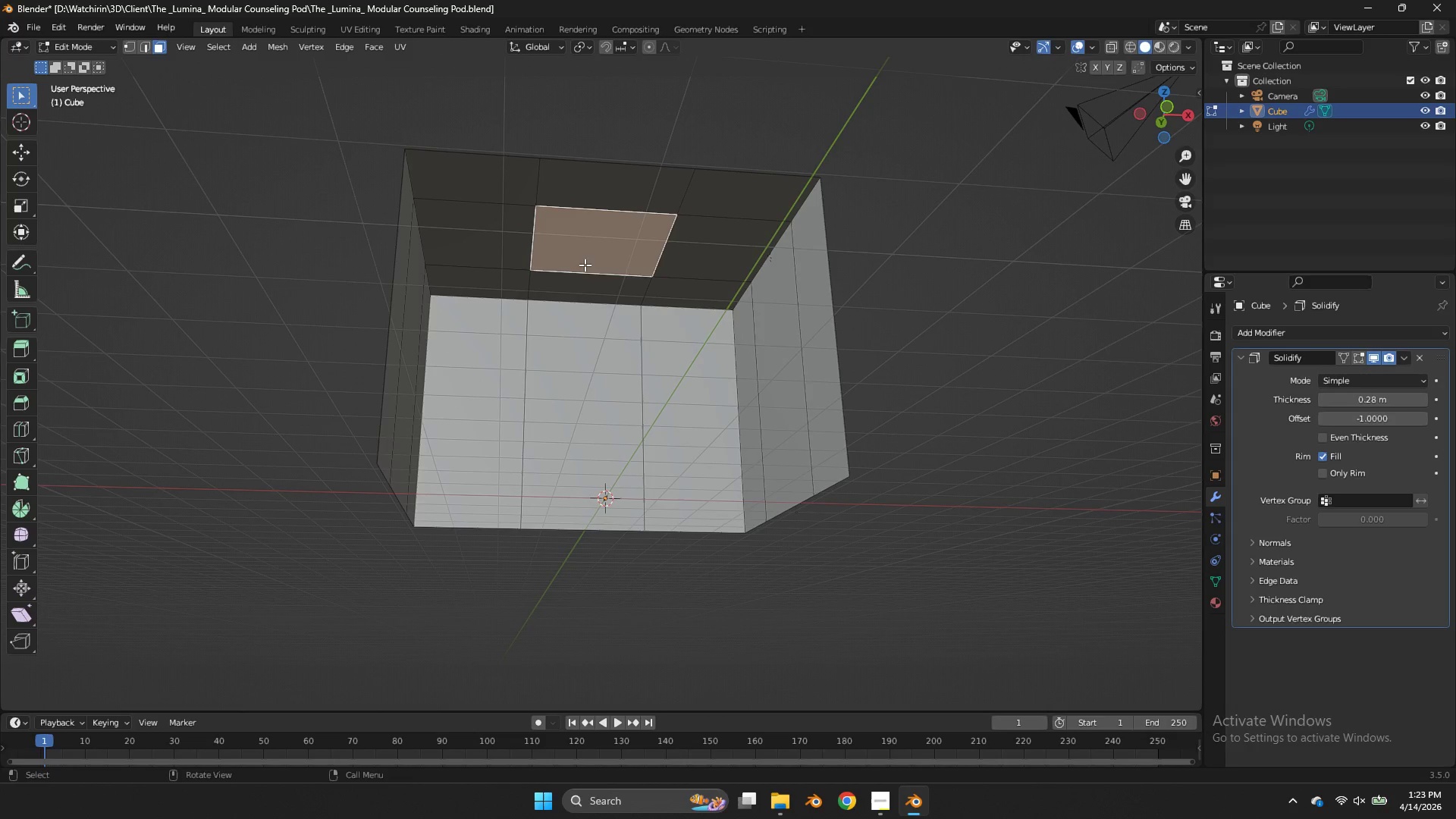 
key(E)
 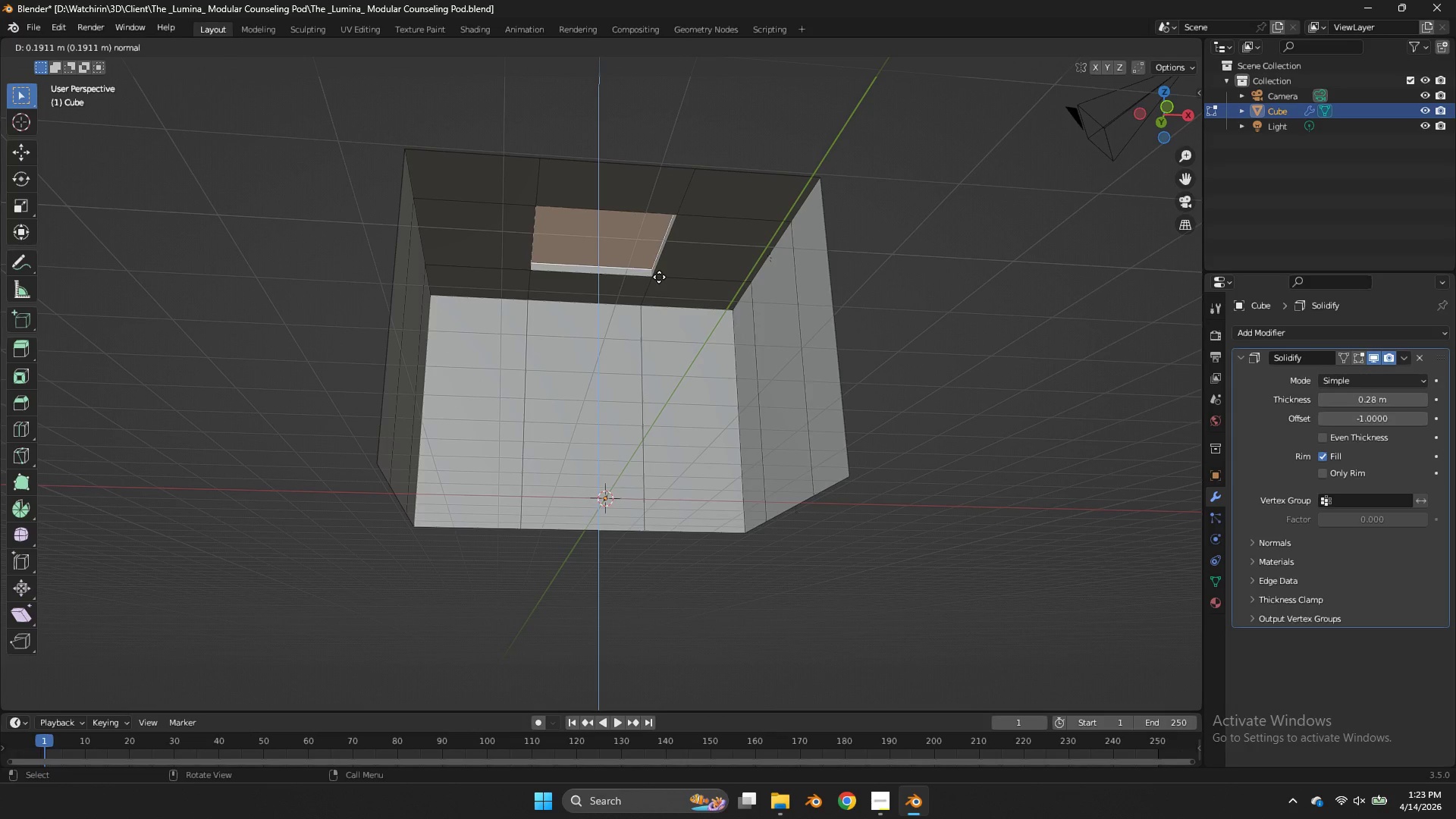 
hold_key(key=ShiftLeft, duration=0.73)
left_click([662, 245])
 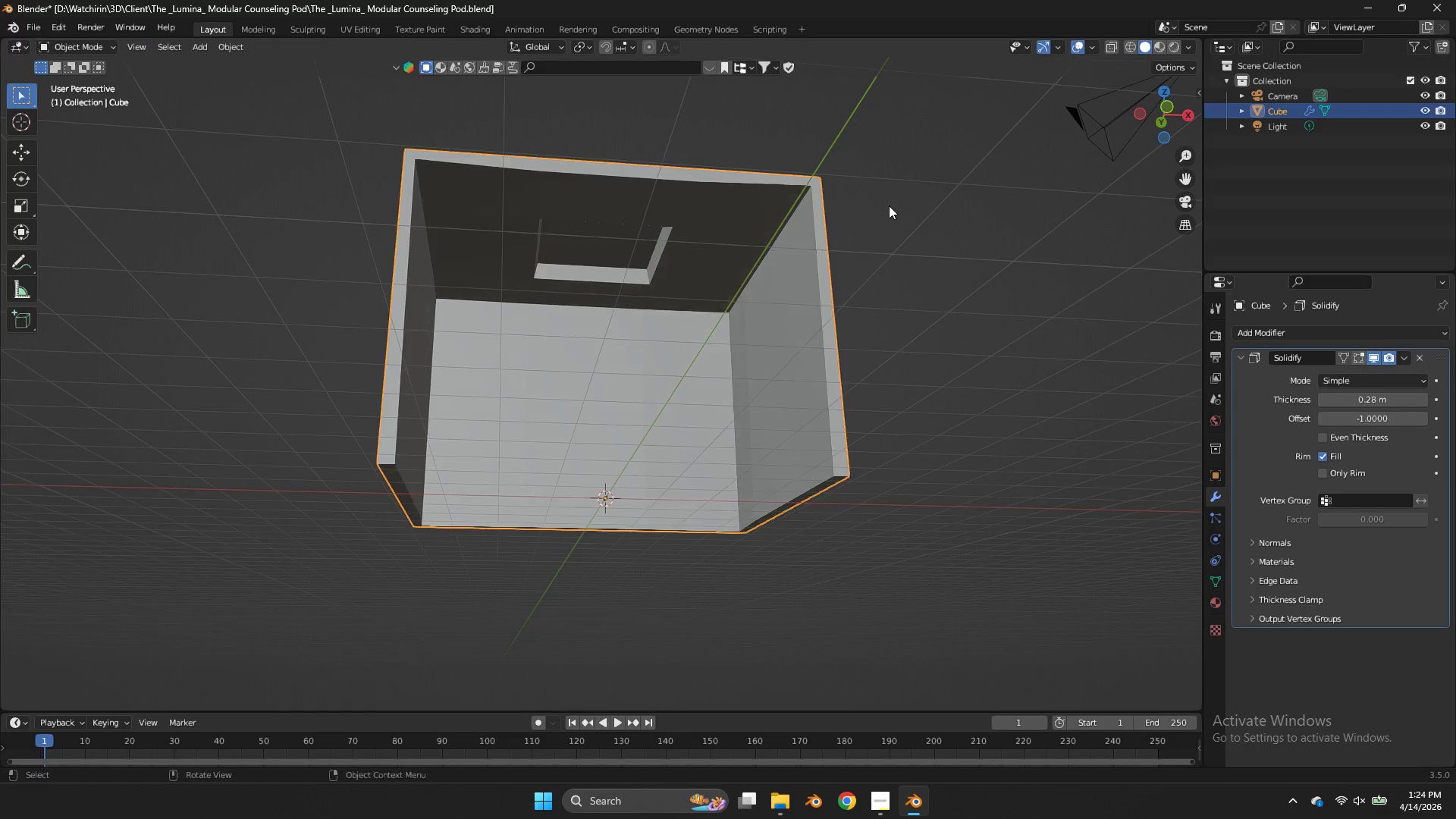 
key(Tab)
 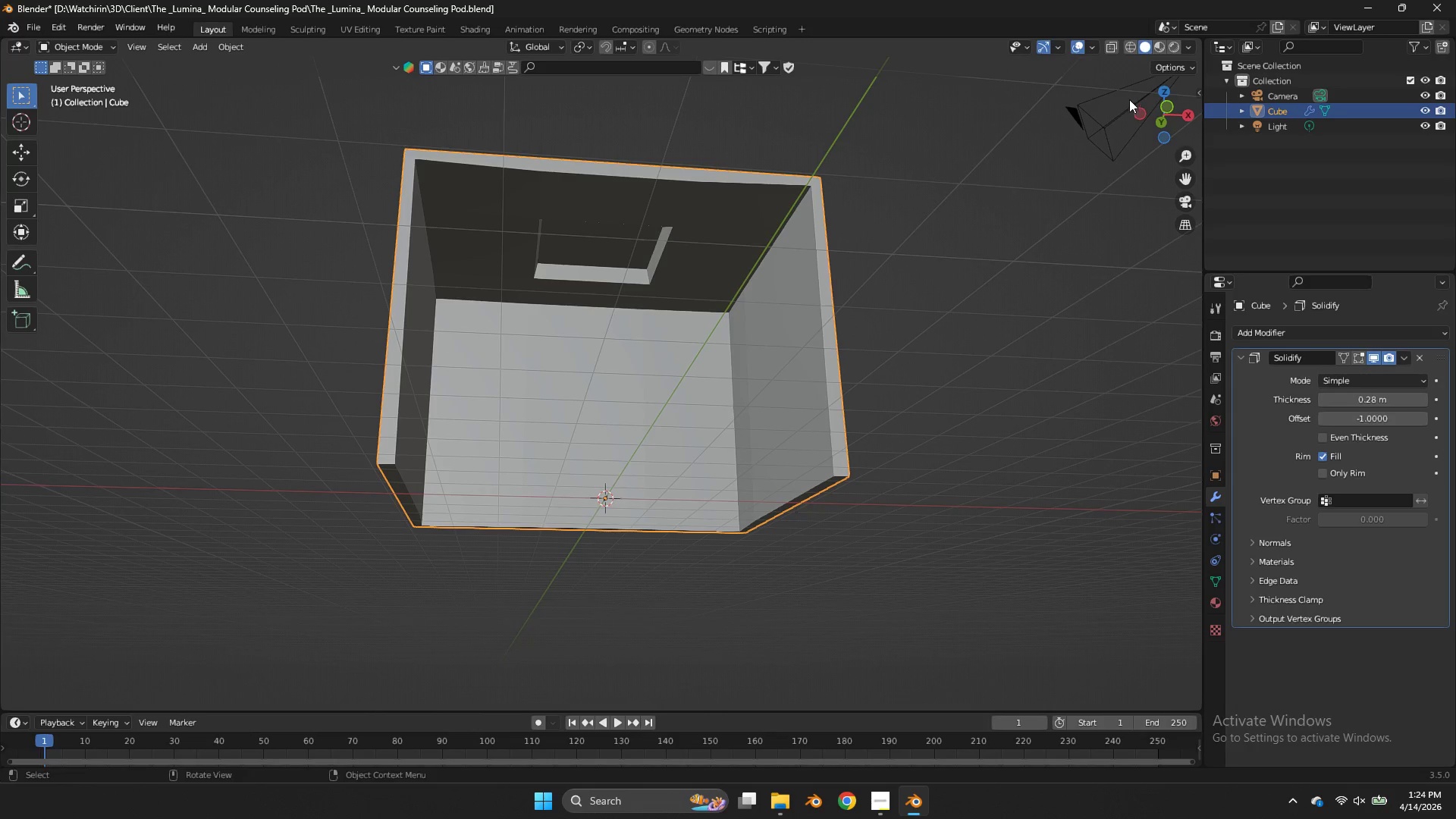 
left_click_drag(start_coordinate=[1131, 99], to_coordinate=[1141, 134])
 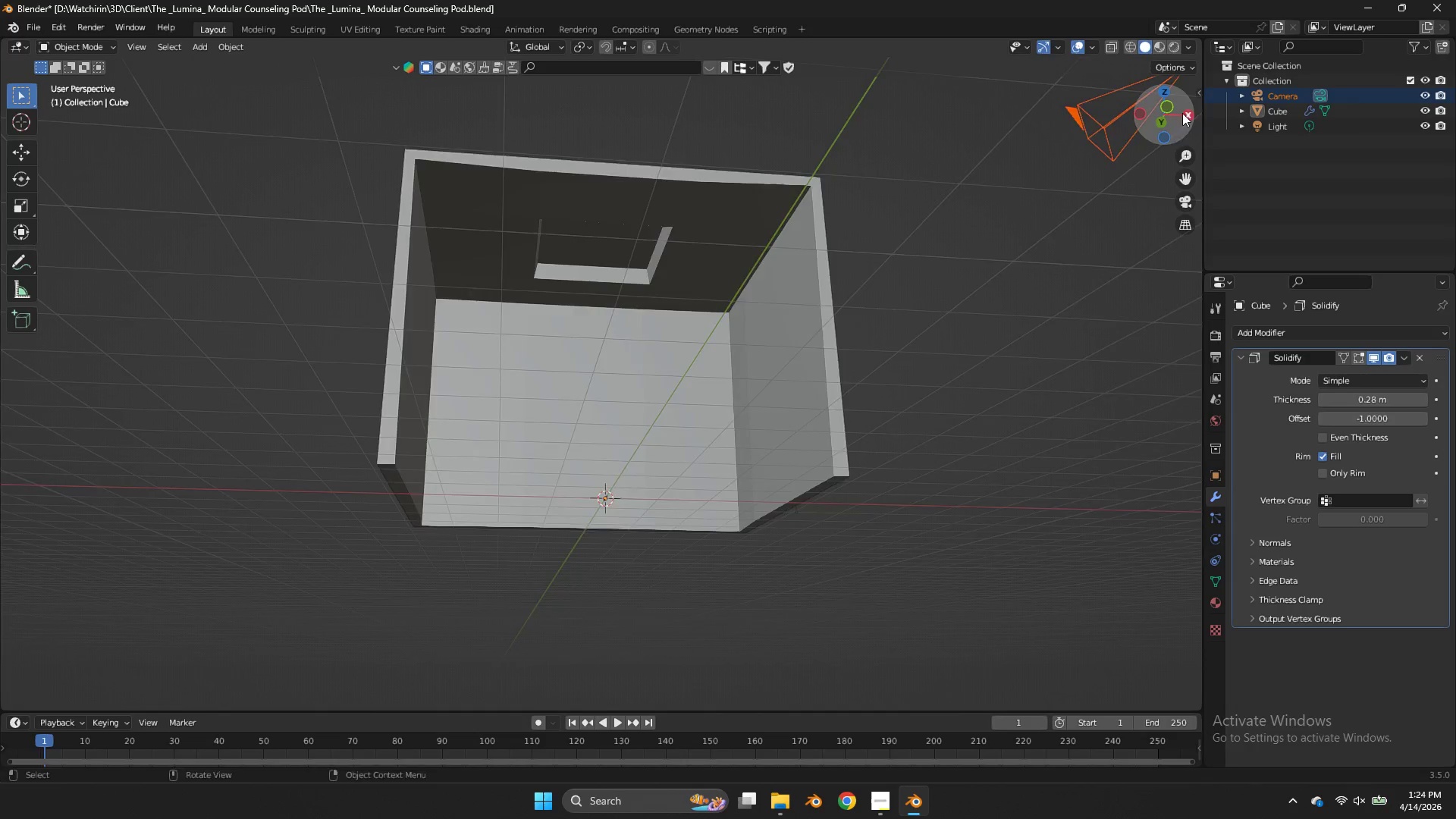 
left_click_drag(start_coordinate=[1181, 108], to_coordinate=[1162, 183])
 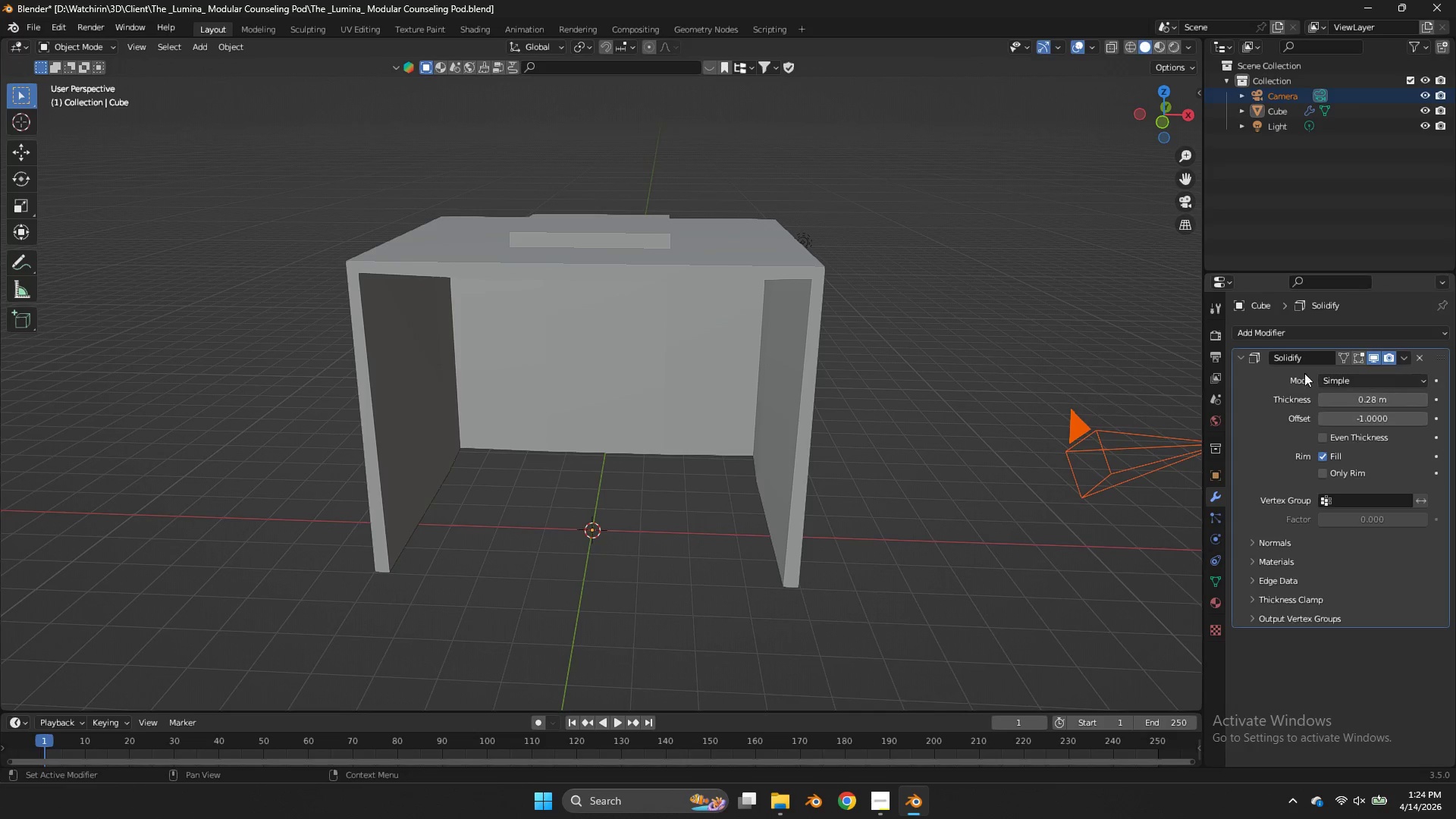 
double_click([1355, 356])
 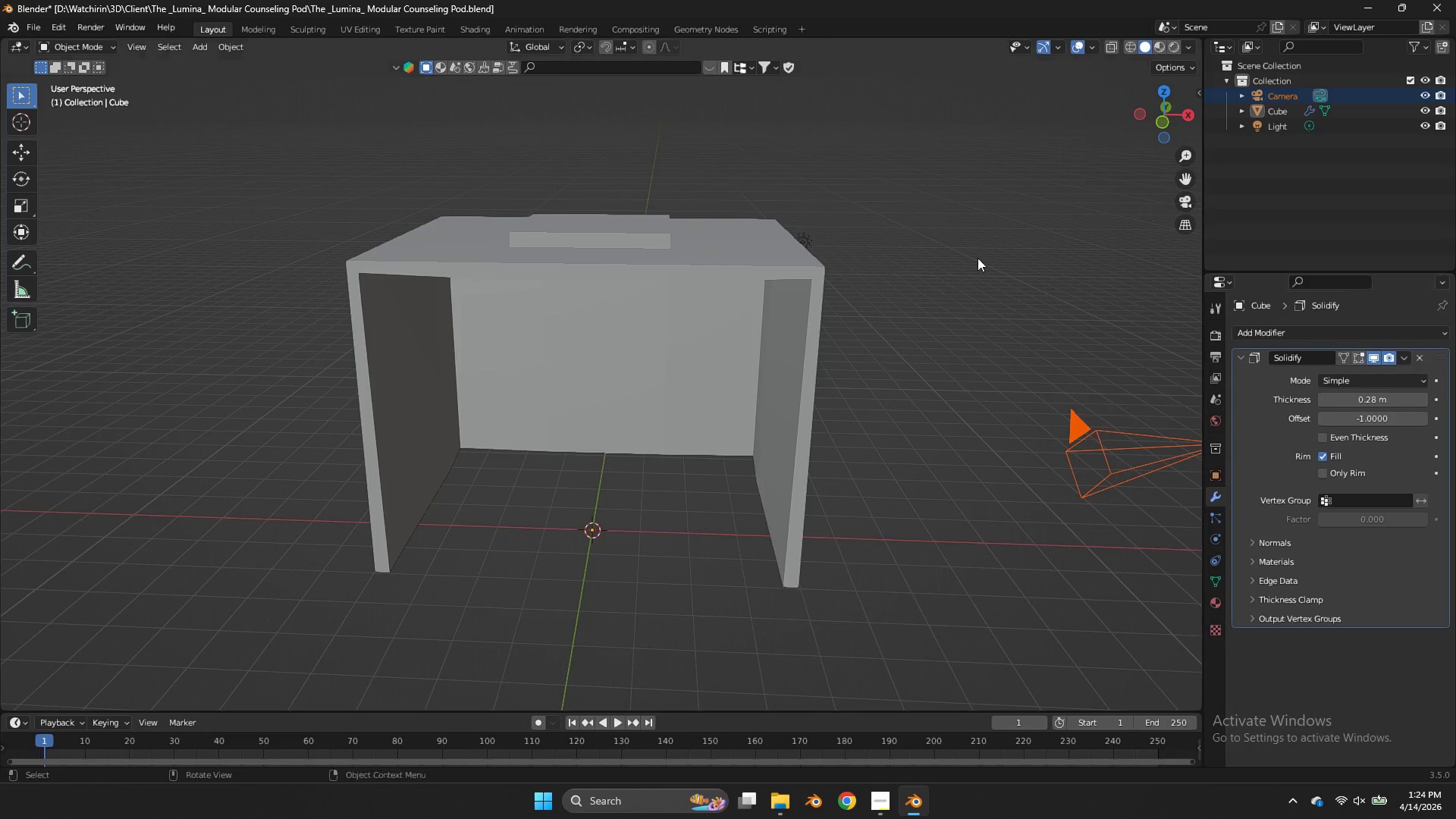 
key(Tab)
 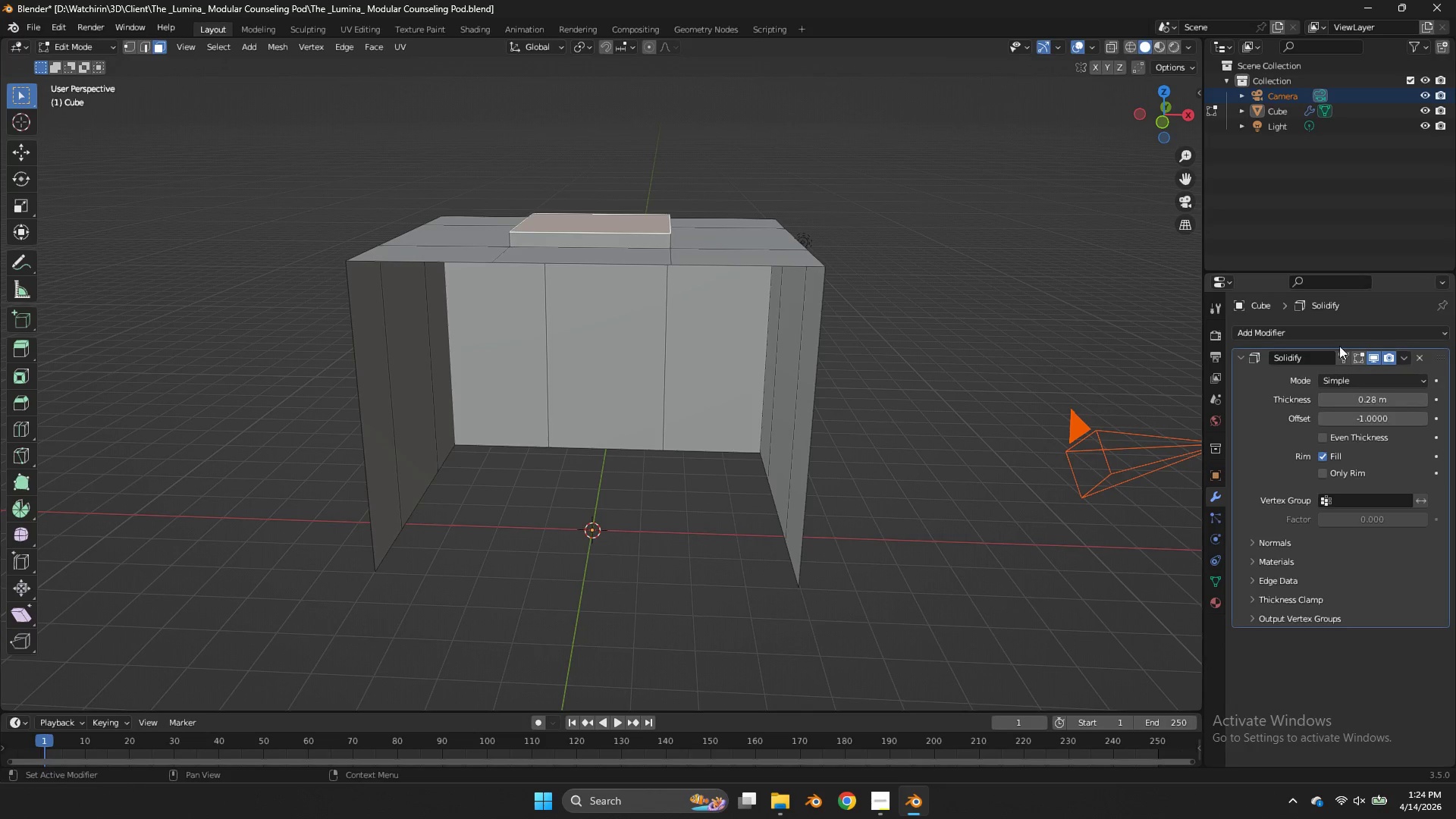 
left_click([1352, 353])
 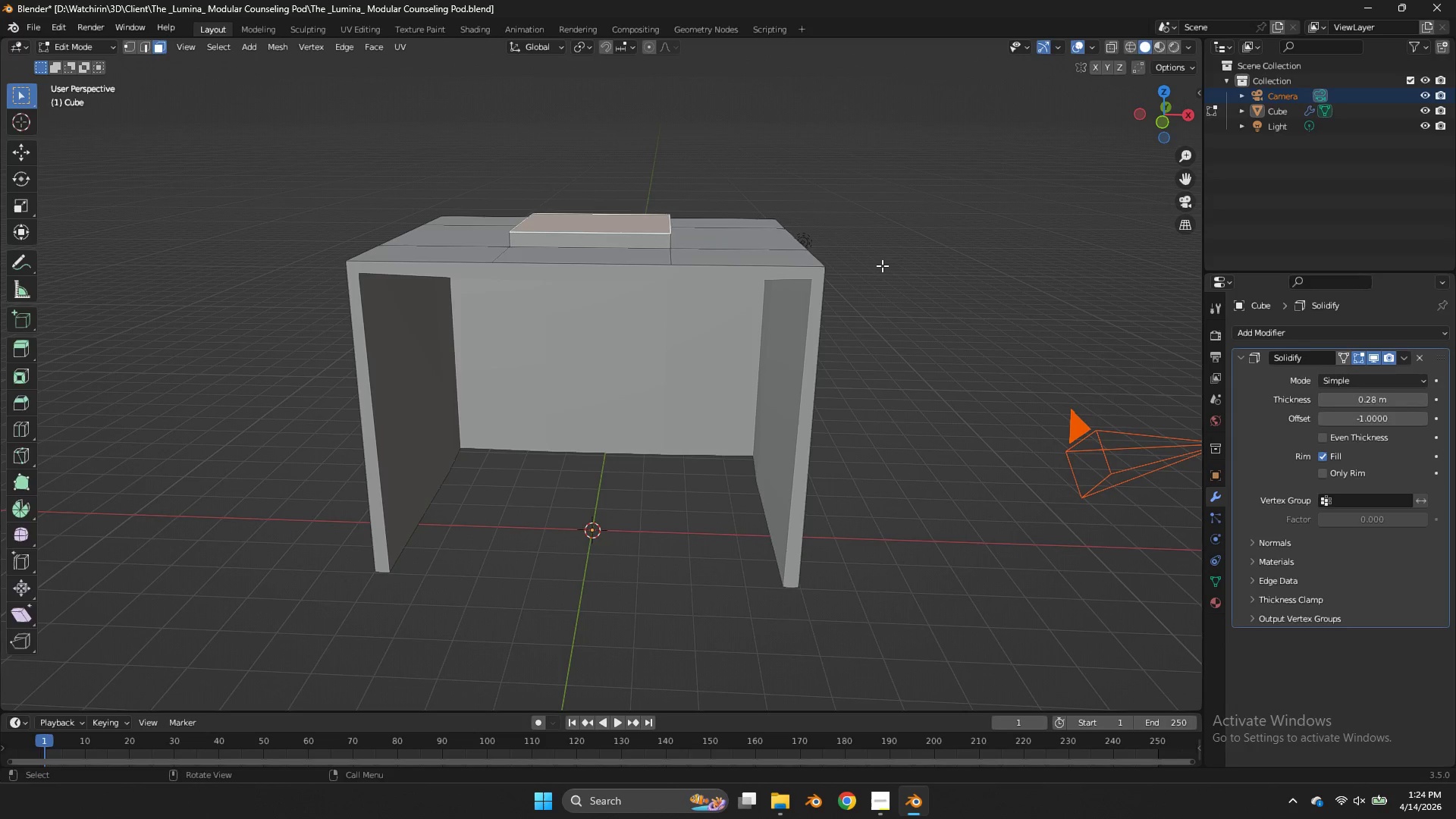 
key(Tab)
 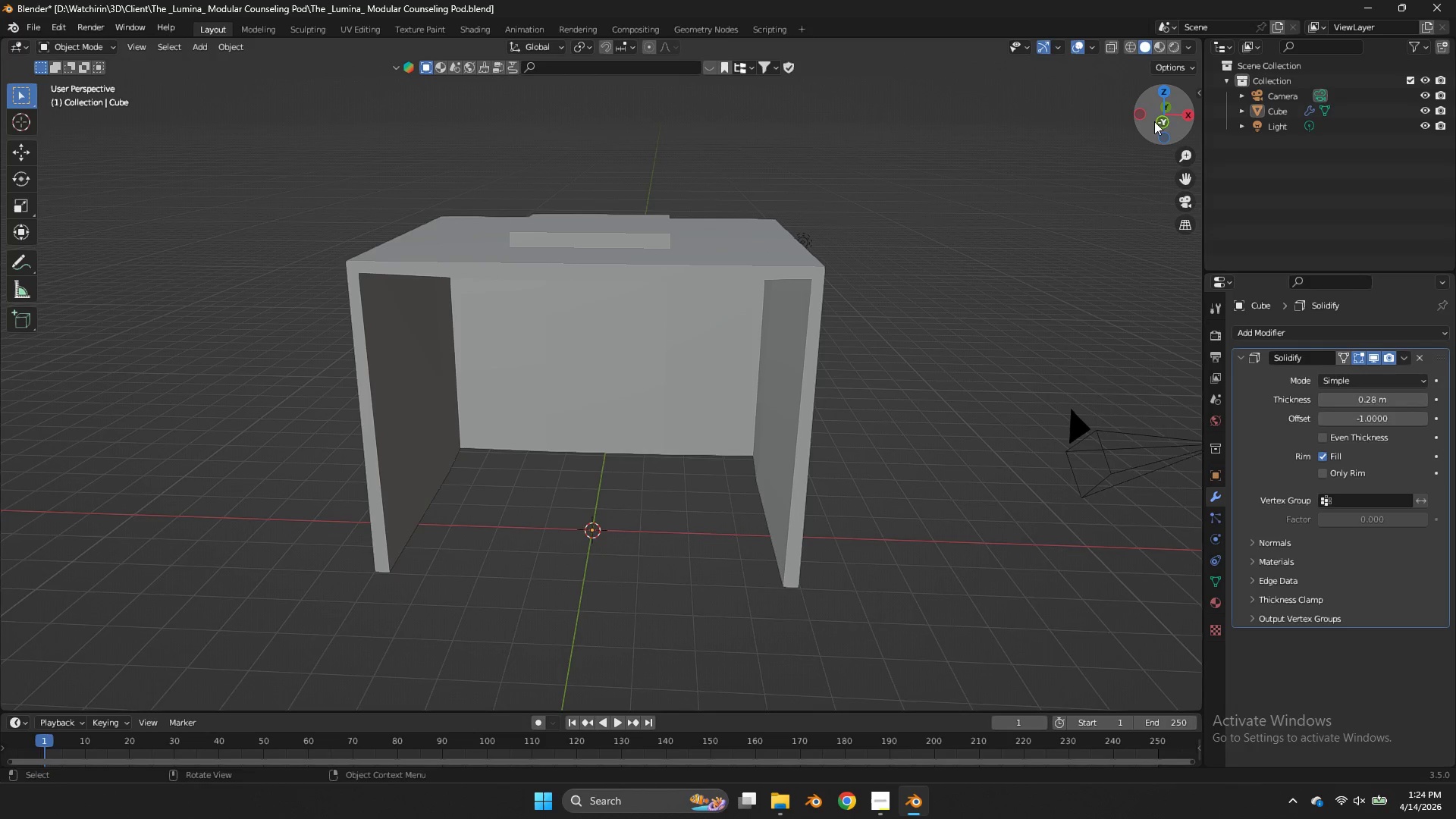 
left_click_drag(start_coordinate=[1164, 113], to_coordinate=[828, 105])
 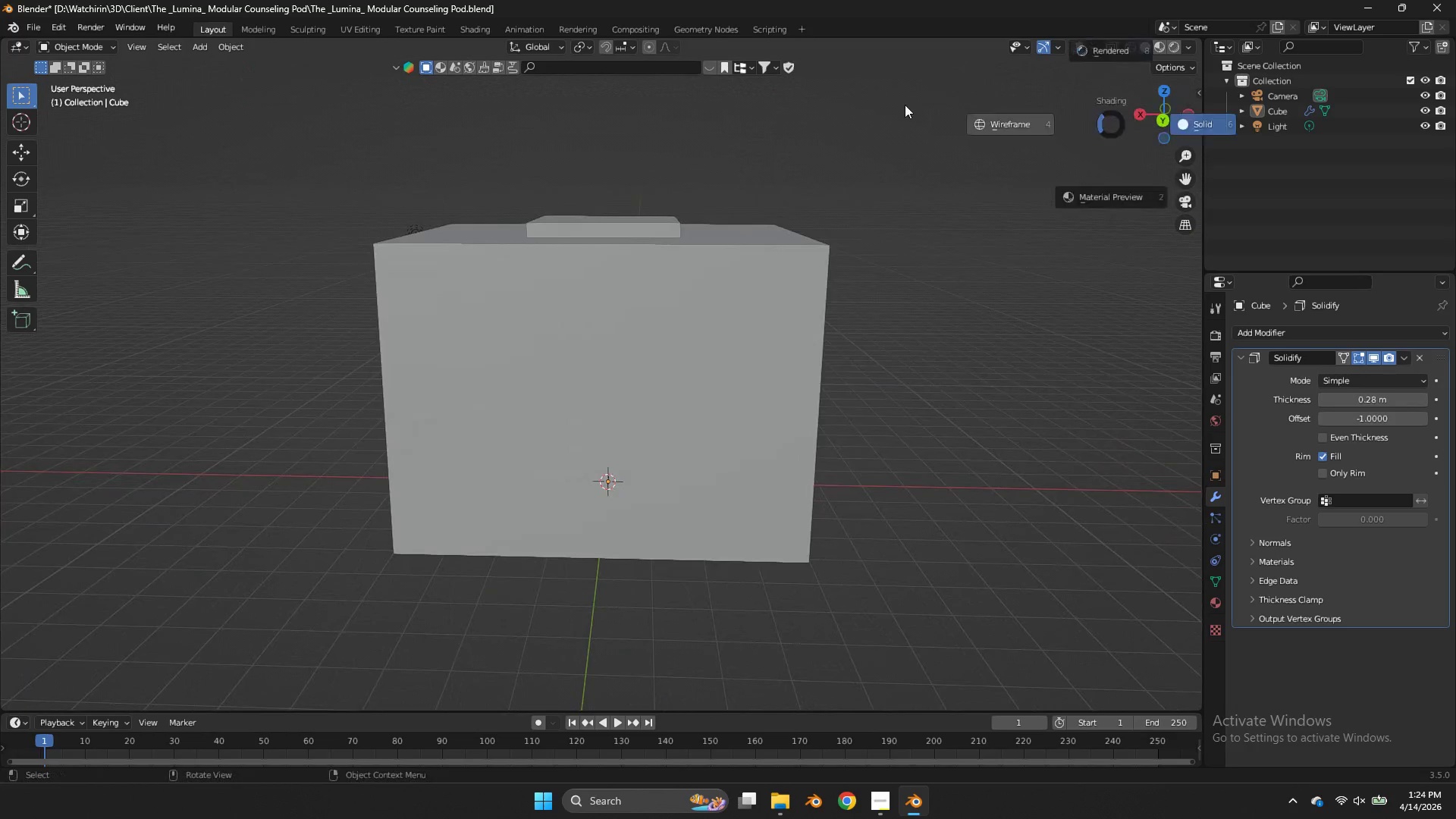 
key(Z)
 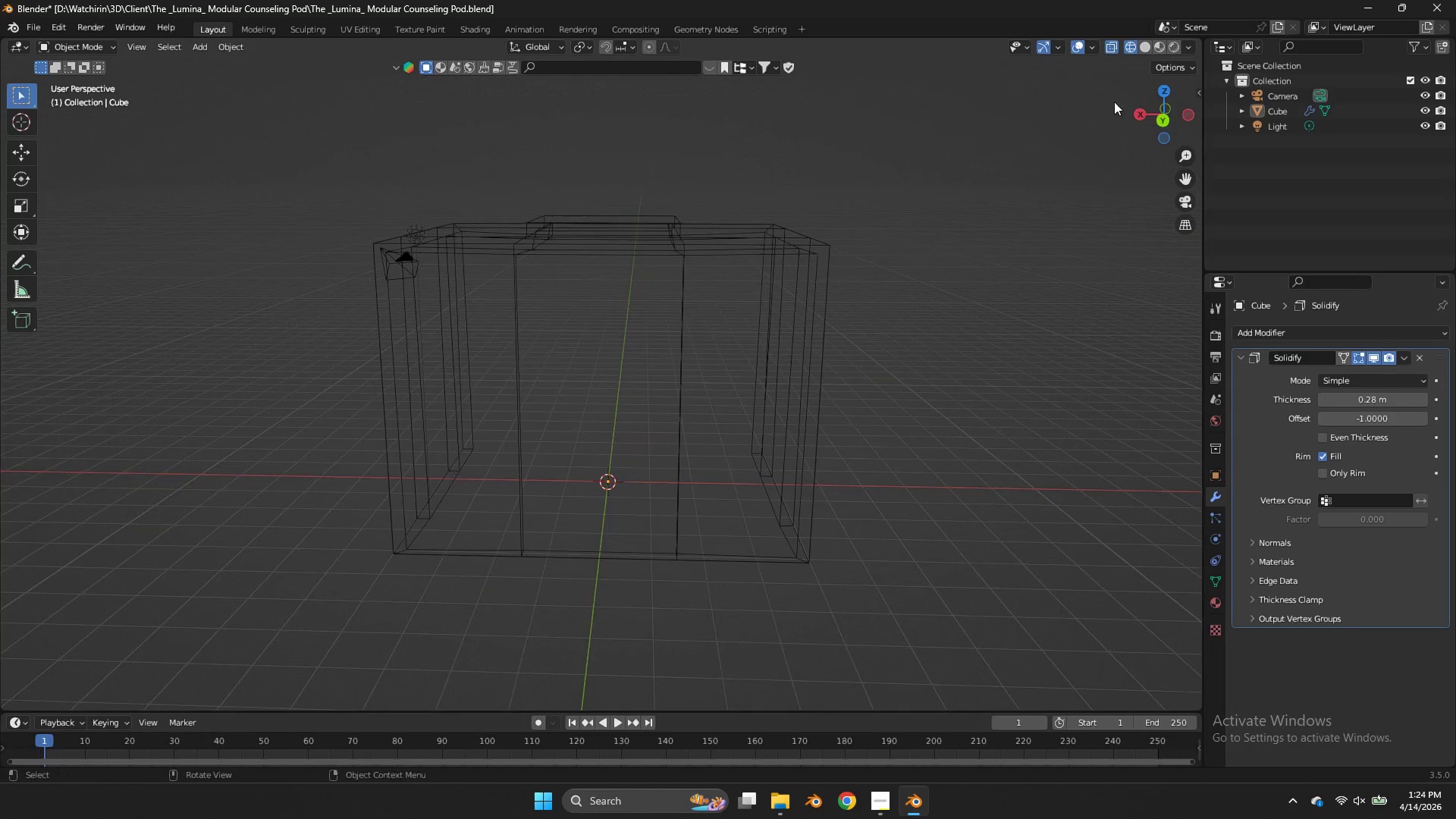 
key(Tab)
 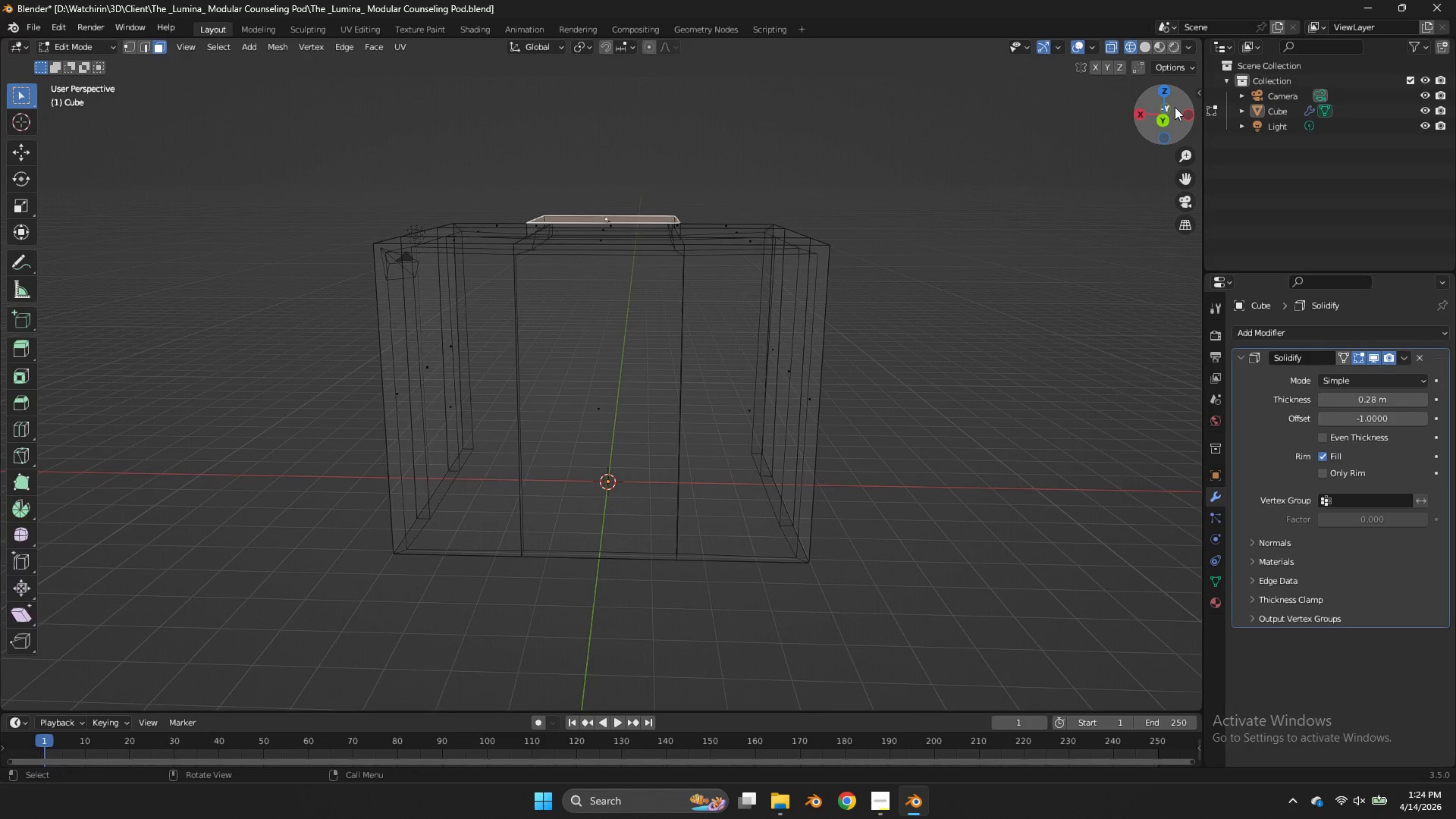 
left_click([1168, 118])
 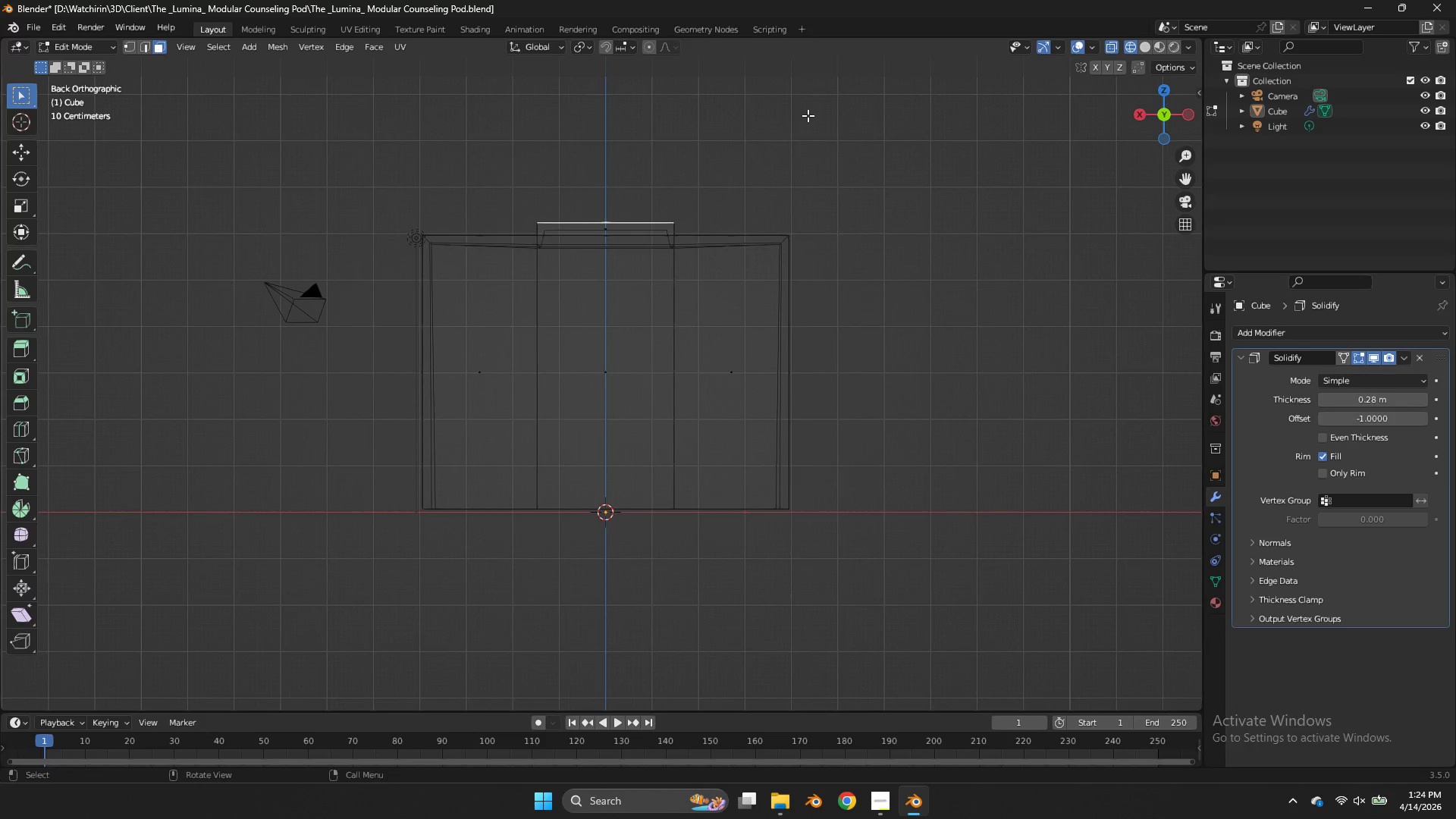 
type(gz)
 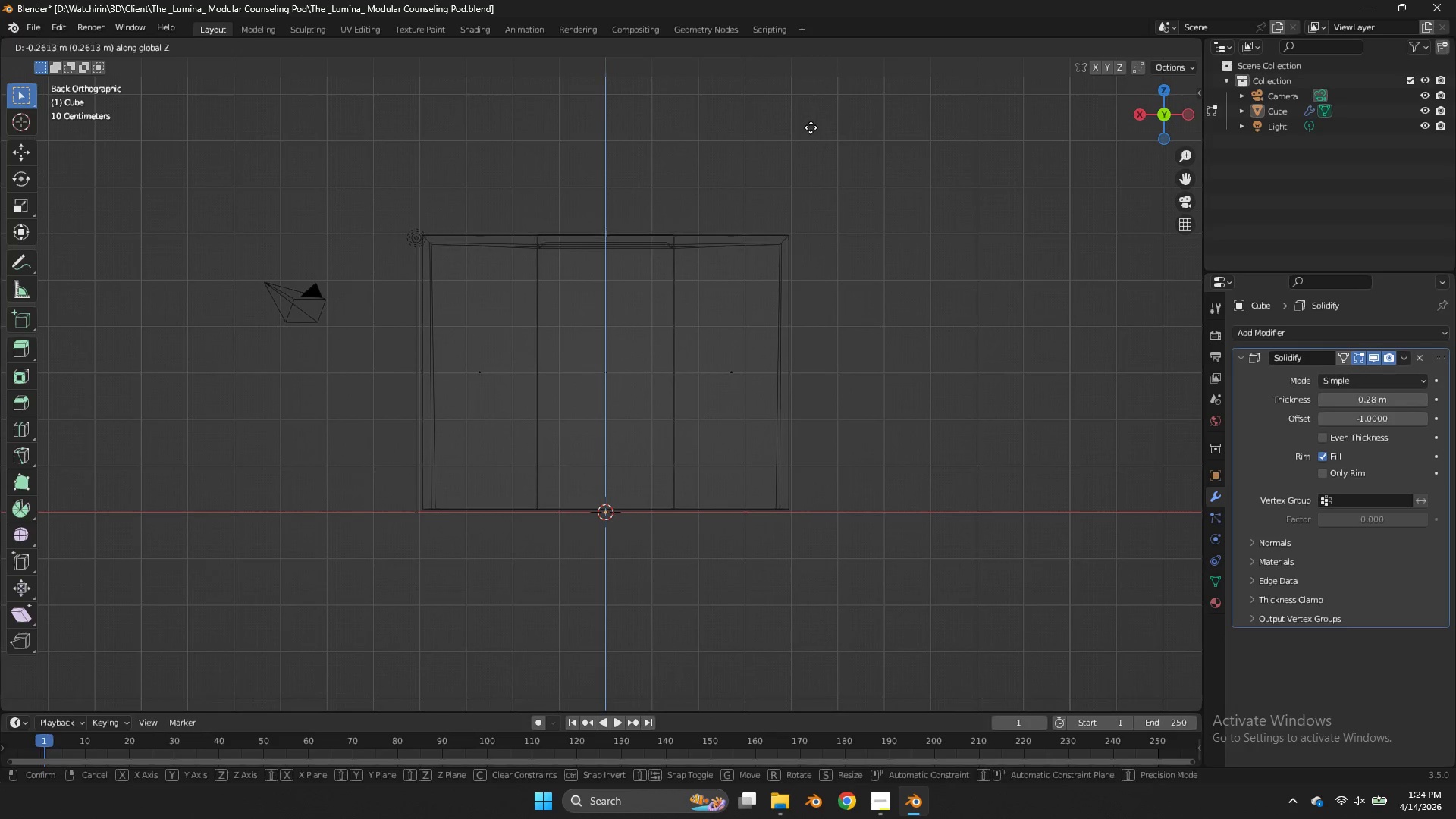 
double_click([811, 127])
 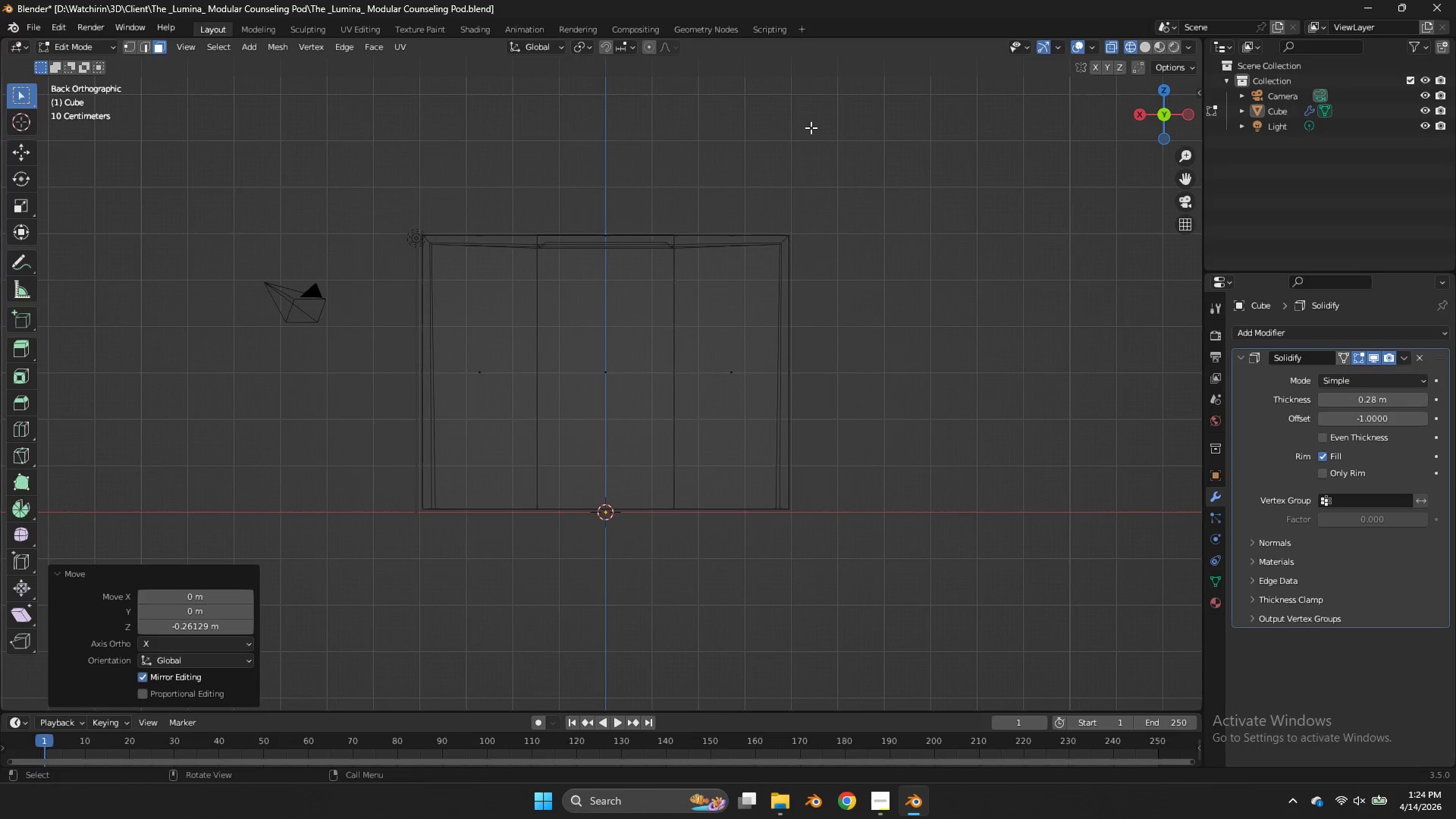 
type(gz)
 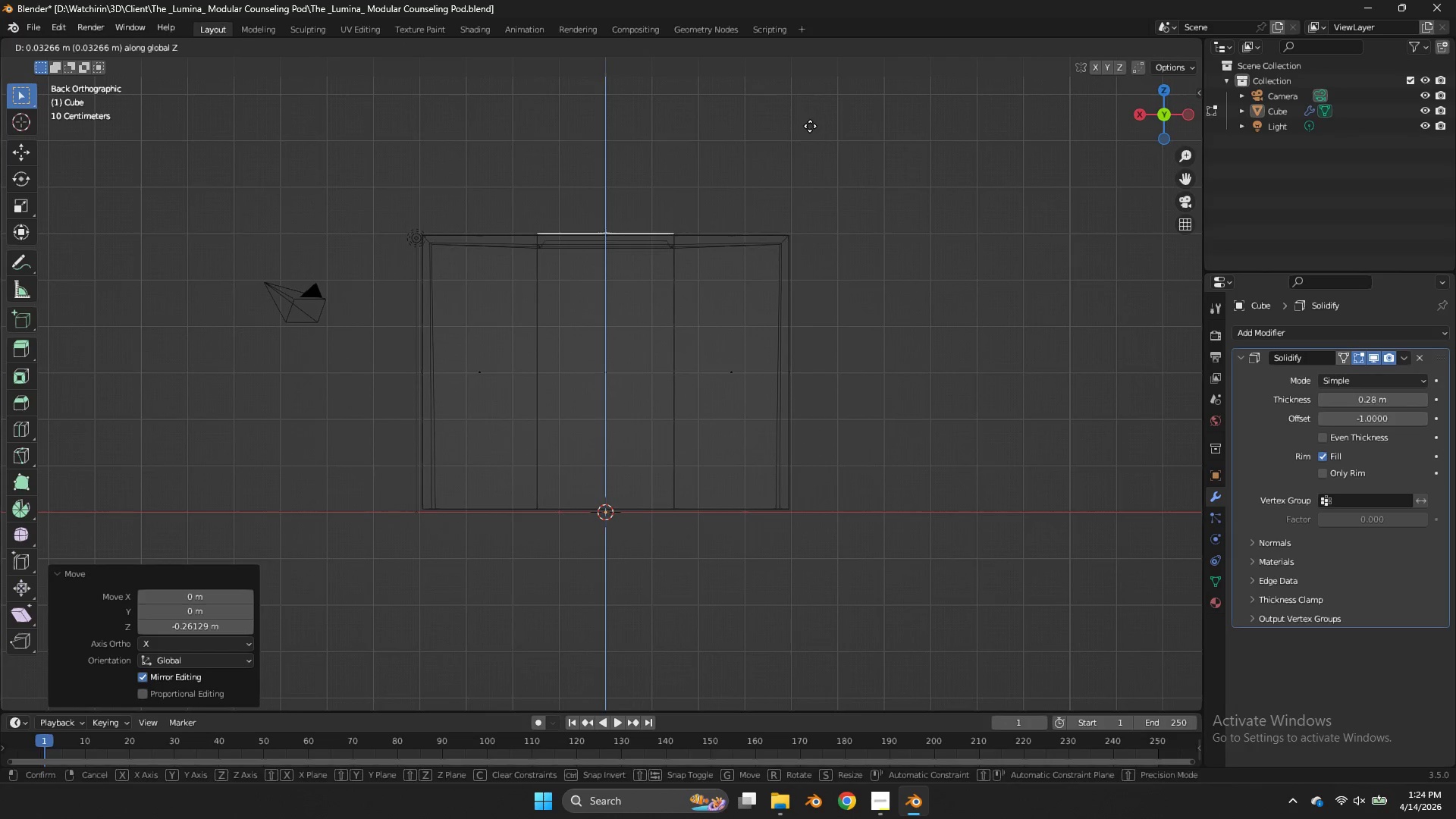 
double_click([810, 126])
 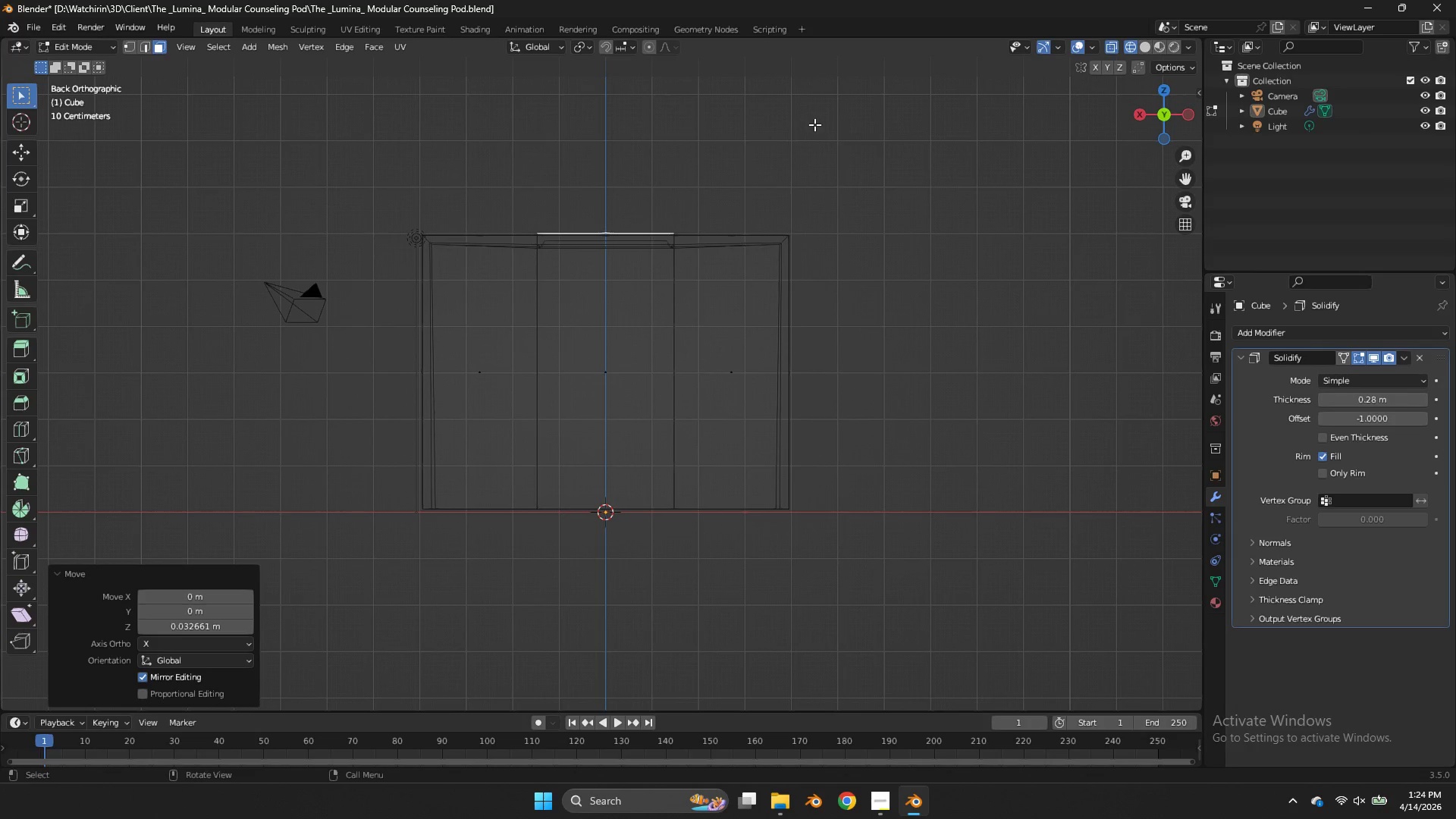 
left_click([810, 126])
 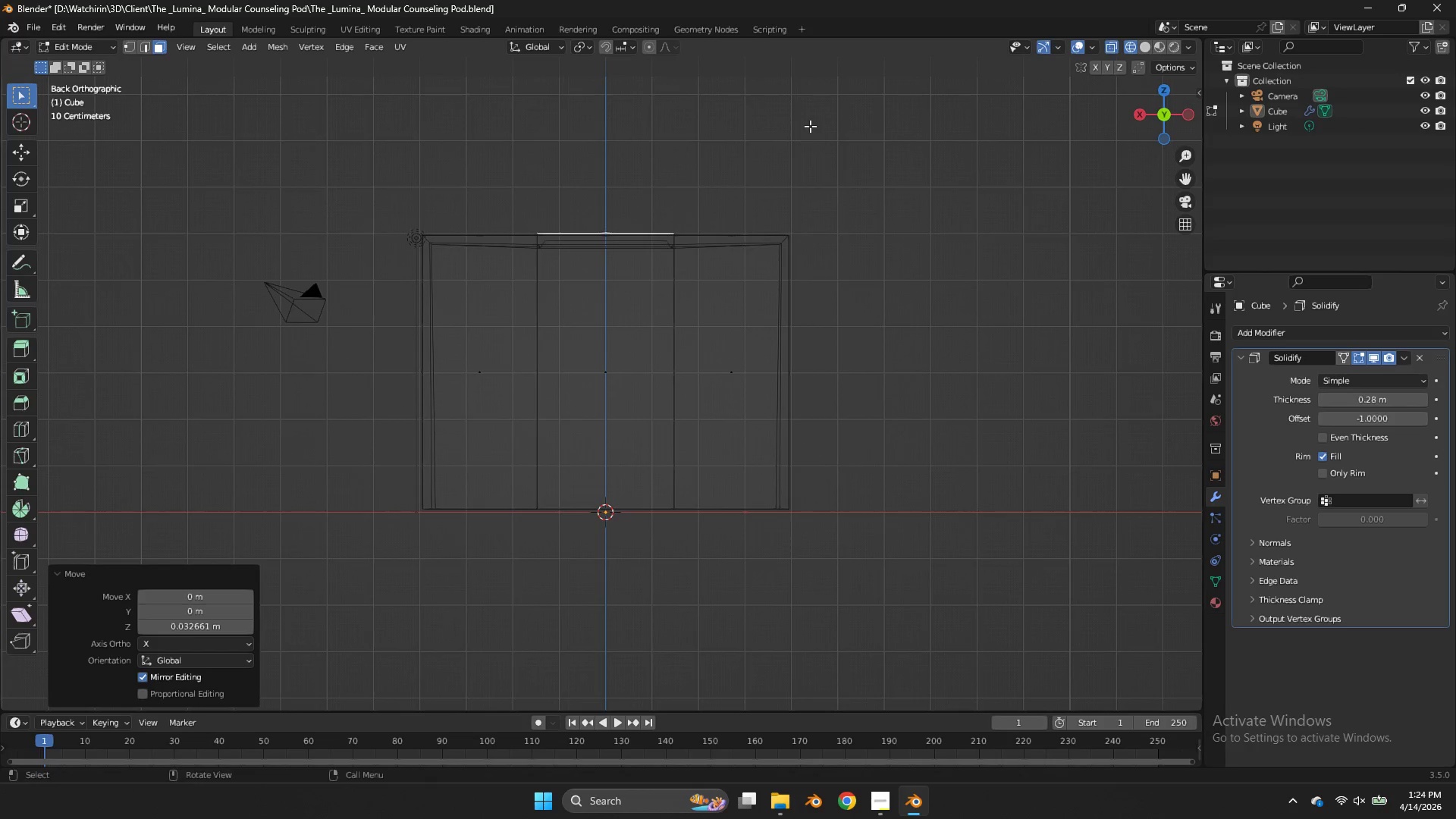 
triple_click([810, 126])
 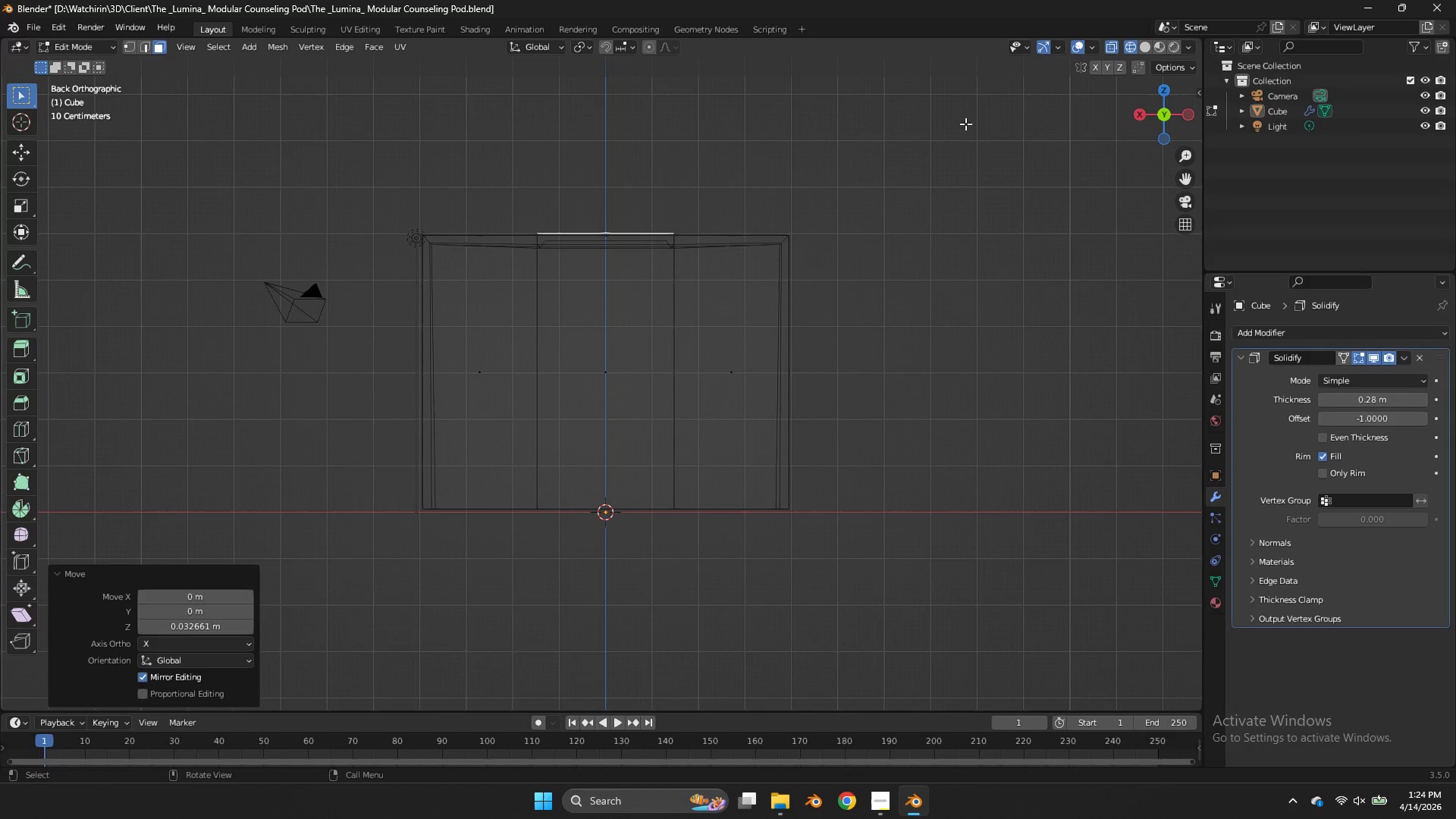 
key(Tab)
 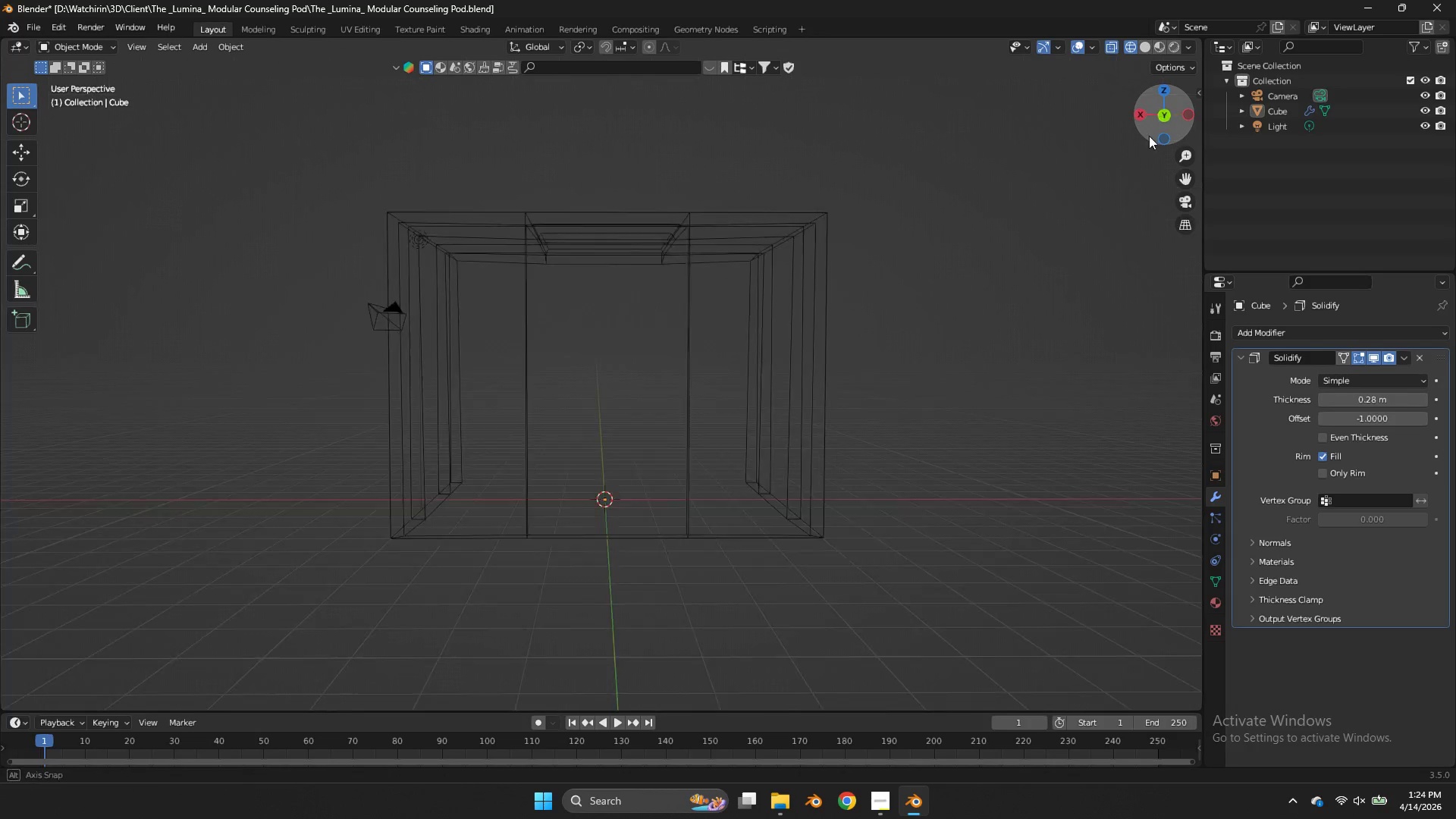 
left_click_drag(start_coordinate=[1156, 113], to_coordinate=[1017, 89])
 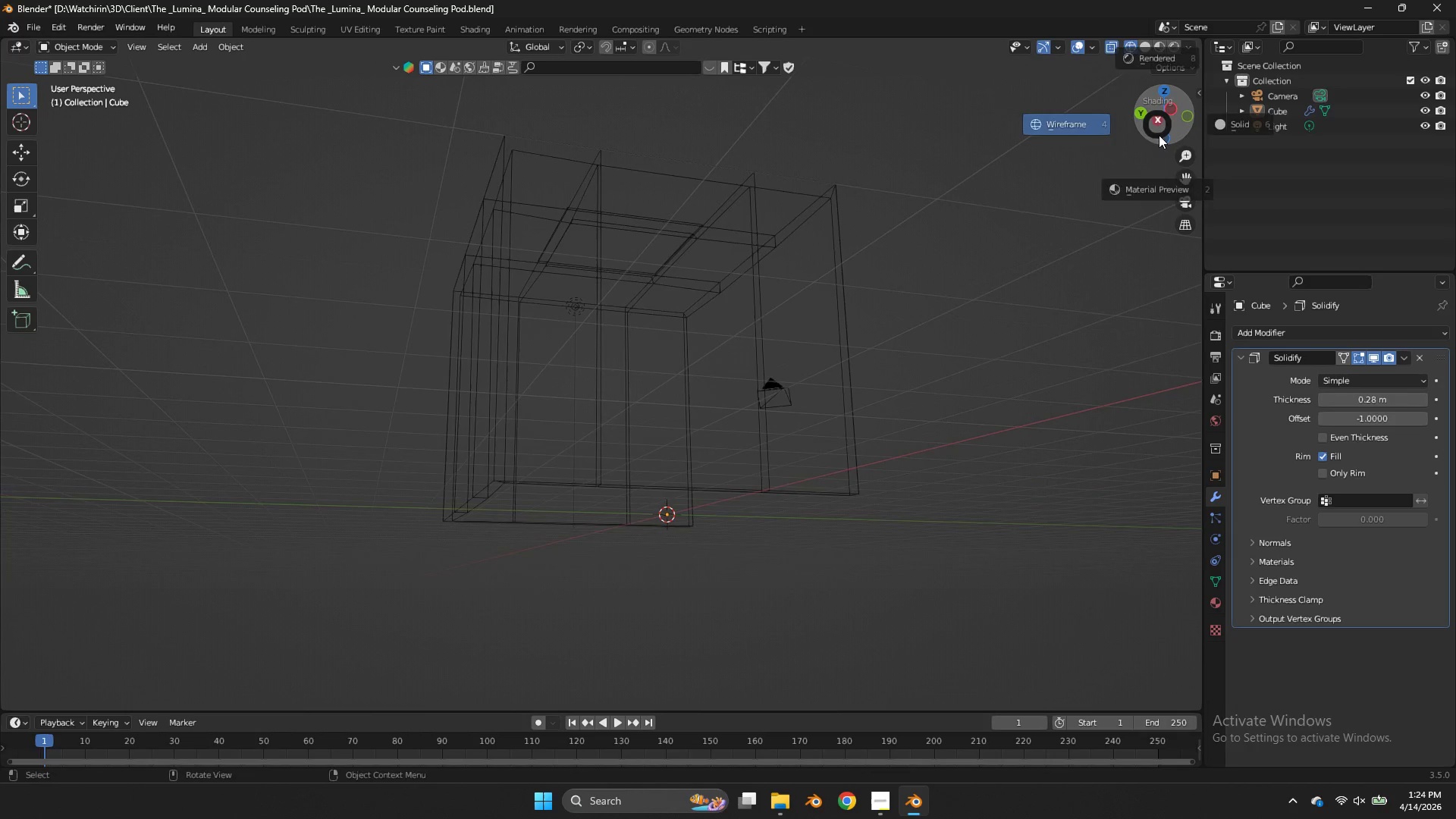 
key(Z)
 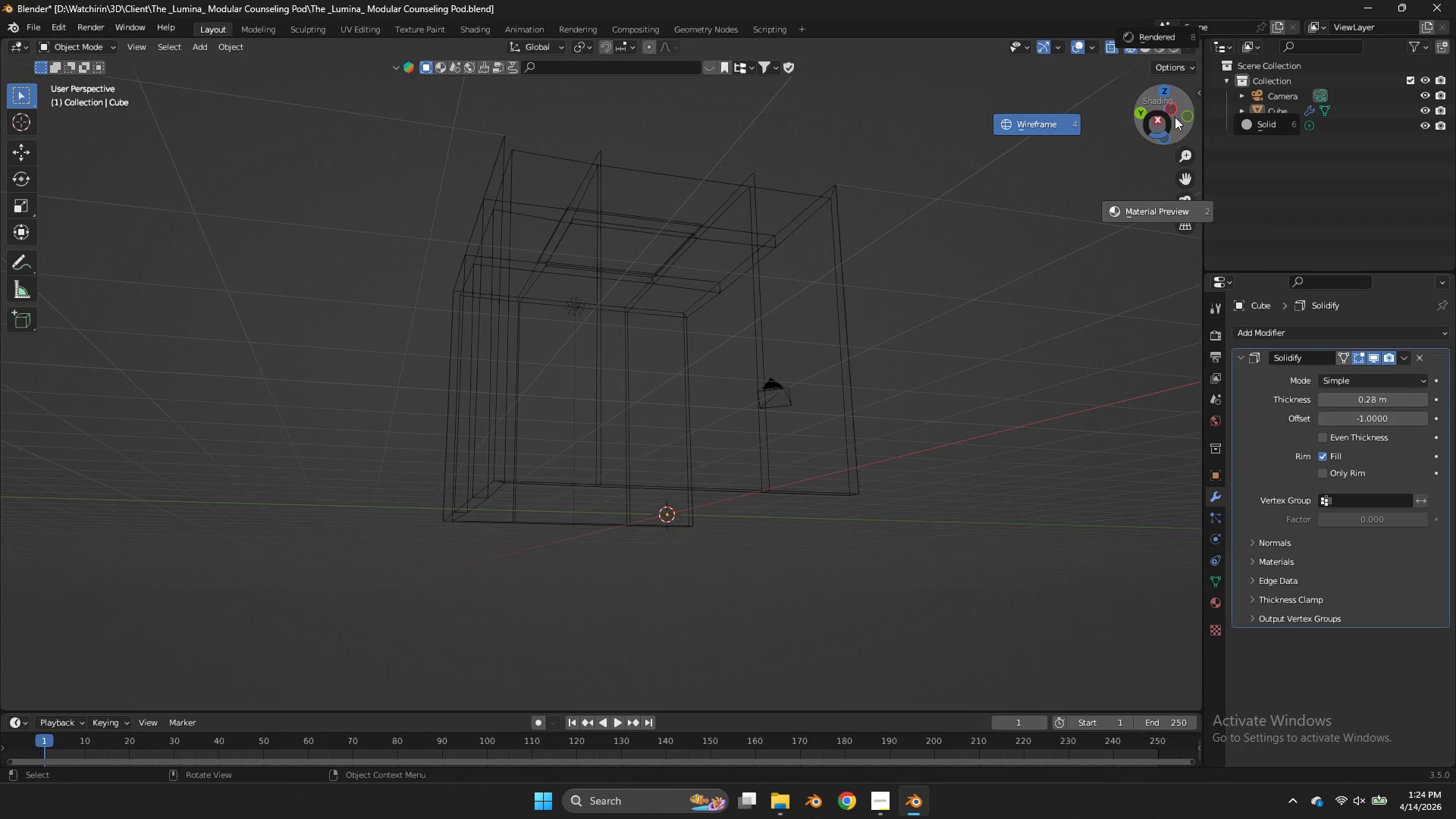 
left_click_drag(start_coordinate=[1175, 117], to_coordinate=[36, 126])
 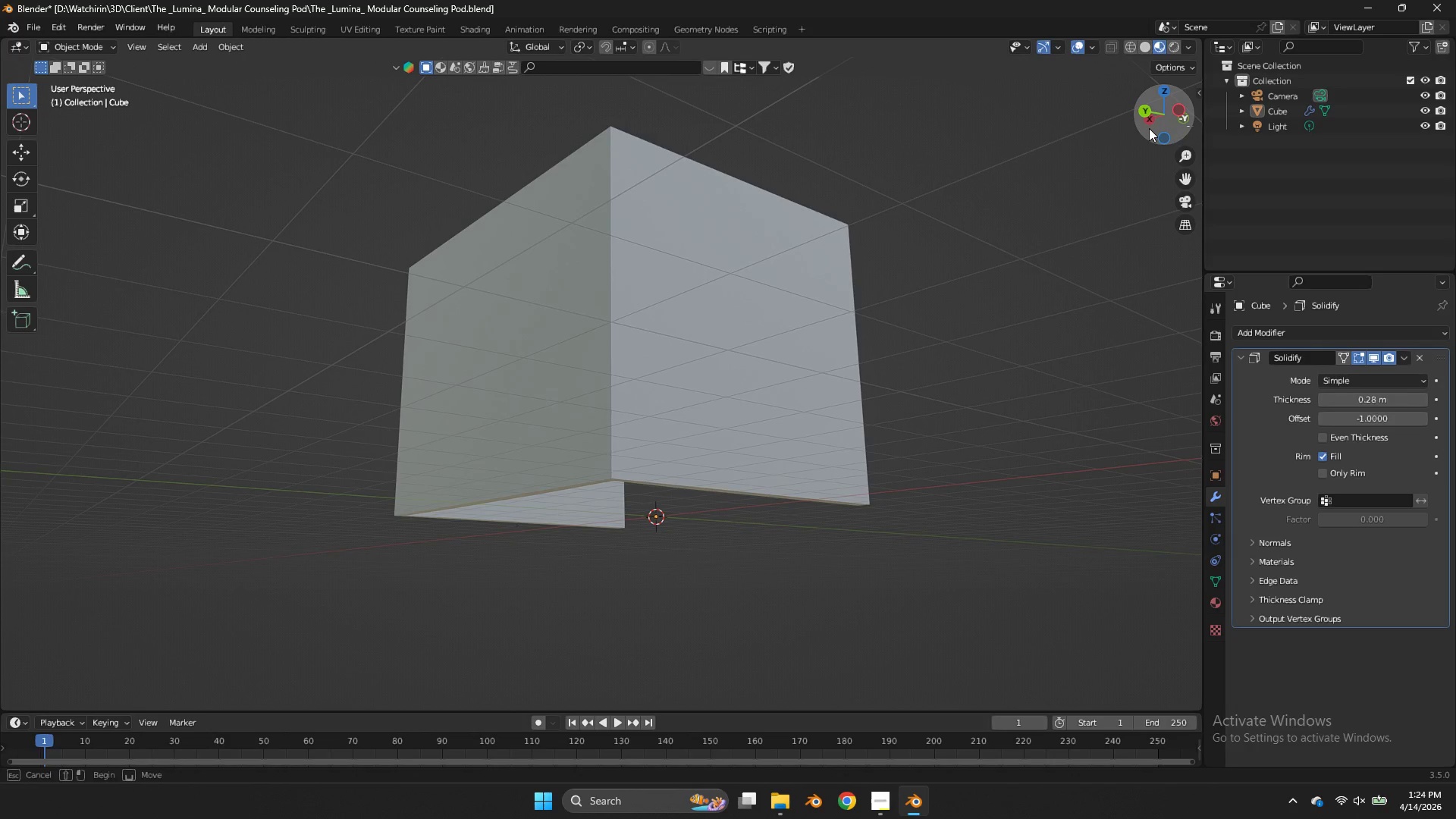 
left_click_drag(start_coordinate=[1193, 126], to_coordinate=[1010, 113])
 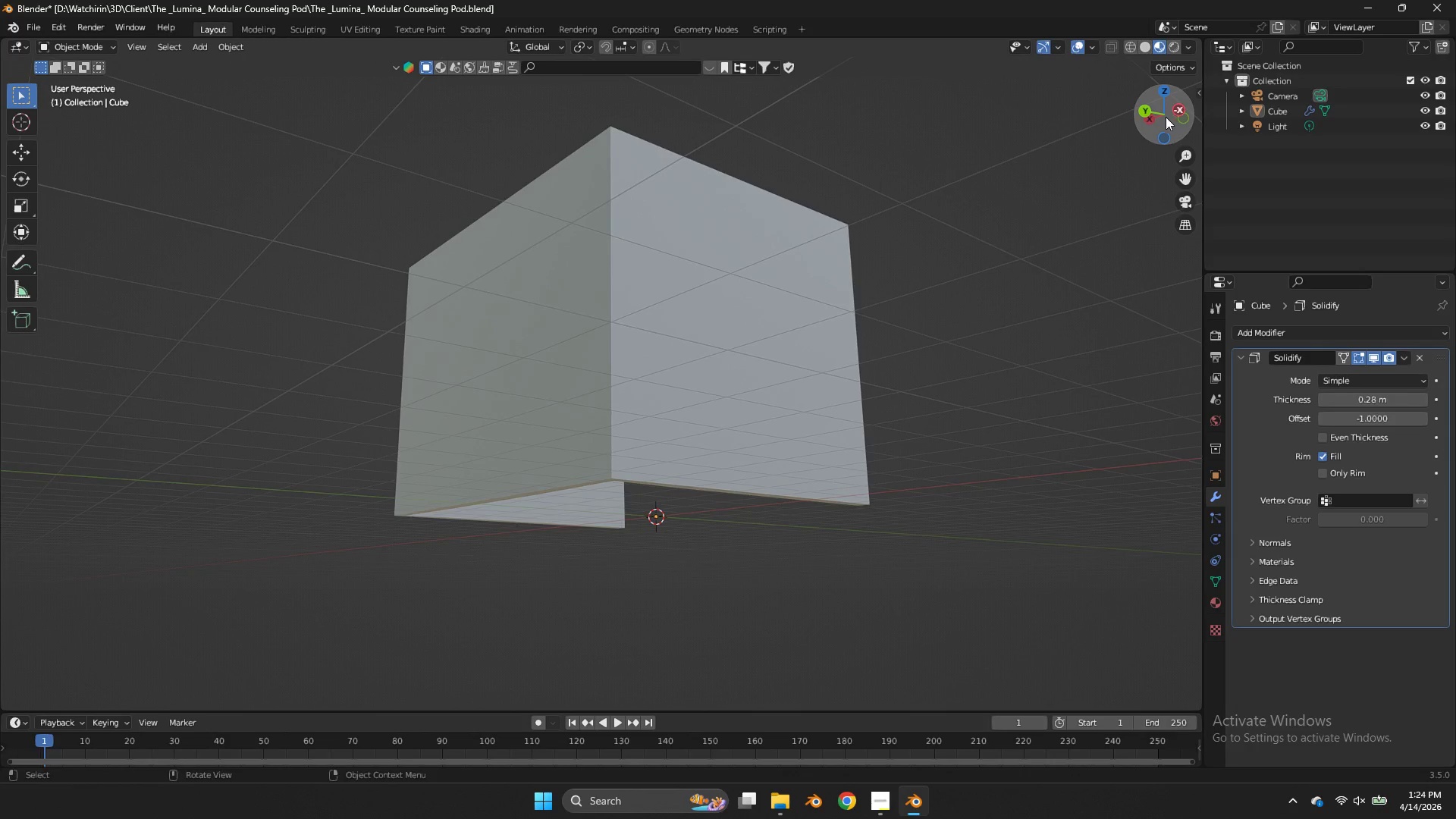 
left_click_drag(start_coordinate=[1167, 115], to_coordinate=[920, 182])
 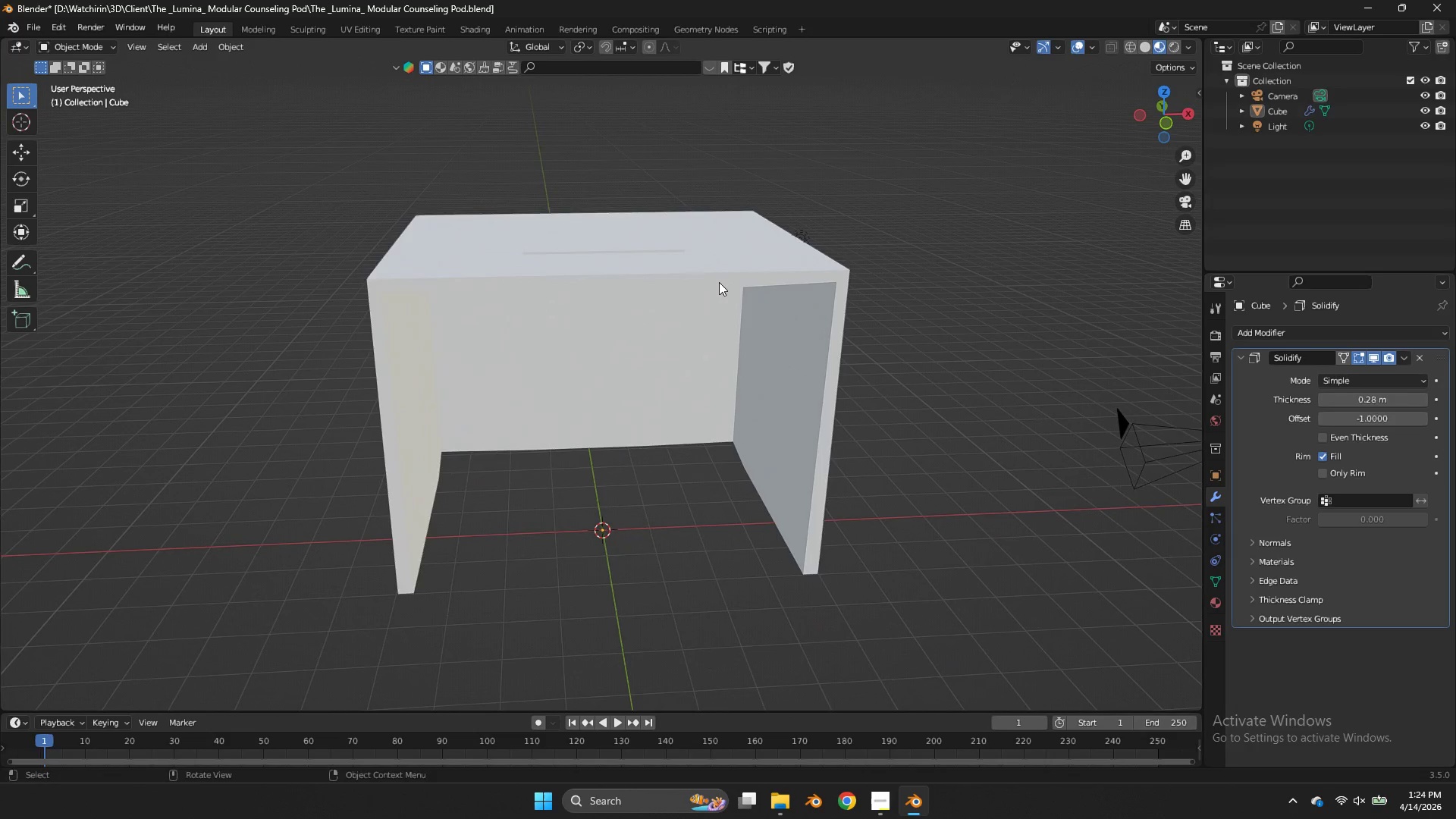 
left_click([719, 282])
 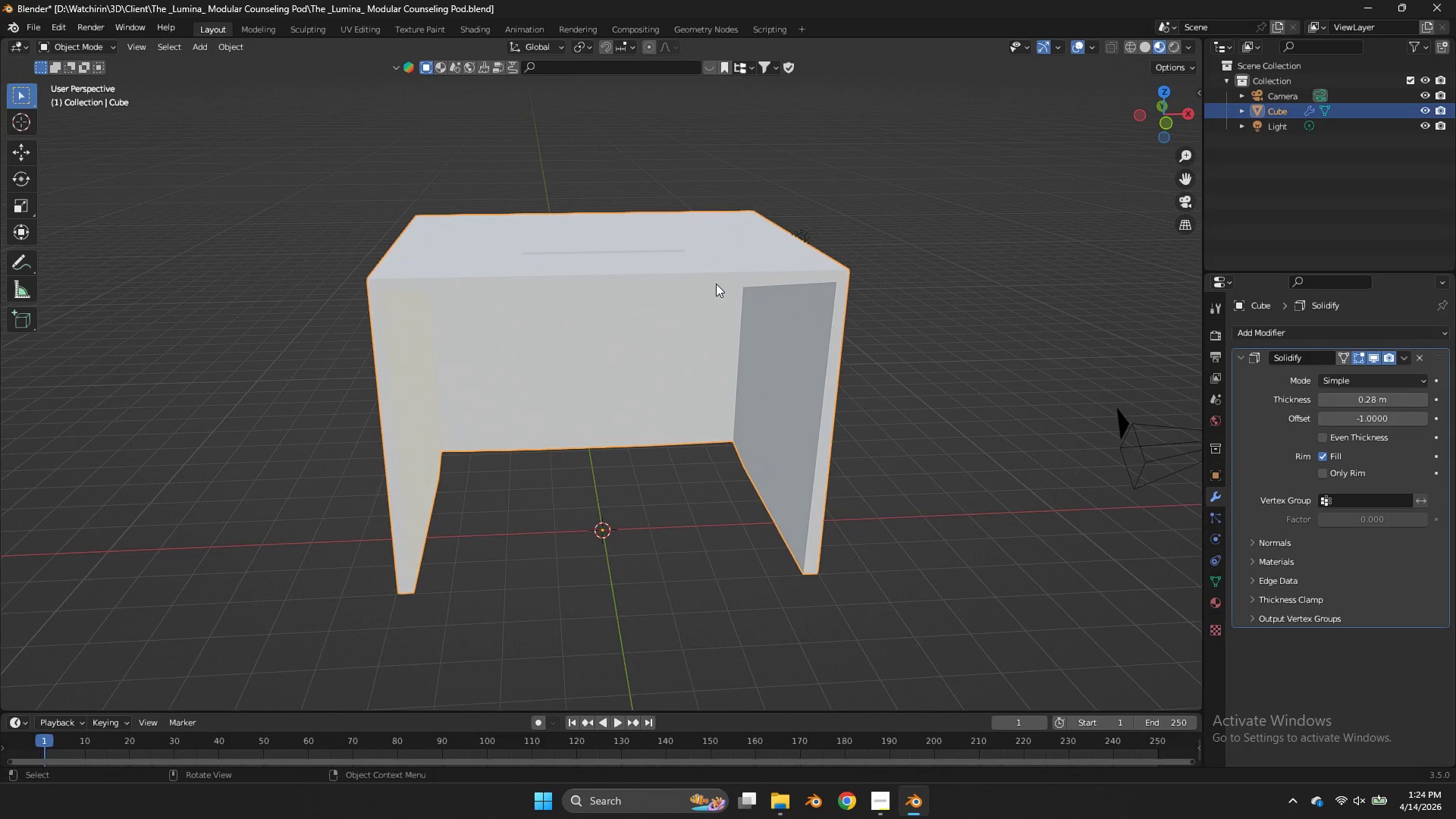 
key(Tab)
 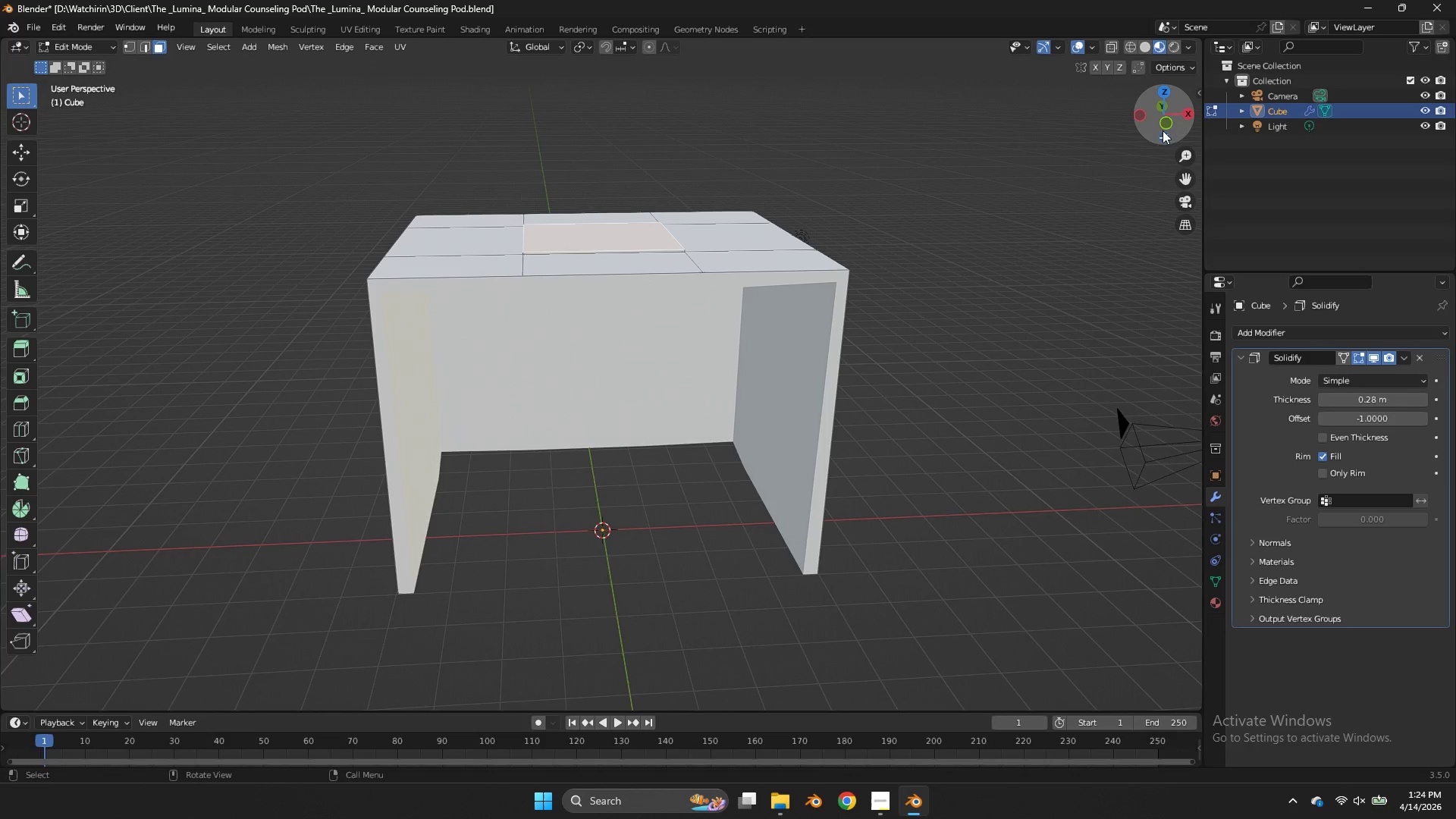 
left_click([1171, 127])
 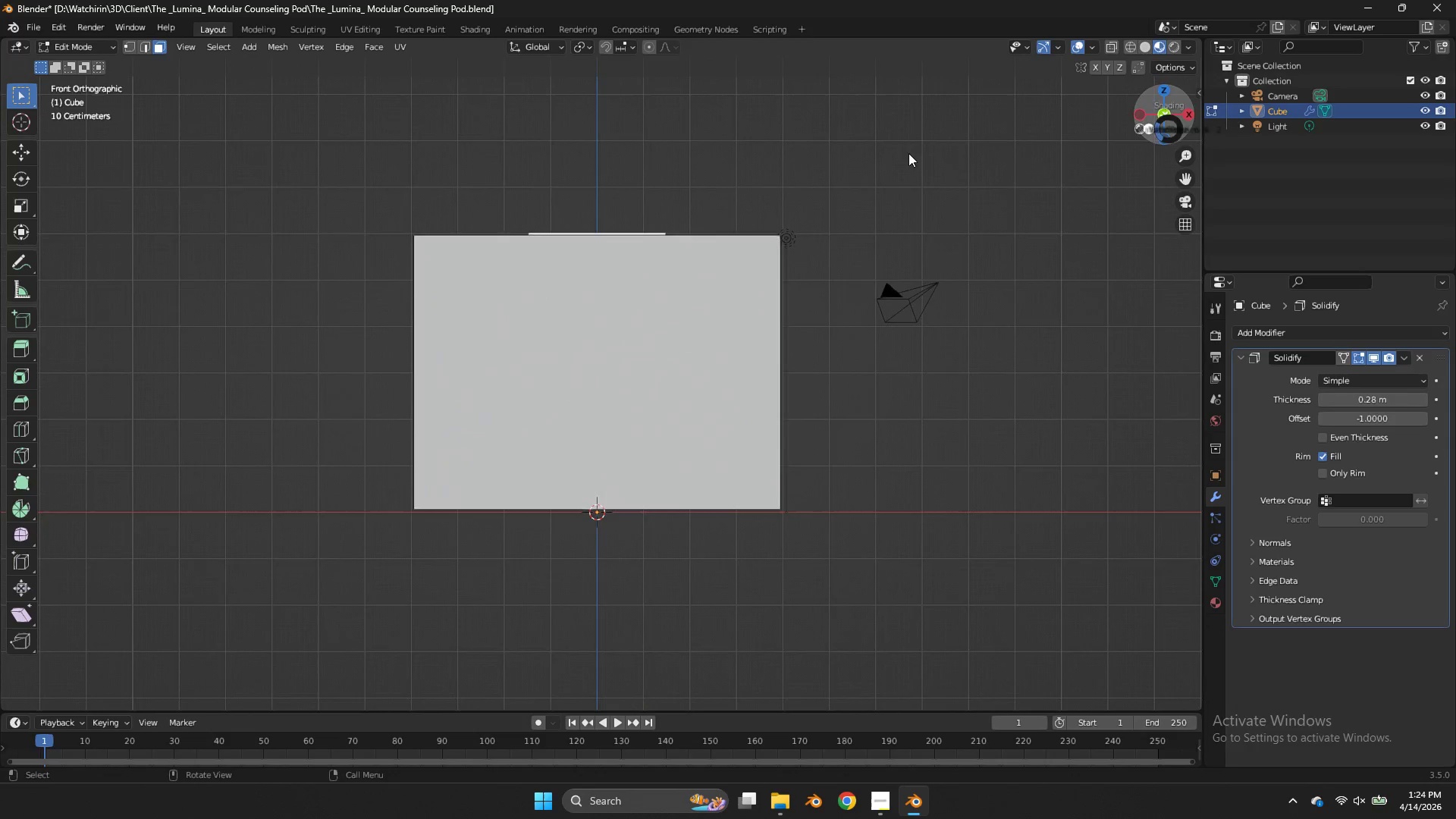 
type(zsz0)
 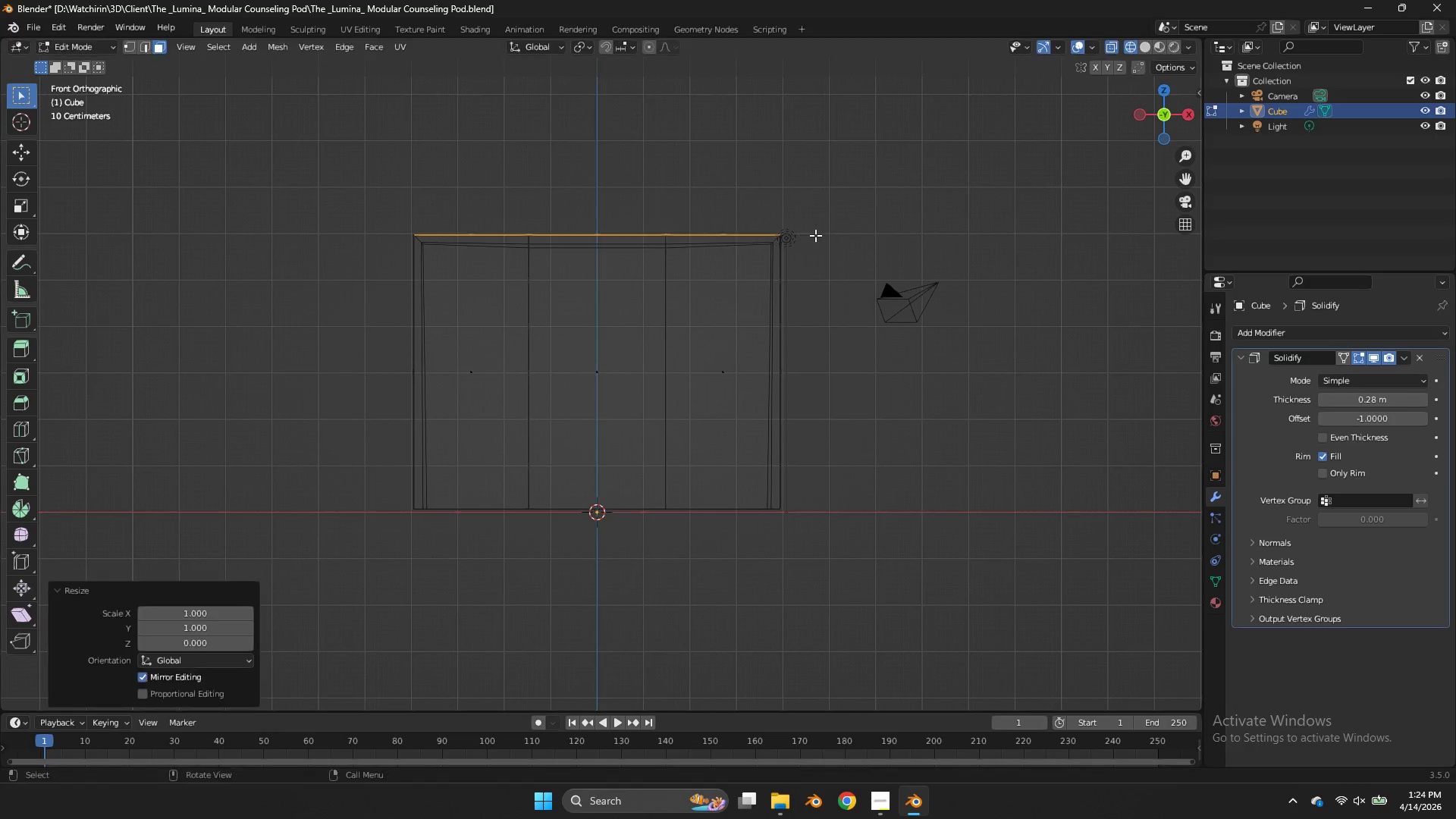 
left_click_drag(start_coordinate=[852, 165], to_coordinate=[416, 243])
 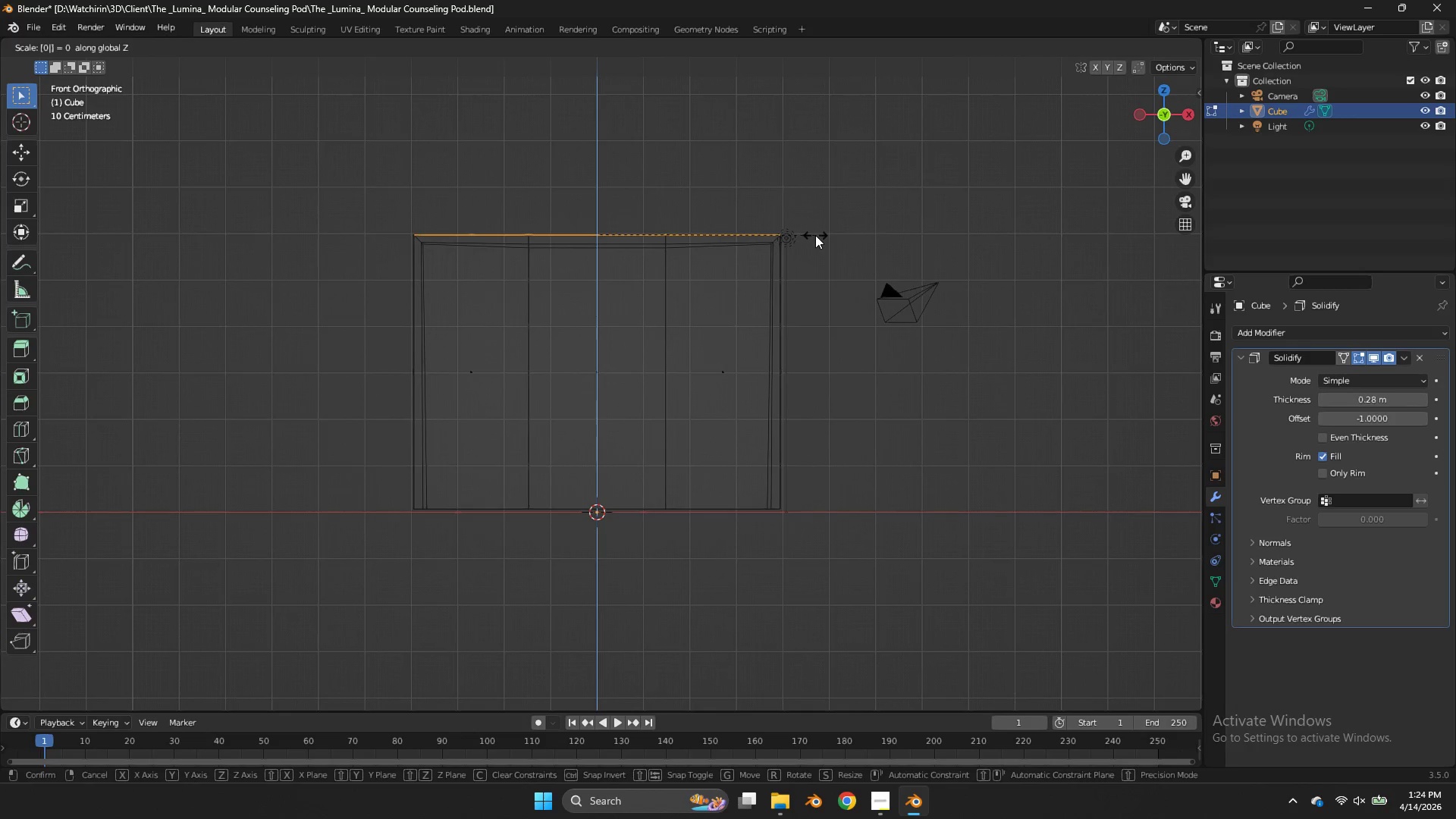 
key(Enter)
 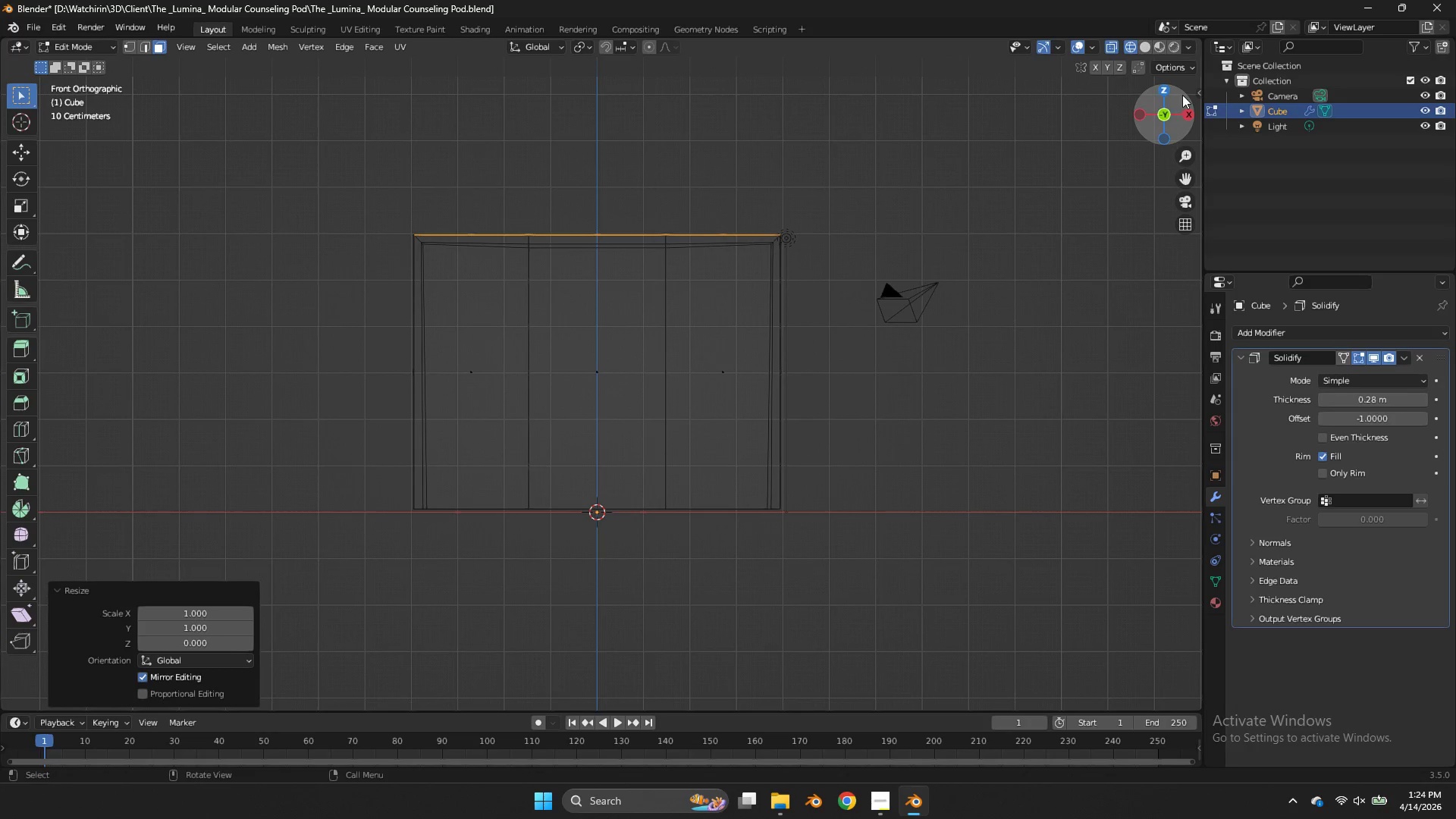 
left_click_drag(start_coordinate=[1172, 100], to_coordinate=[1199, 190])
 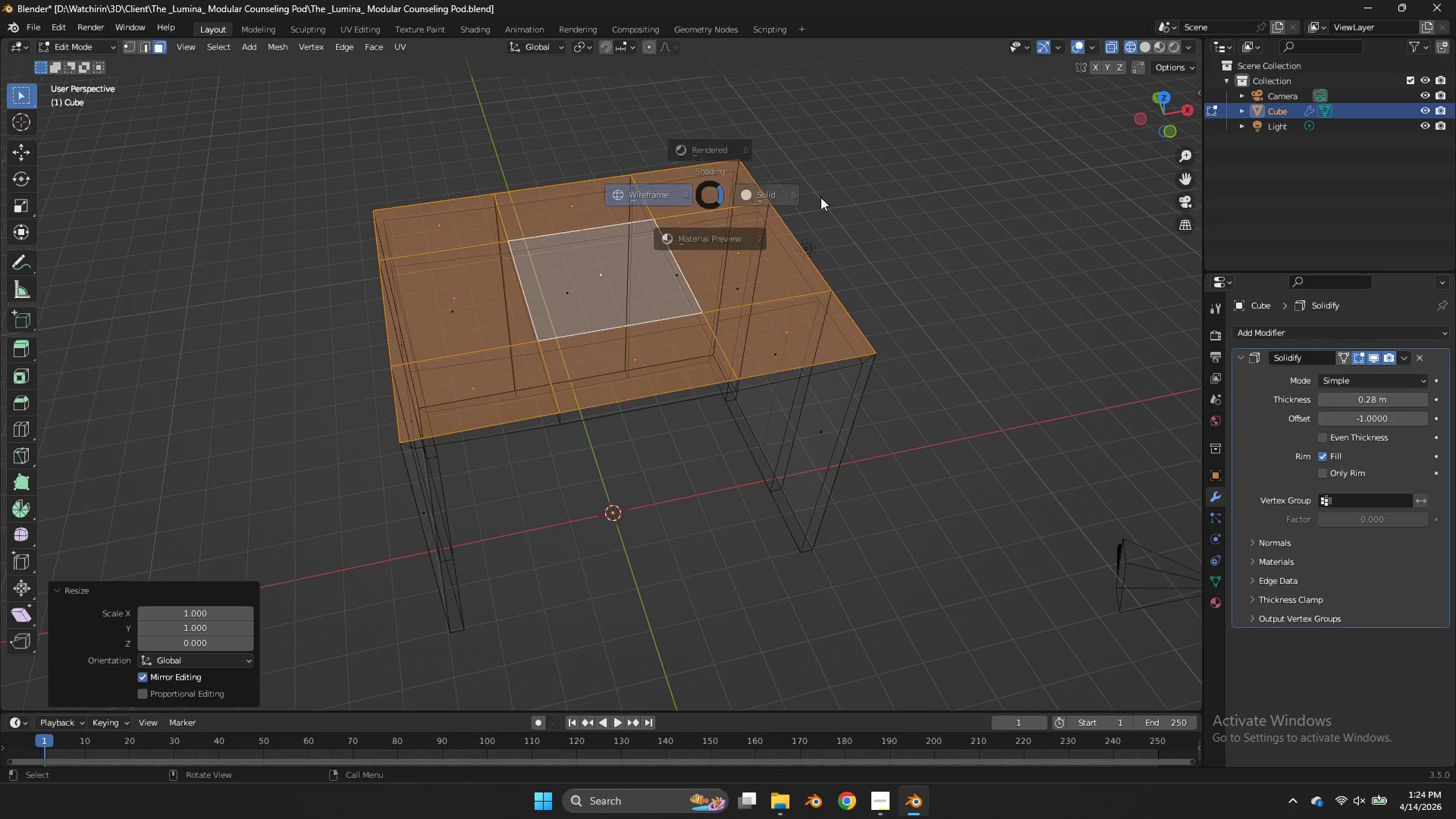 
key(Z)
 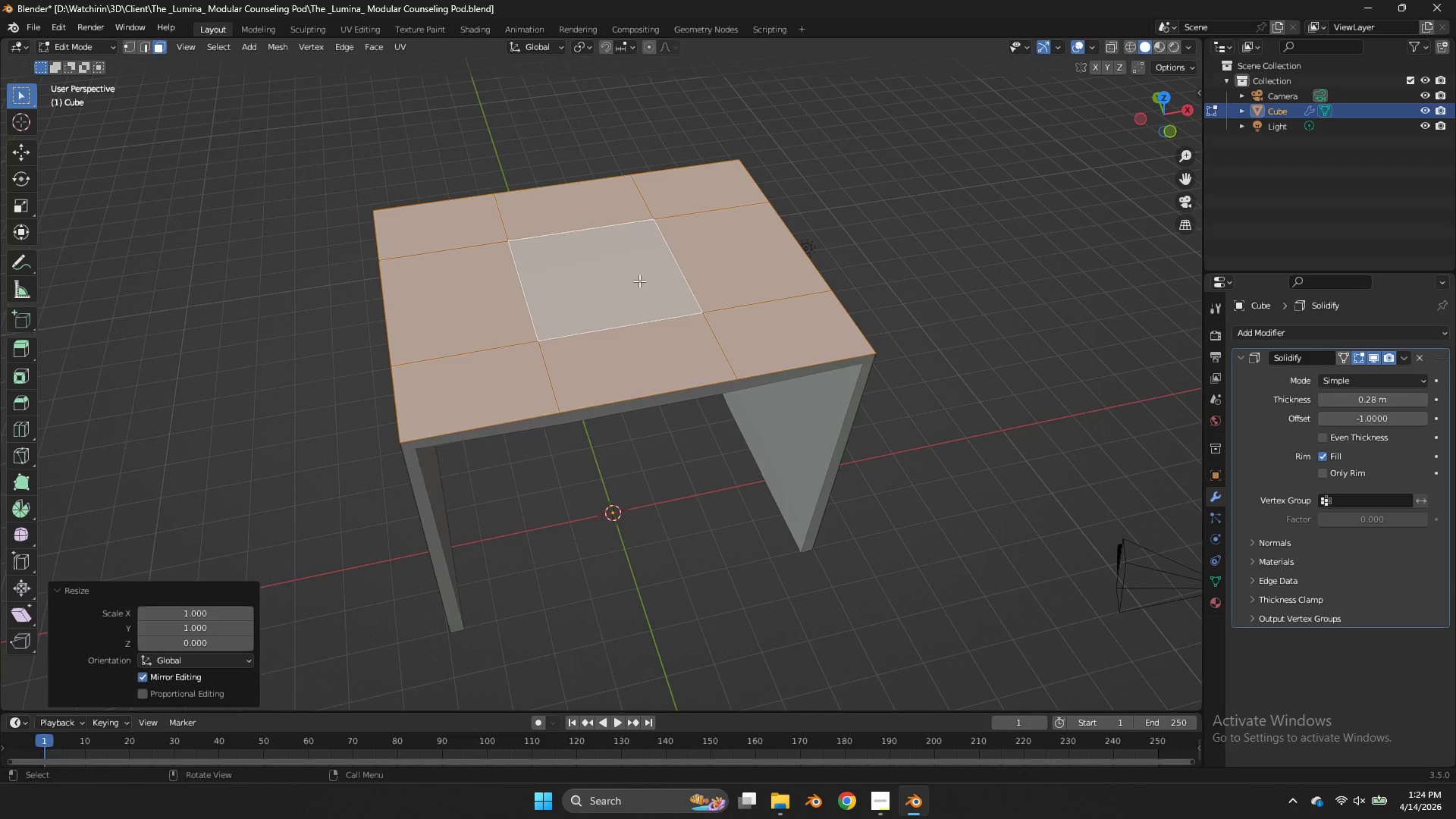 
left_click([639, 281])
 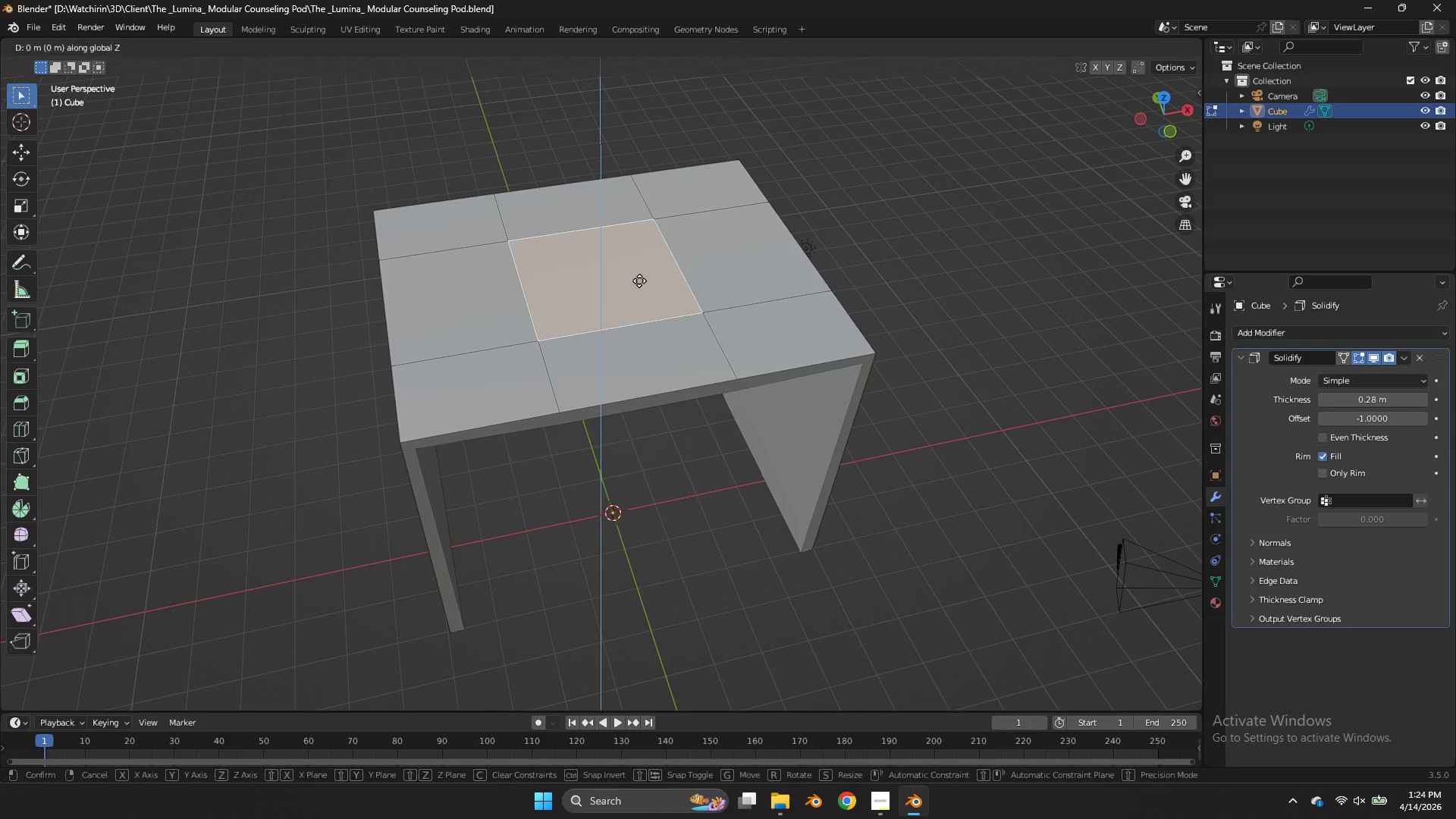 
type(gz)
 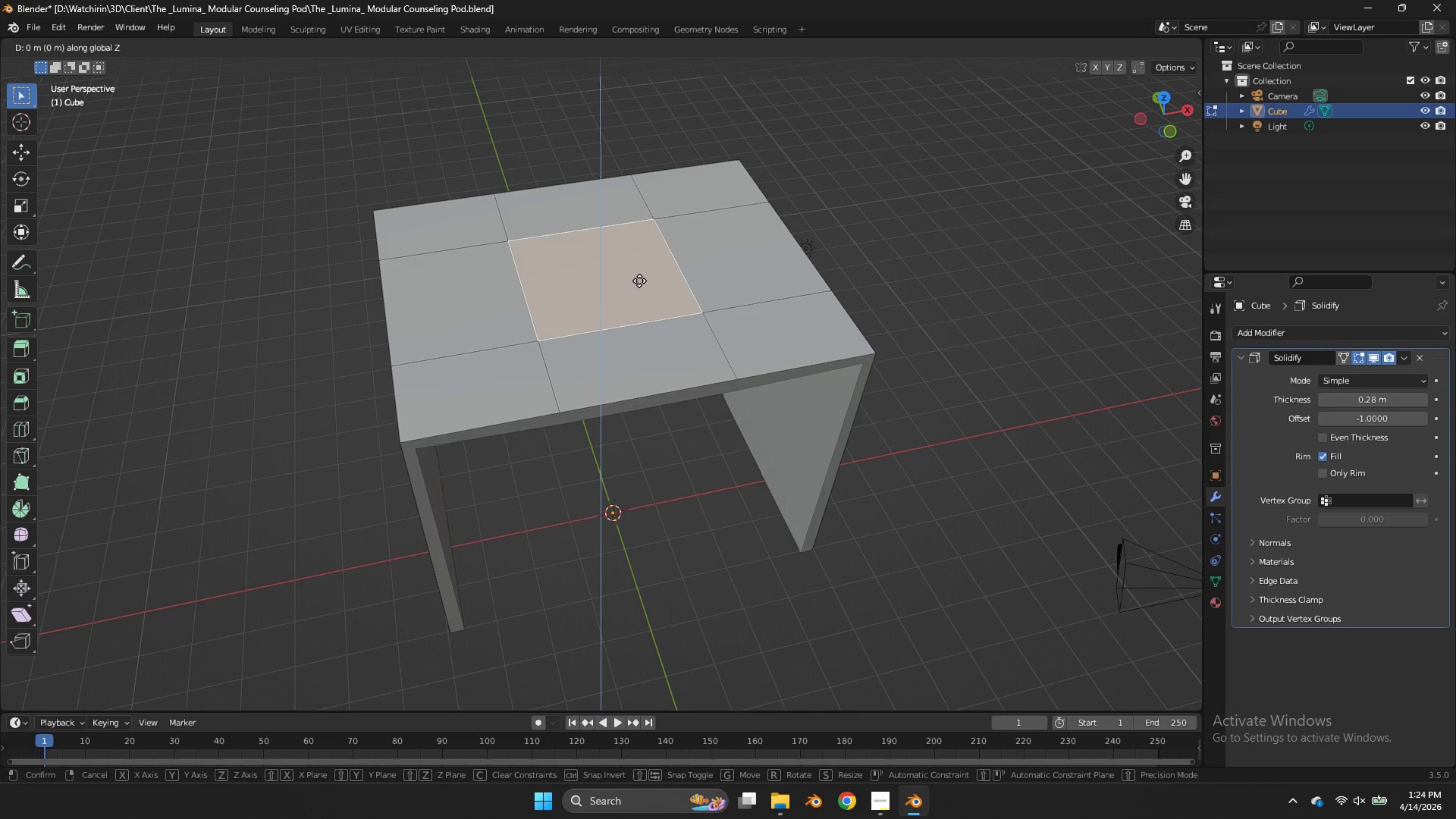 
hold_key(key=ShiftLeft, duration=0.64)
left_click([645, 266])
 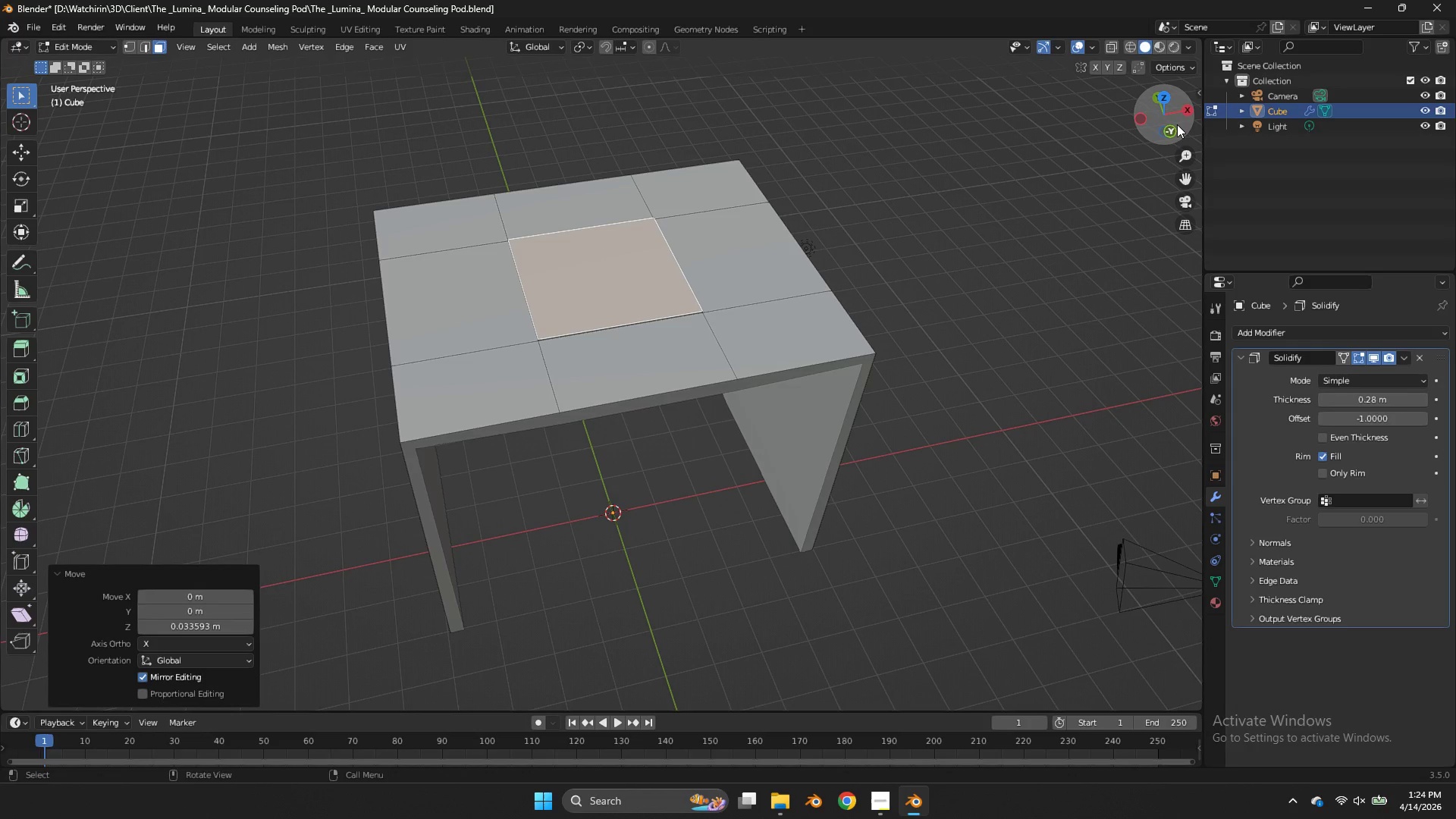 
left_click([1175, 126])
 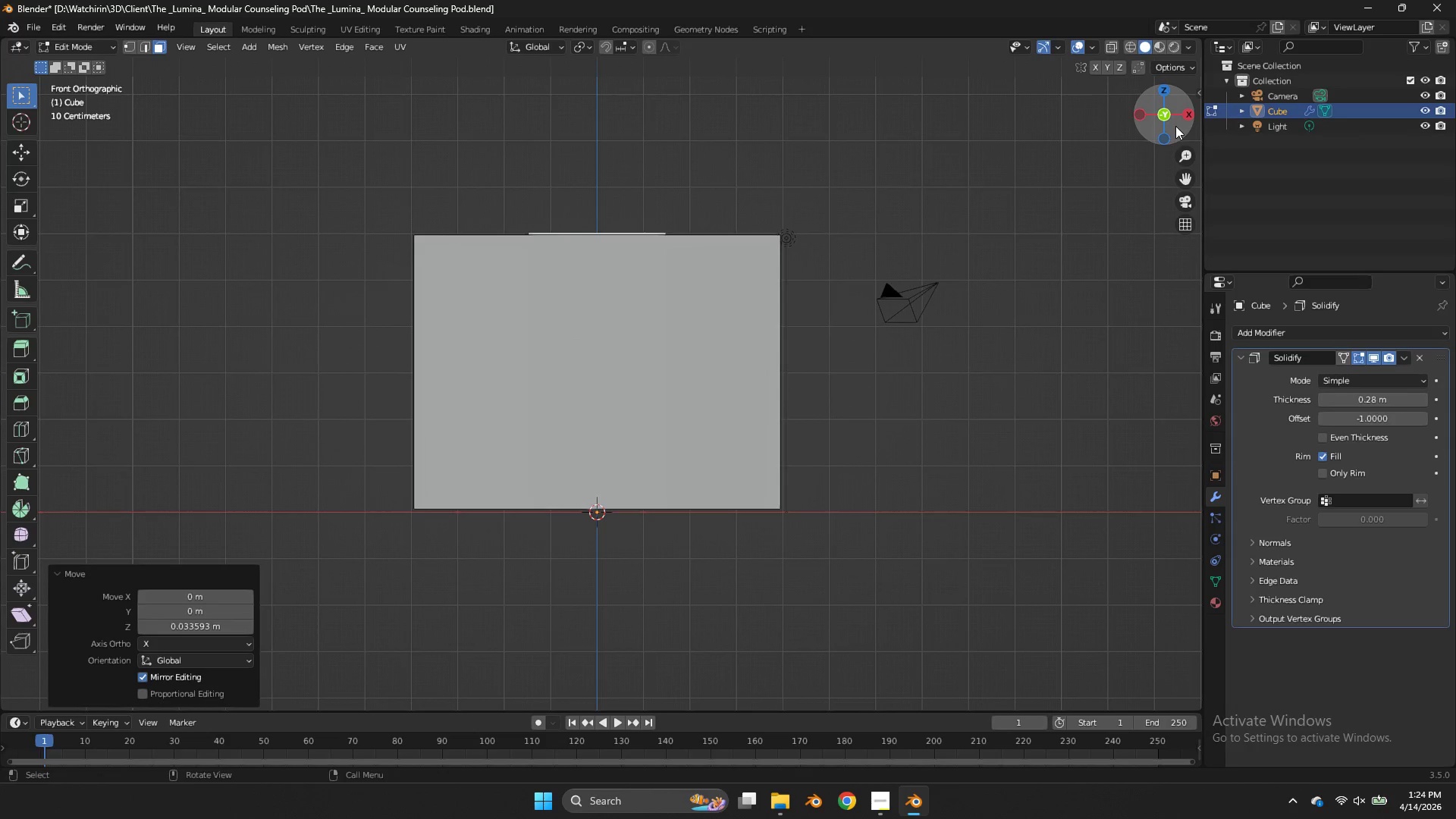 
left_click_drag(start_coordinate=[1175, 126], to_coordinate=[39, 67])
 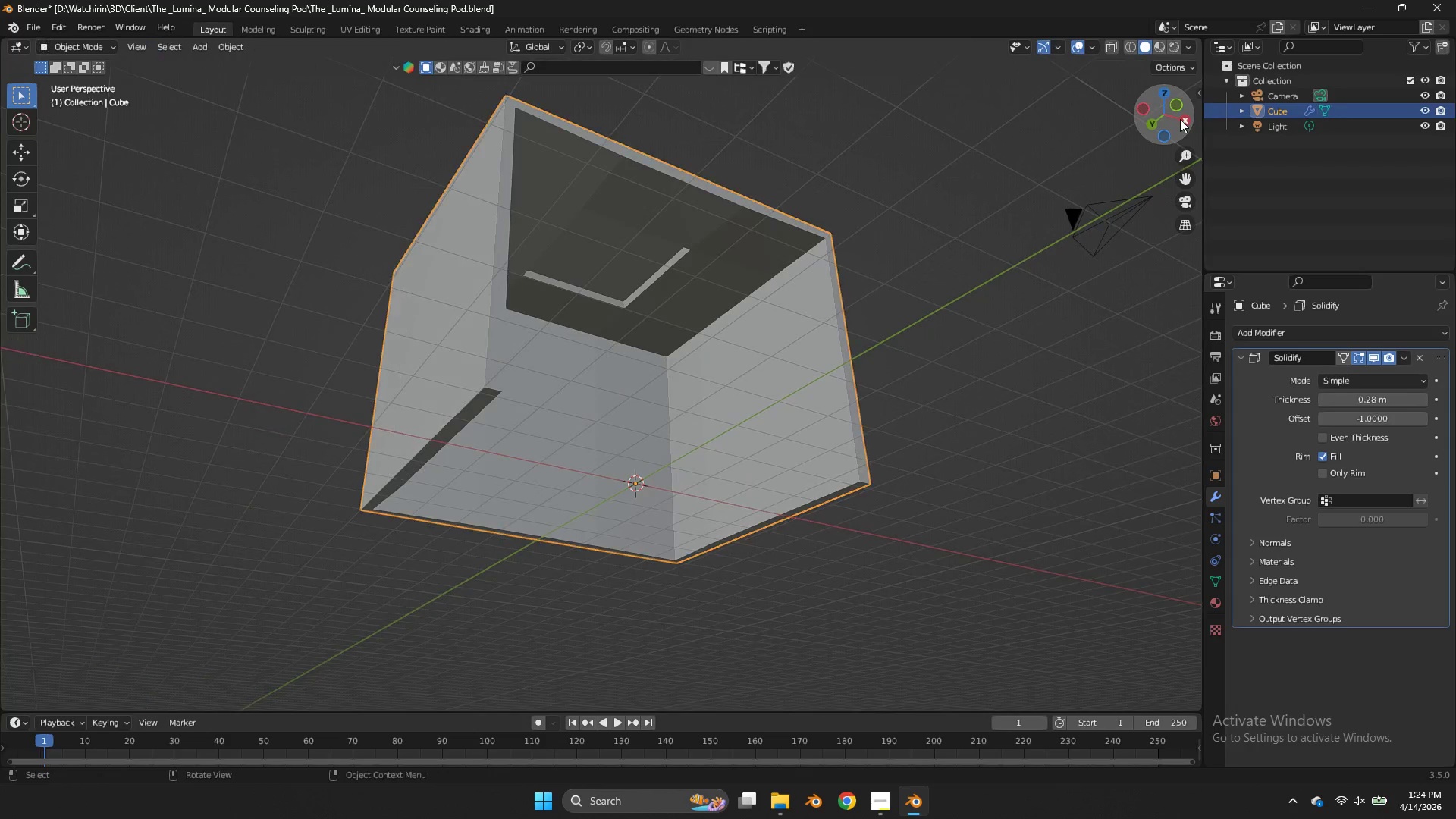 
key(Tab)
 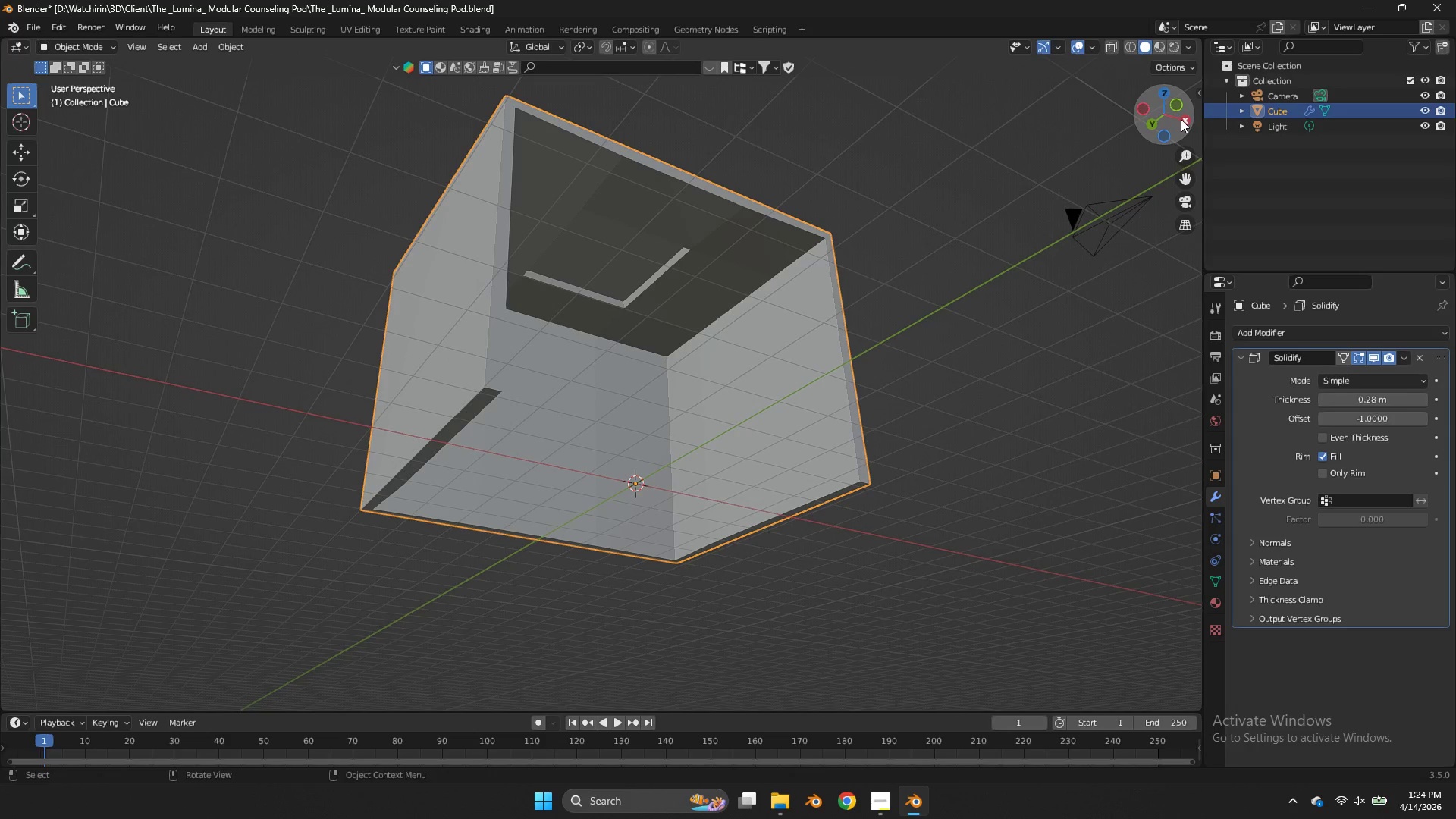 
left_click_drag(start_coordinate=[1181, 119], to_coordinate=[1094, 159])
 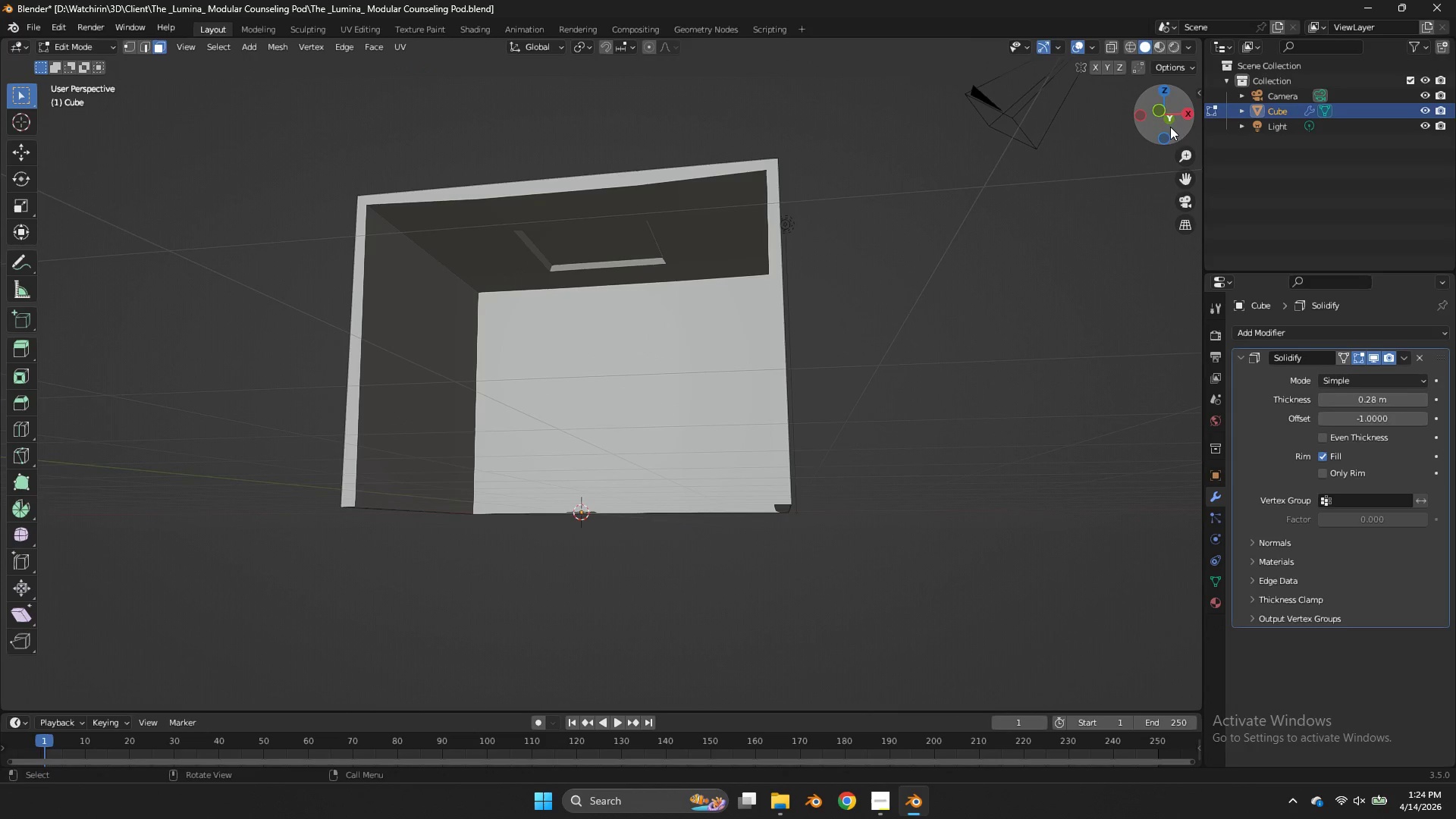 
key(Tab)
 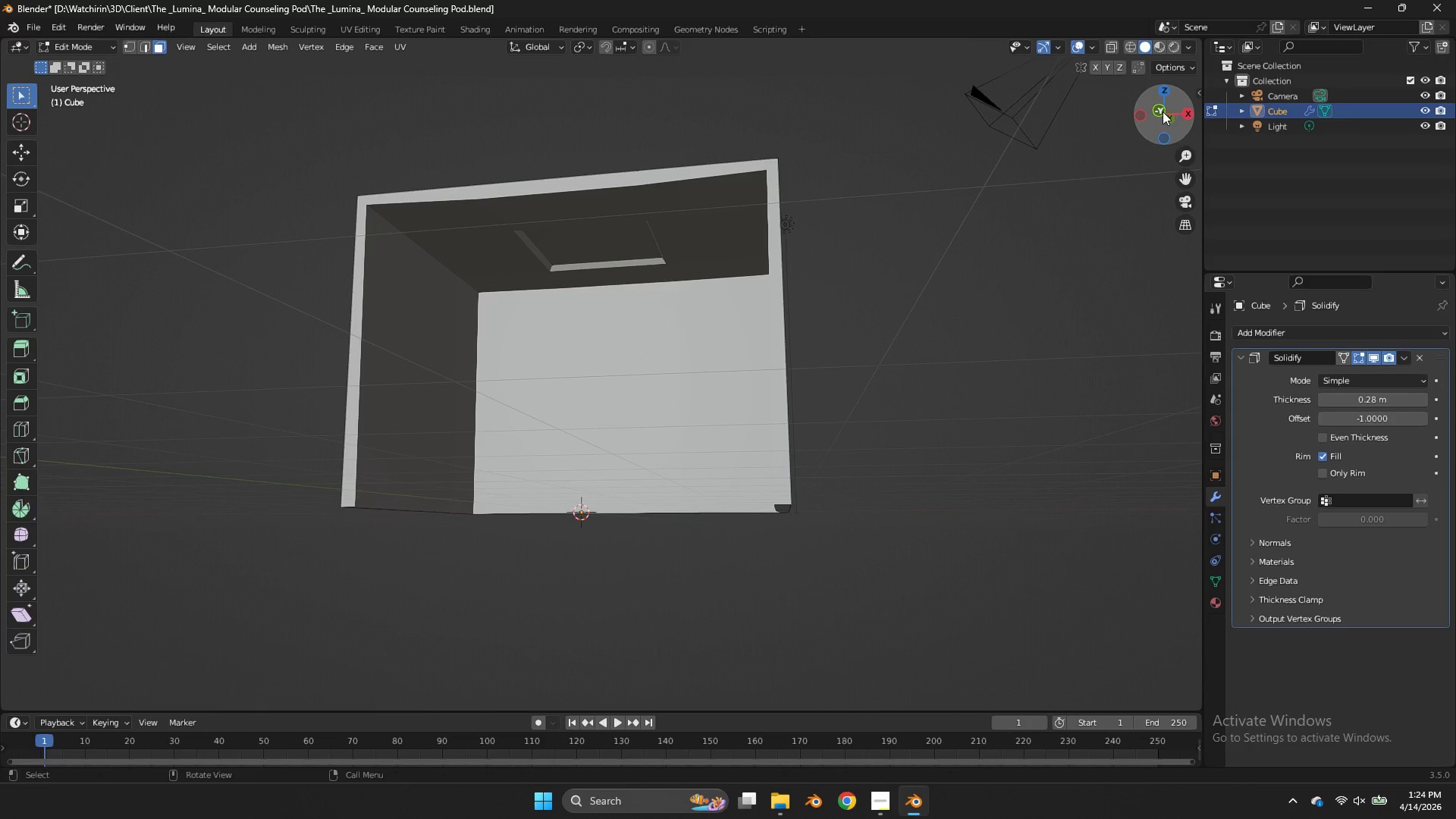 
left_click([1162, 110])
 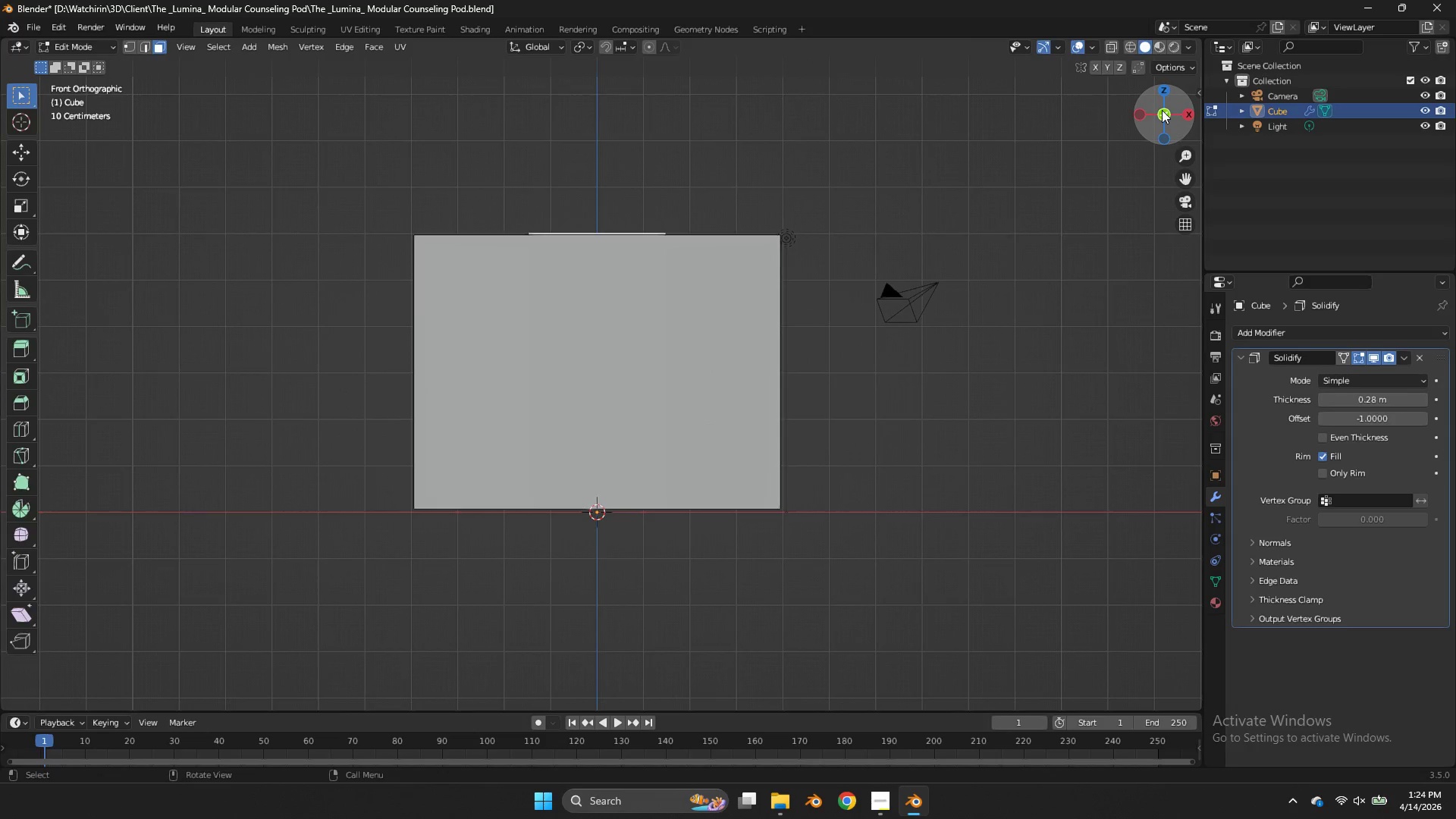 
key(Tab)
 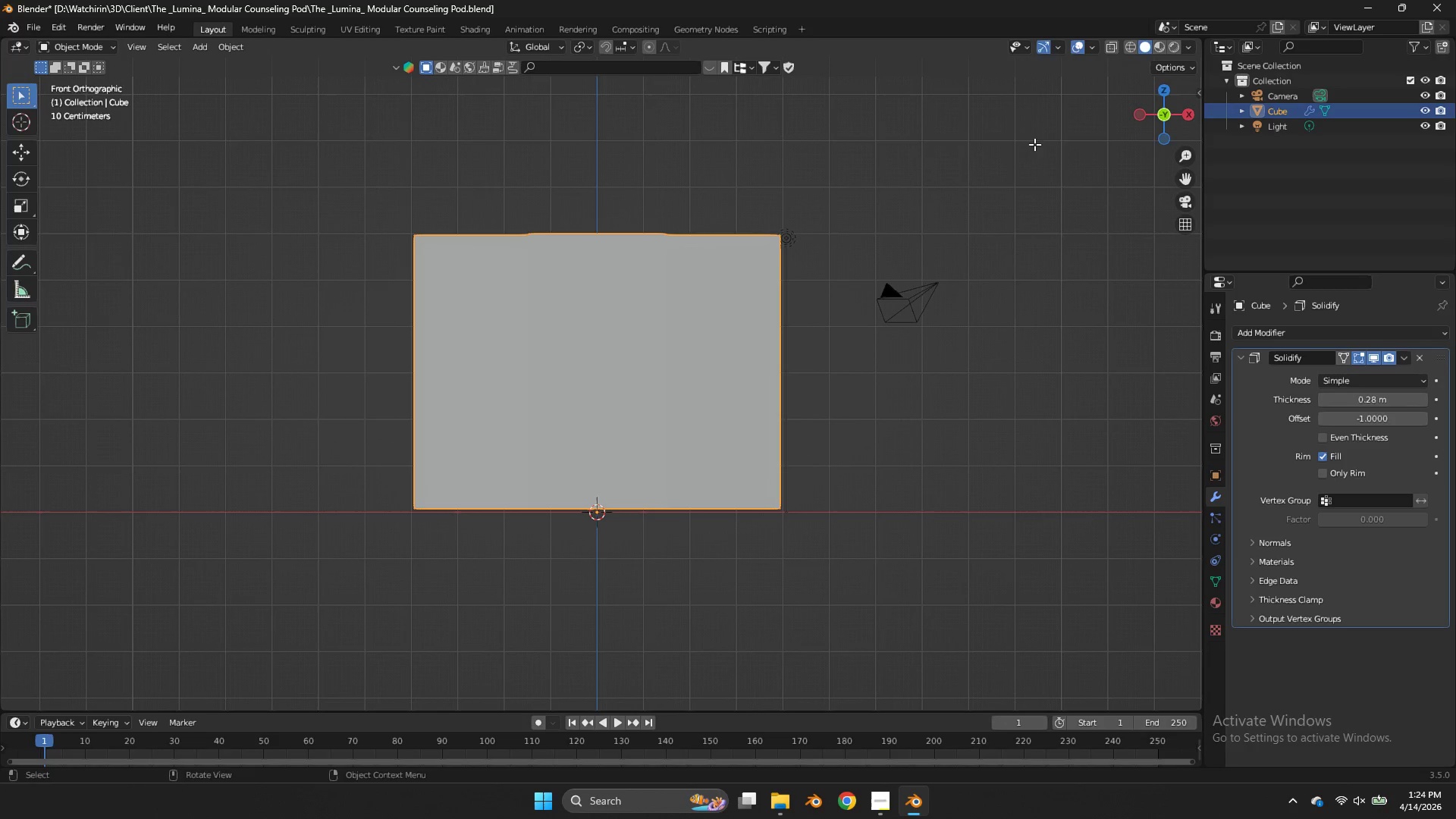 
key(Z)
 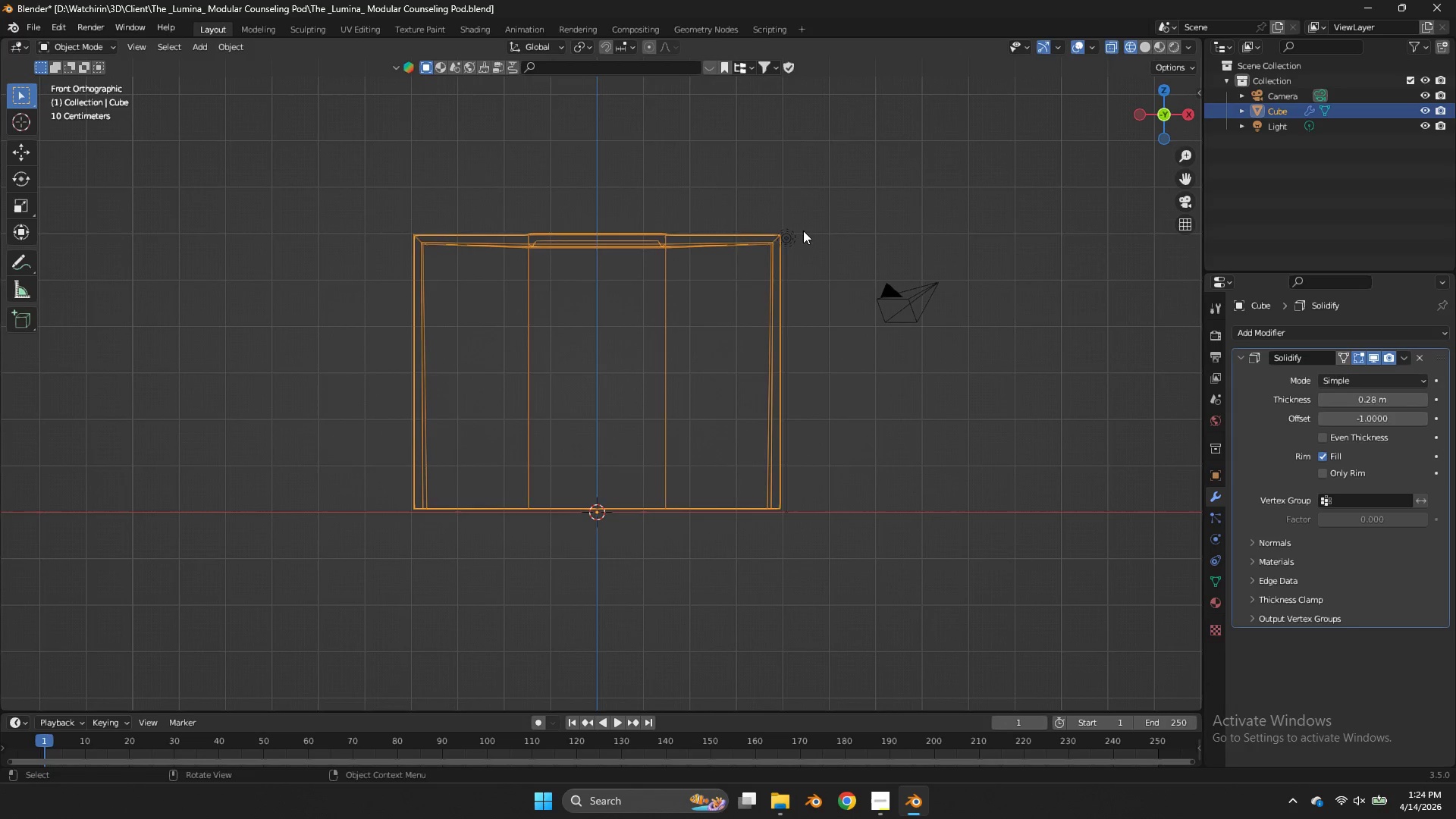 
key(Tab)
 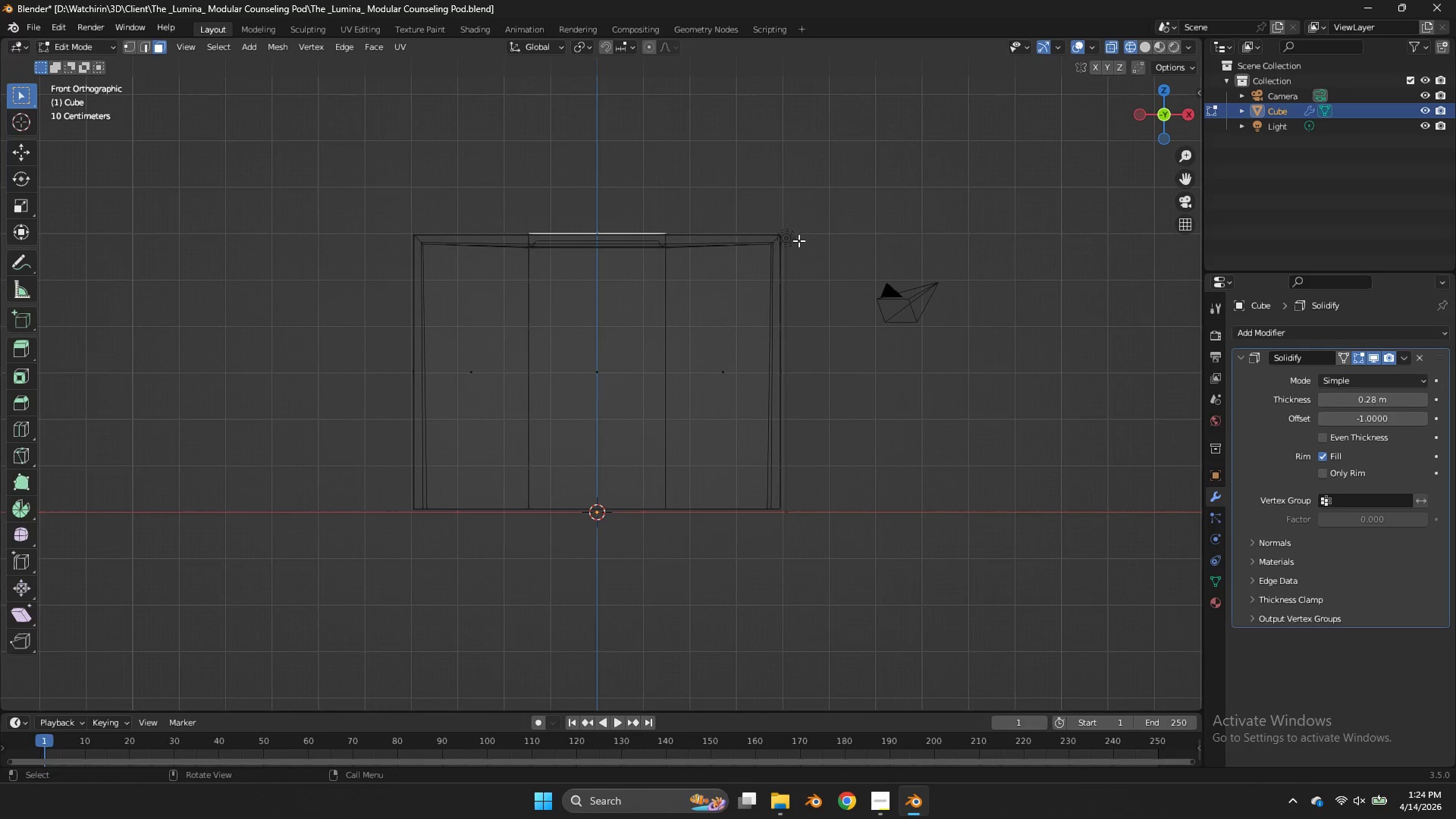 
left_click_drag(start_coordinate=[799, 240], to_coordinate=[371, 290])
 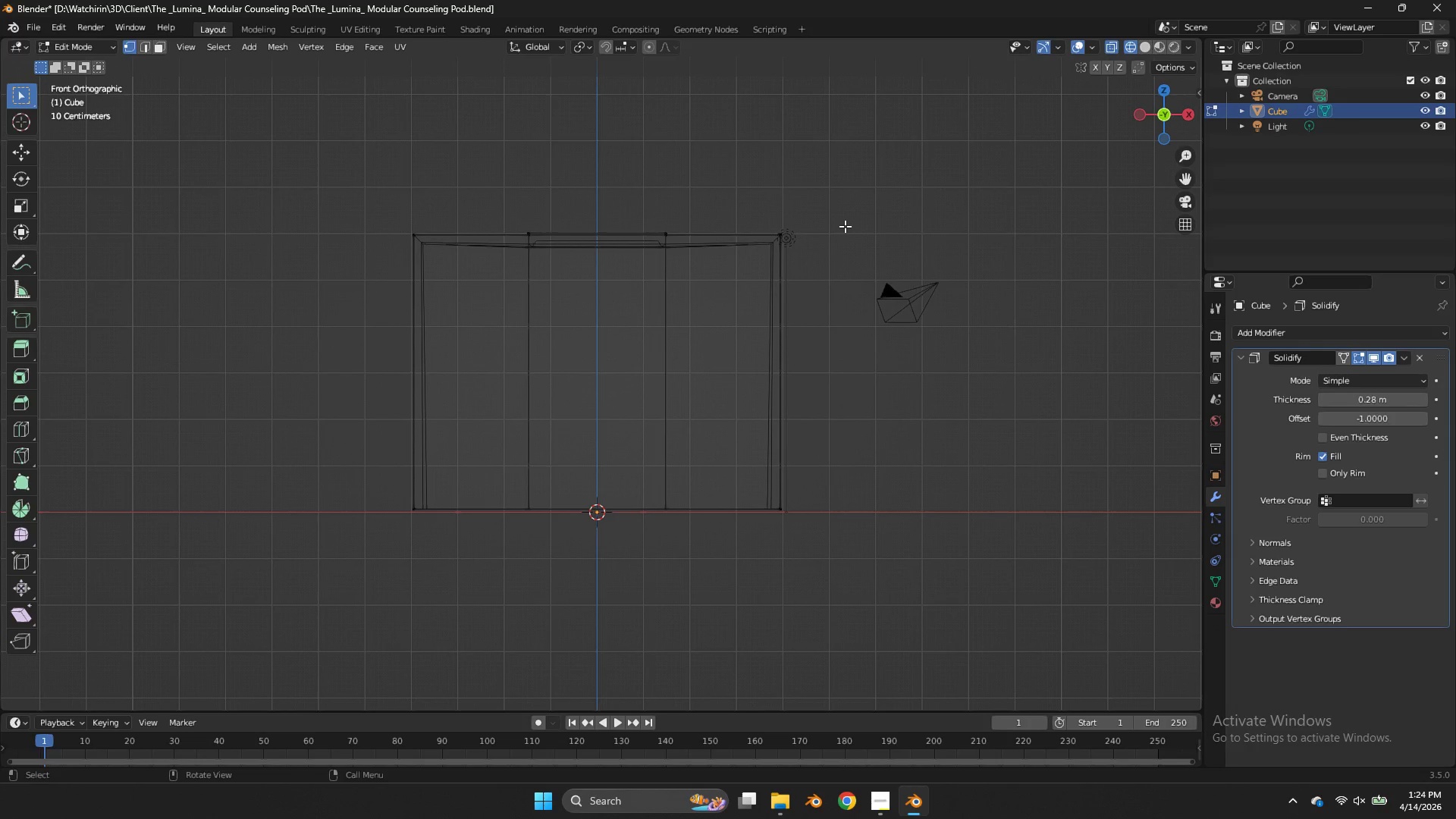 
key(Tab)
 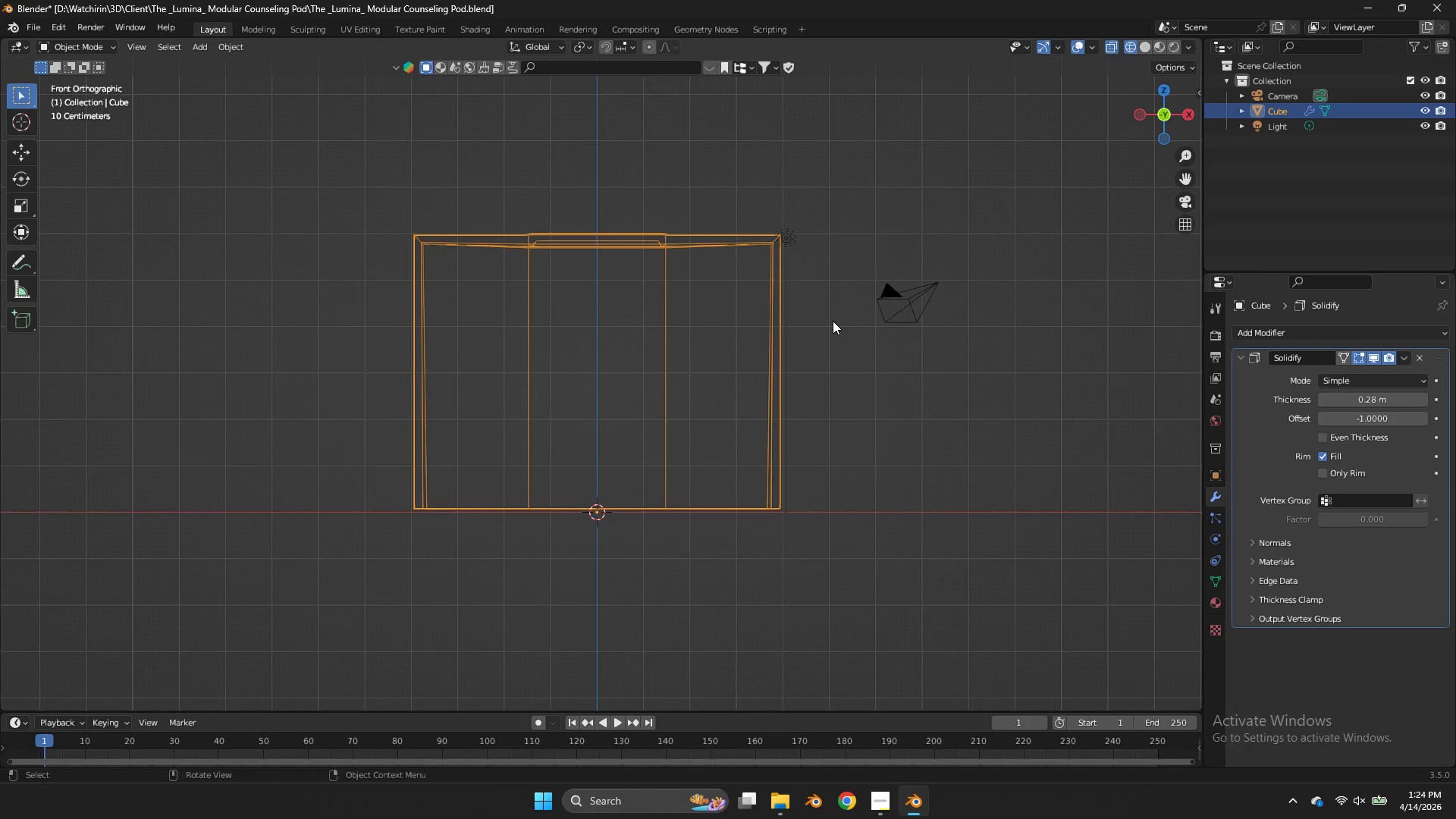 
key(Z)
 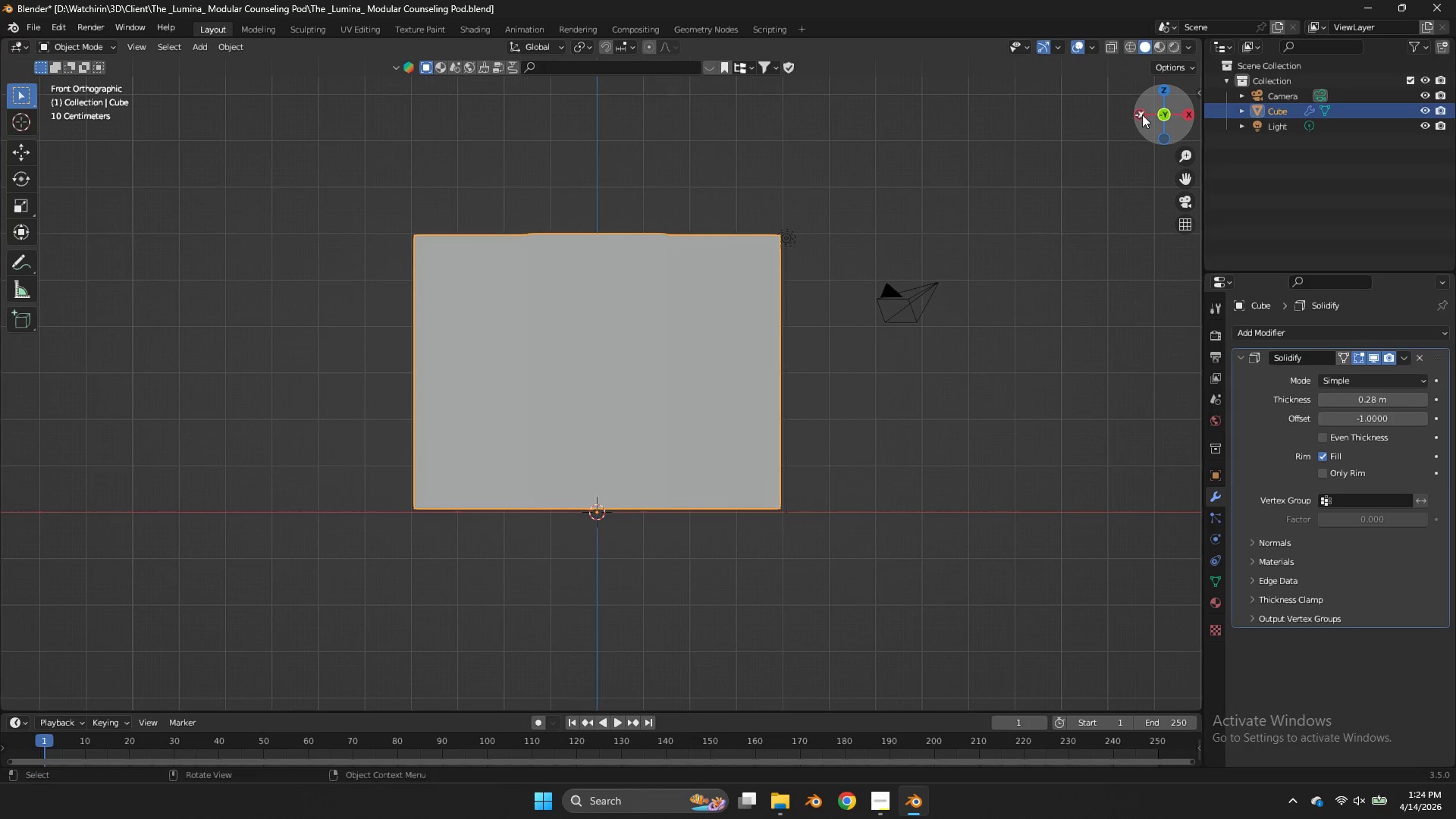 
left_click_drag(start_coordinate=[1142, 115], to_coordinate=[1194, 142])
 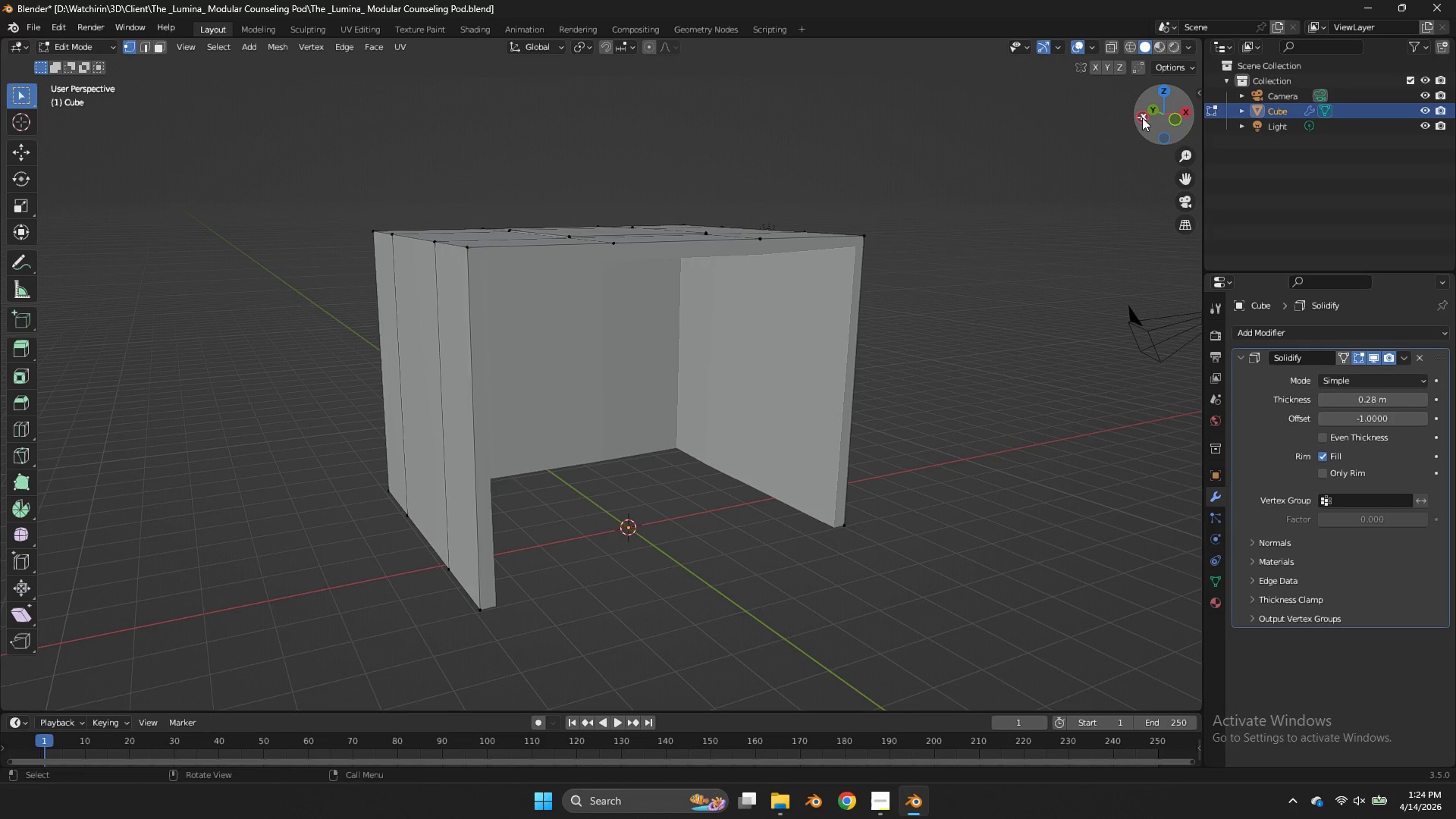 
key(Tab)
 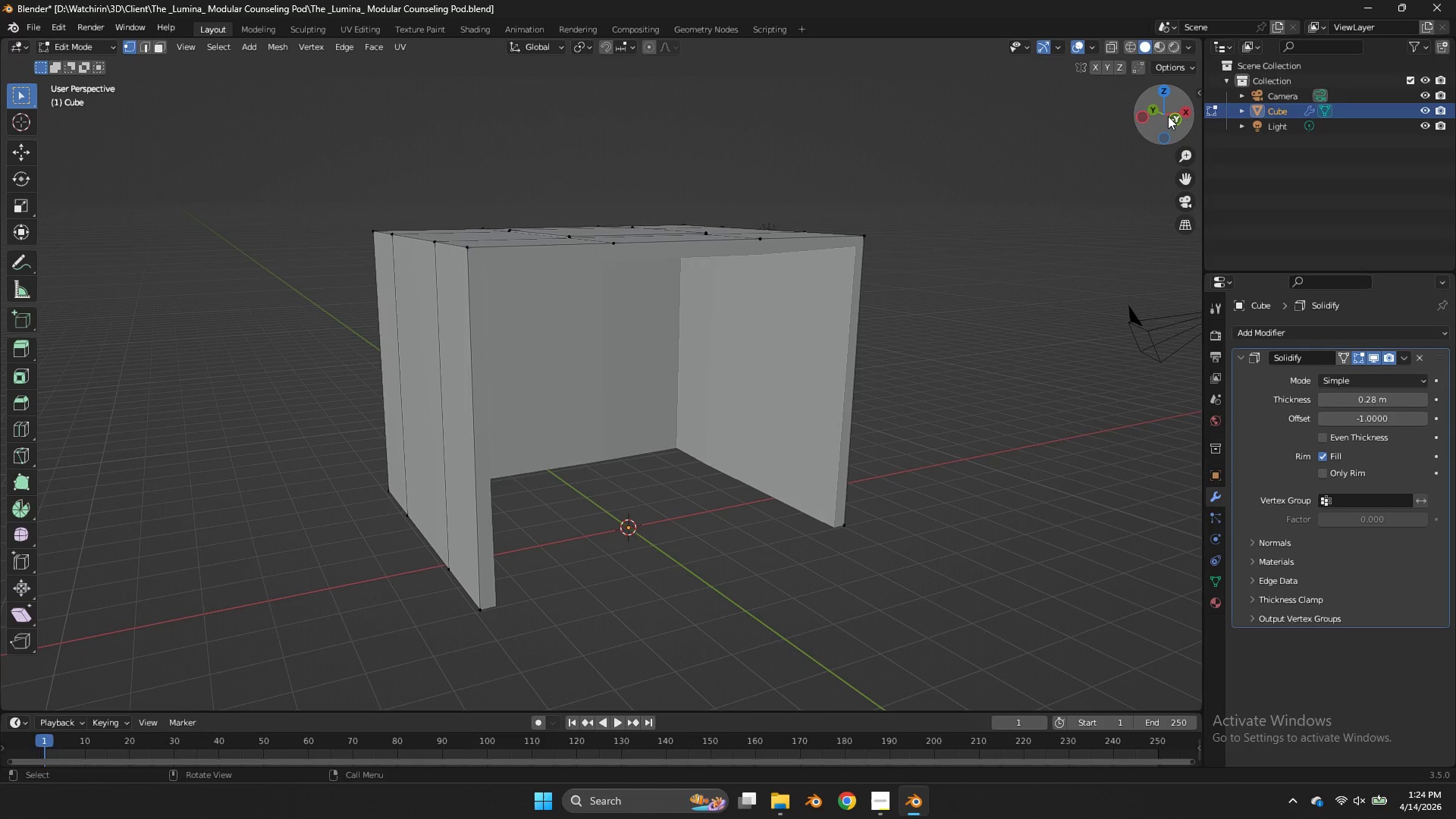 
left_click([1176, 117])
 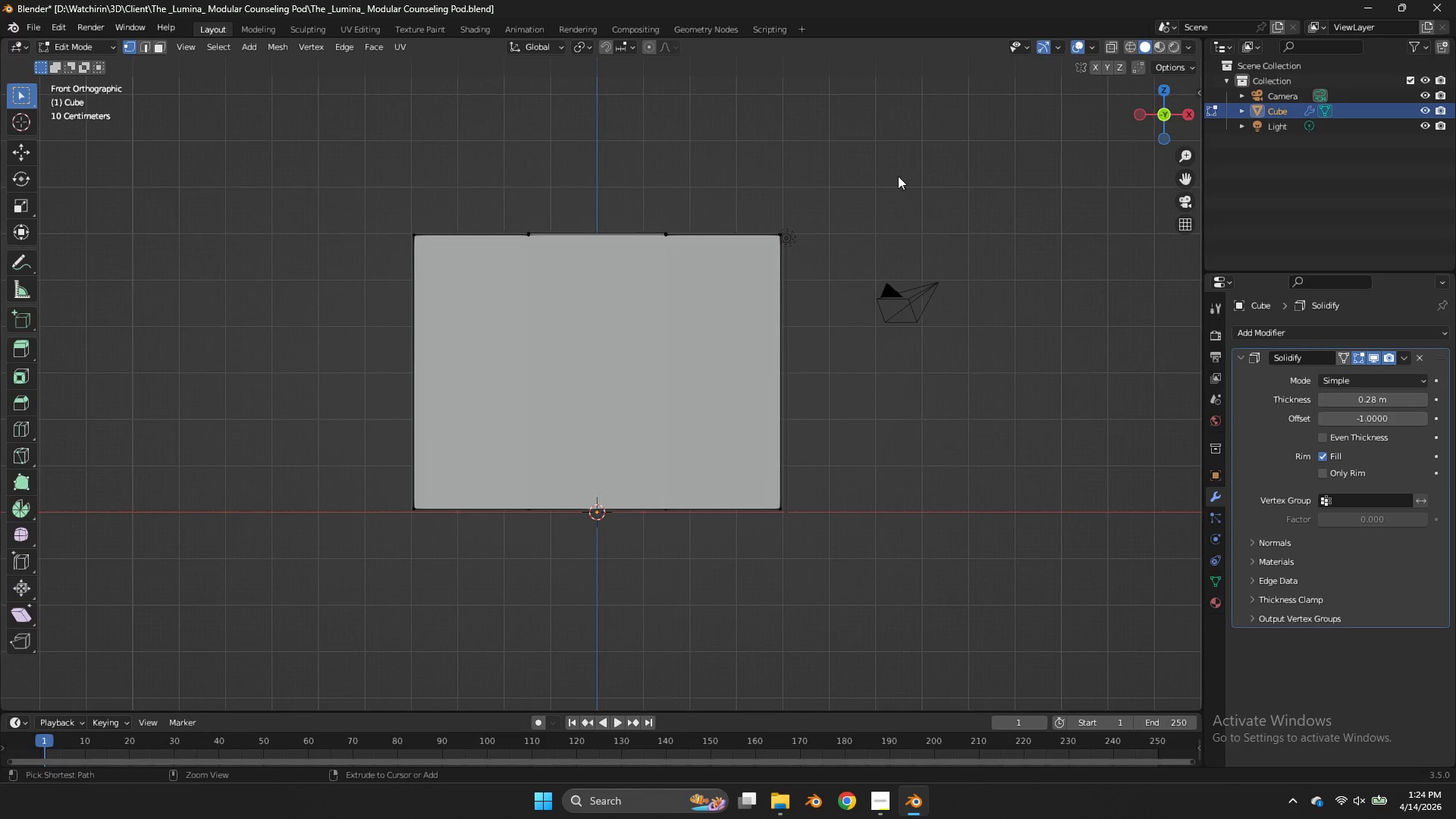 
key(Control+R)
 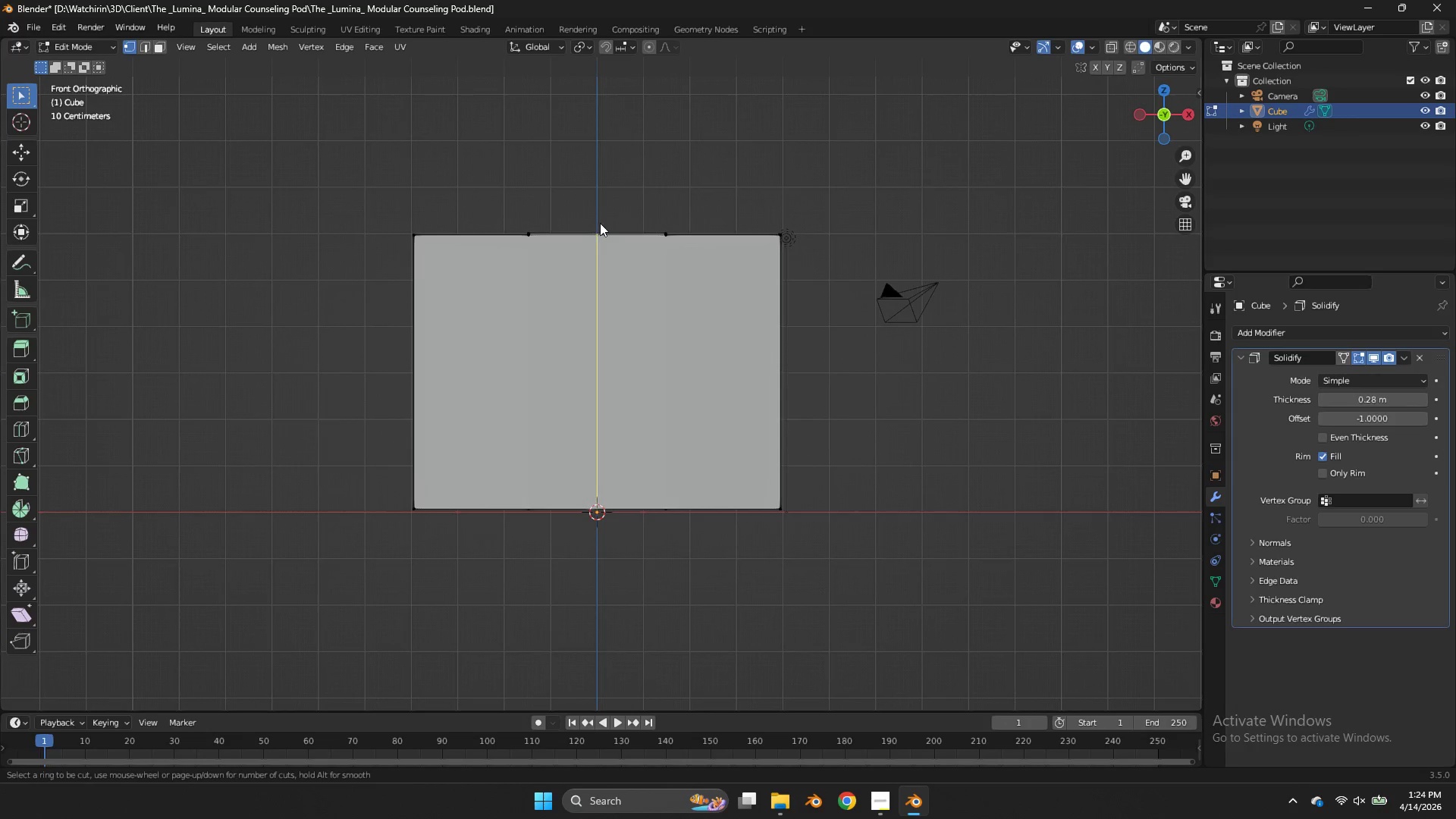 
left_click([600, 223])
 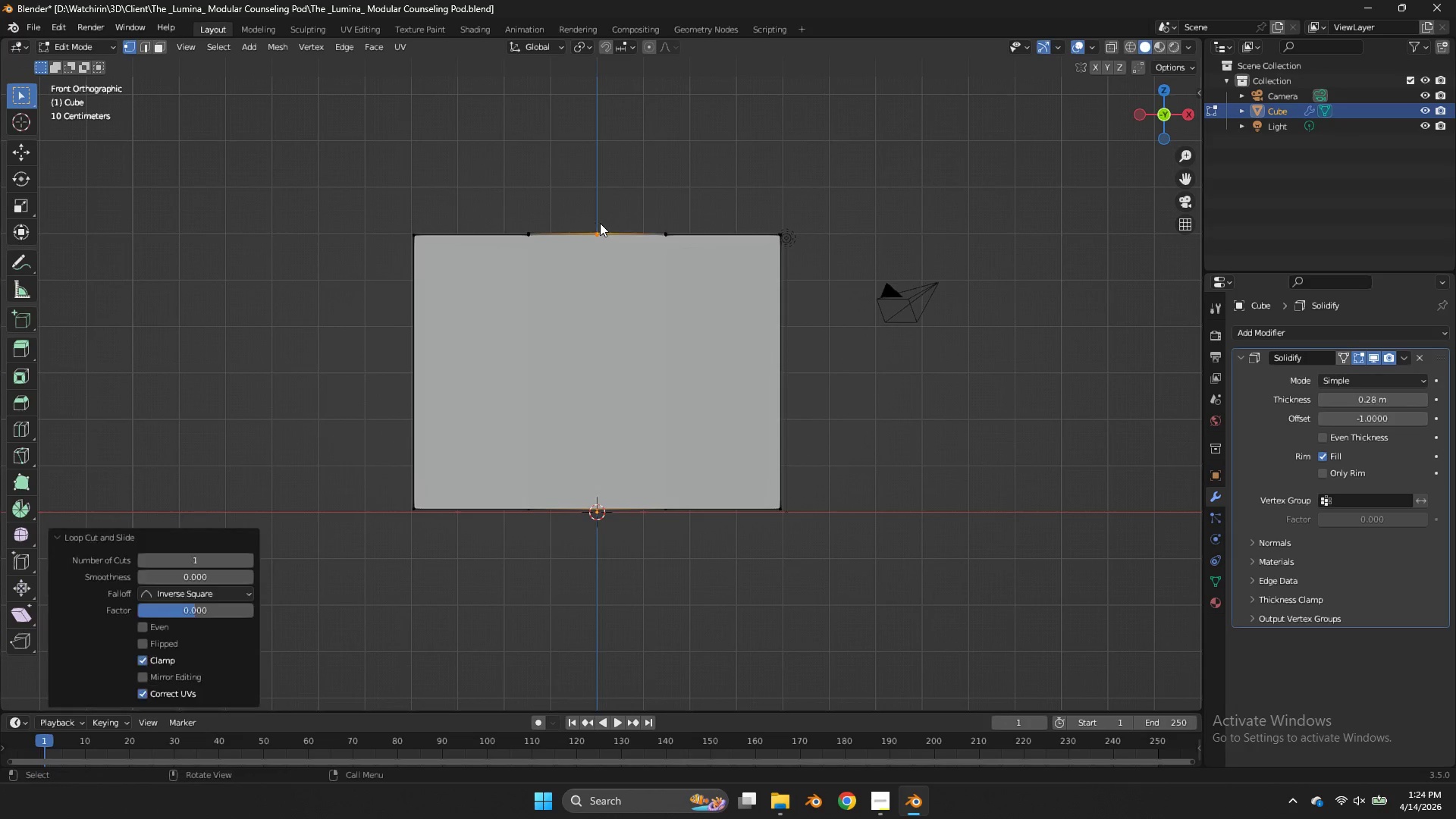 
right_click([600, 223])
 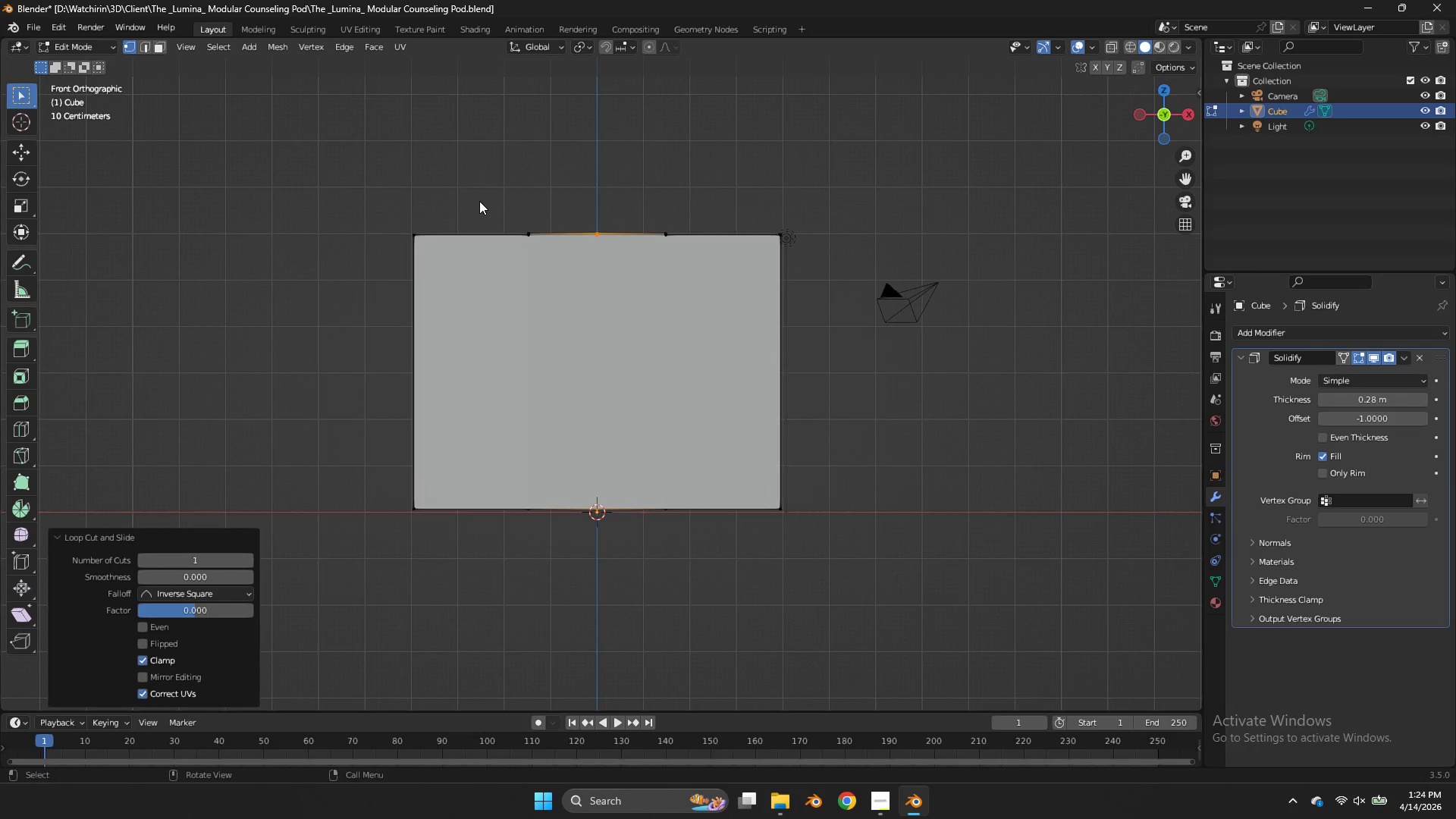 
type(zx)
 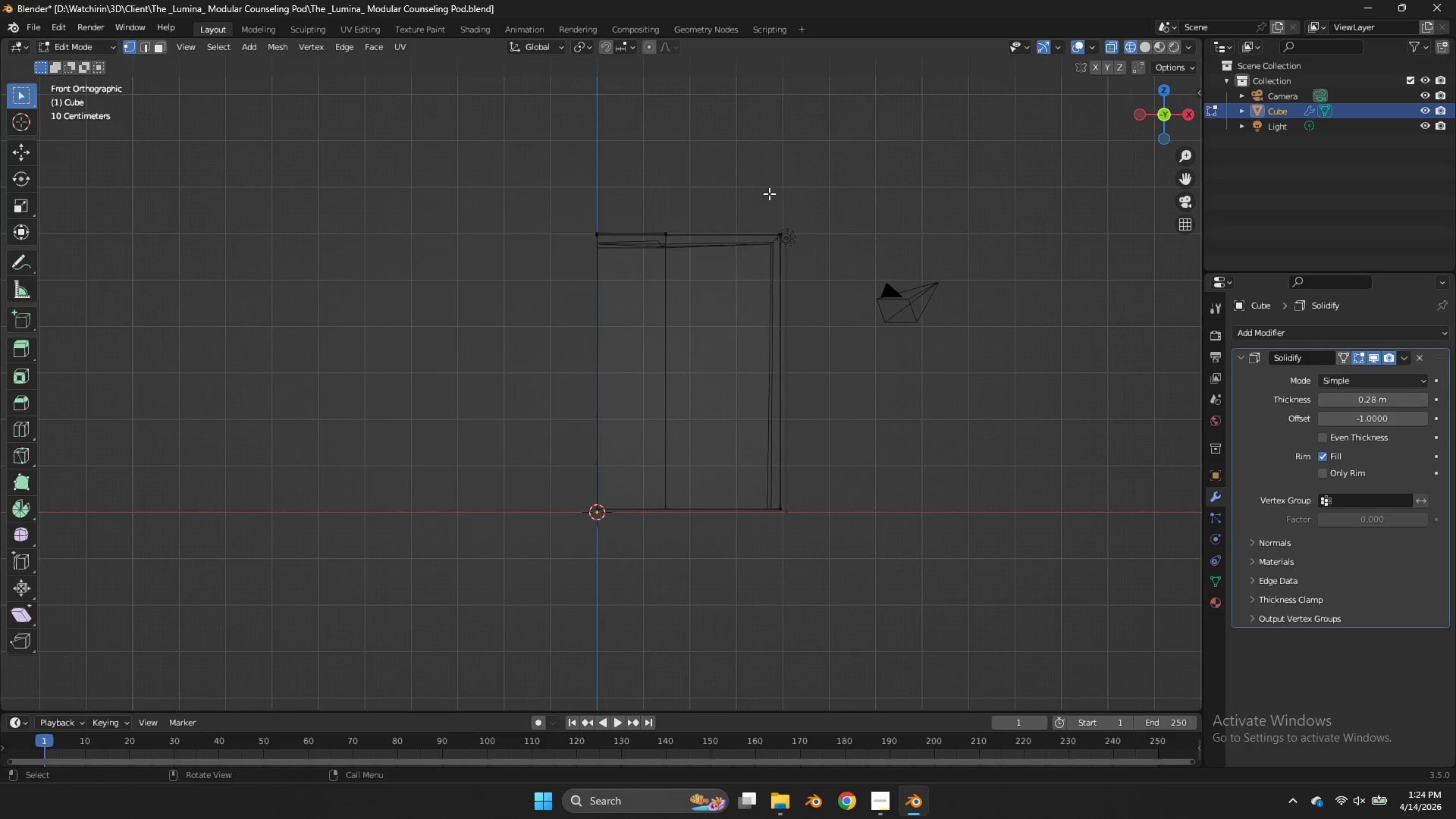 
left_click_drag(start_coordinate=[545, 185], to_coordinate=[219, 614])
 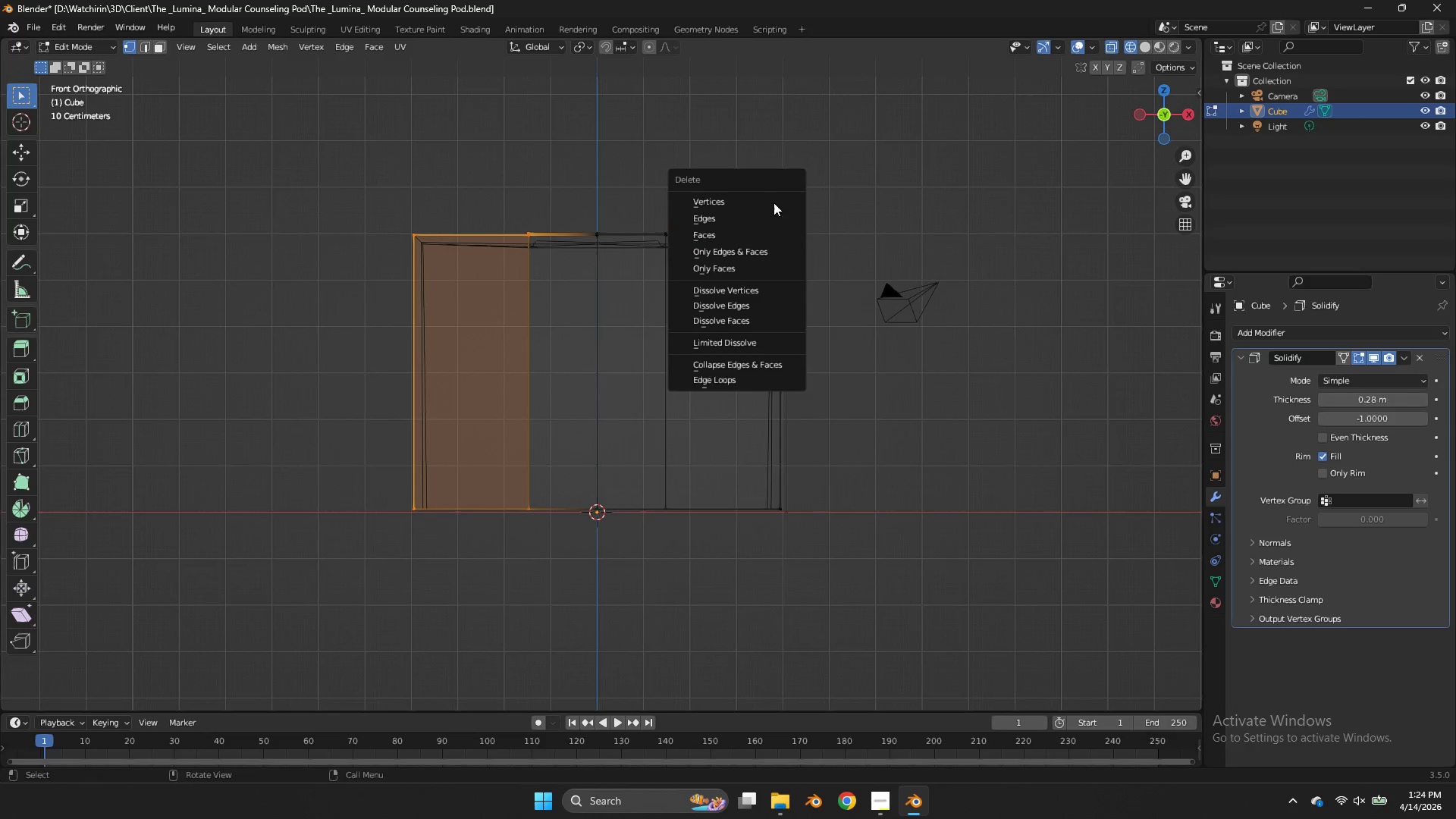 
left_click([769, 193])
 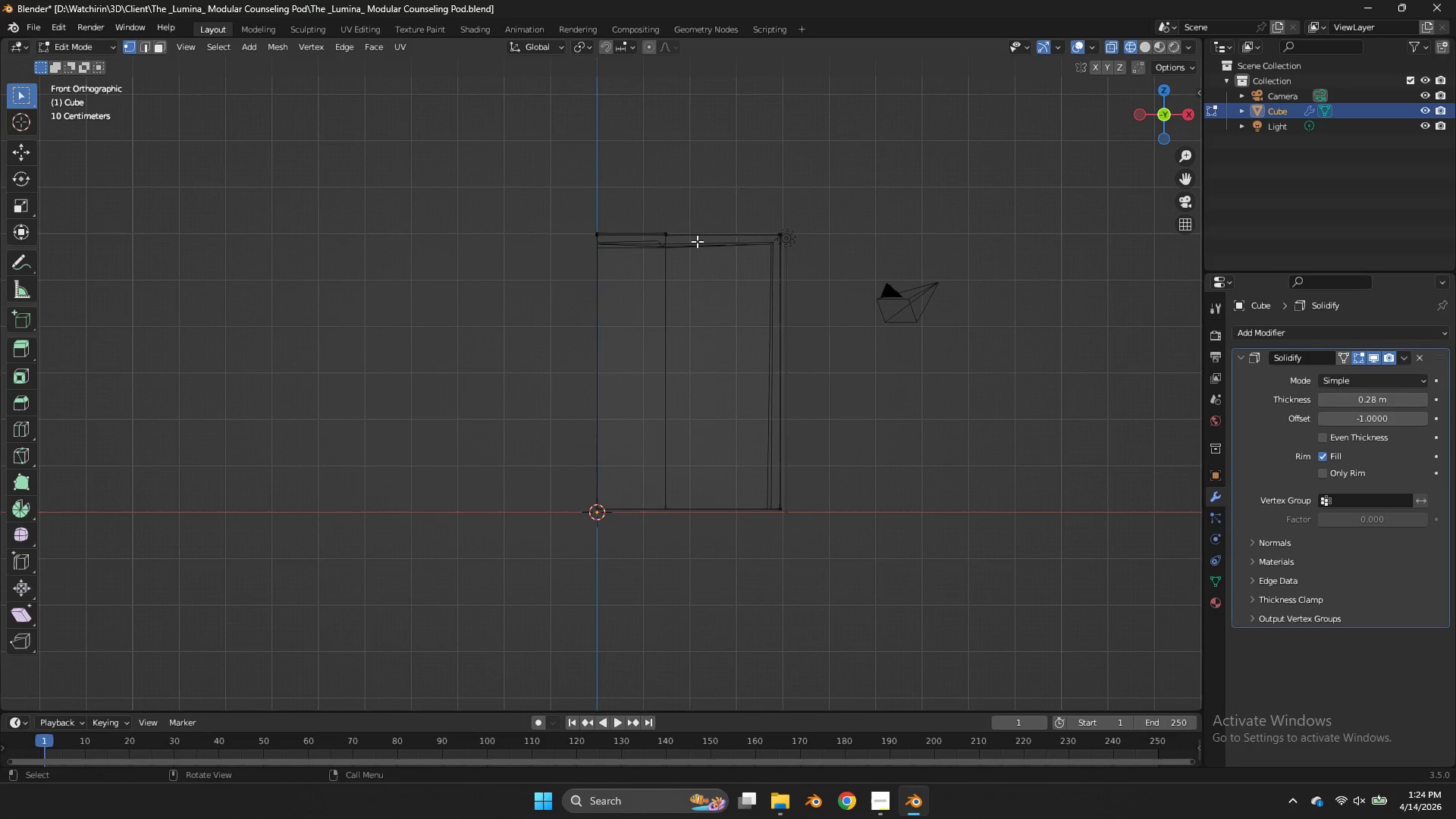 
key(Z)
 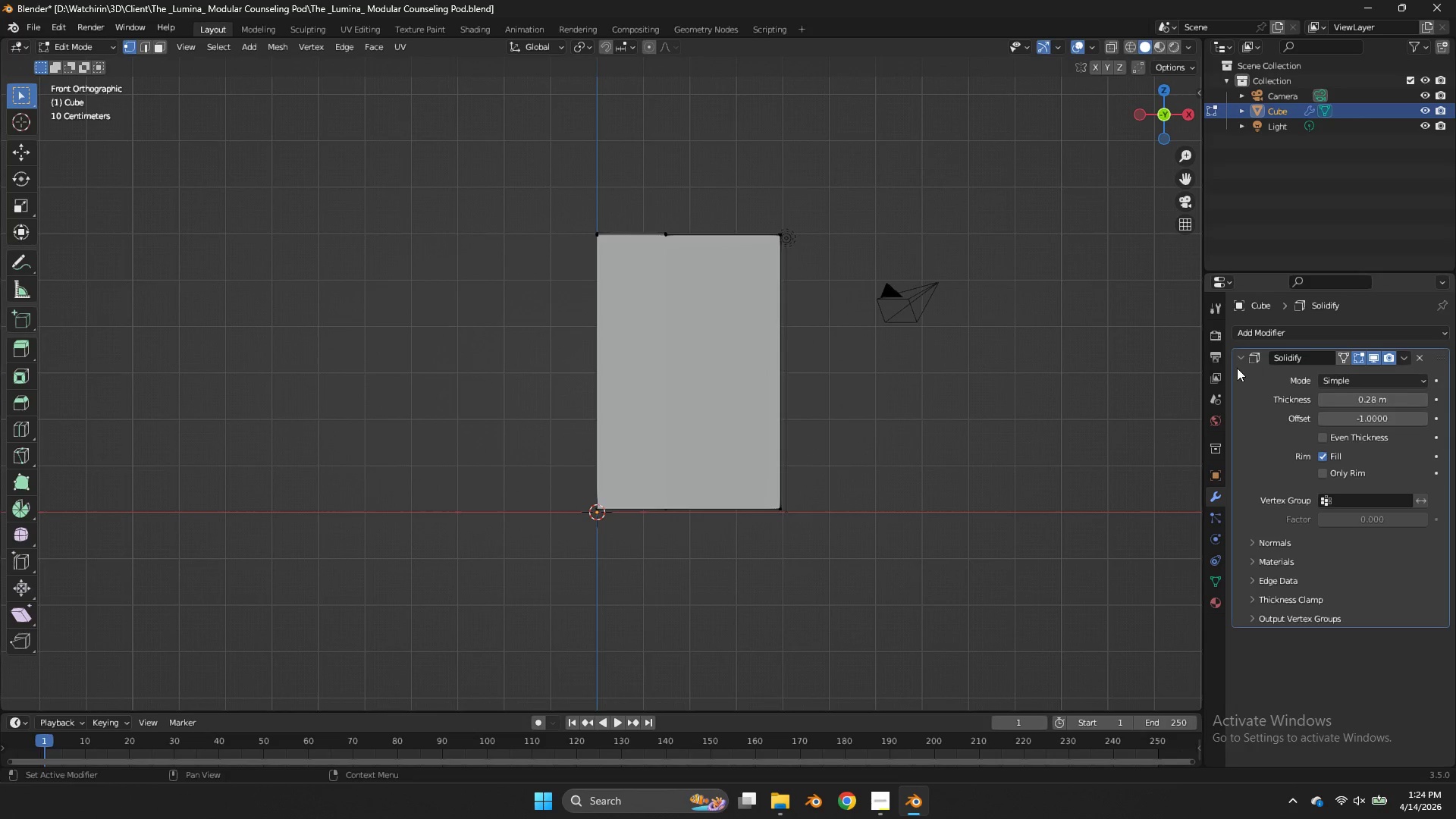 
double_click([1237, 361])
 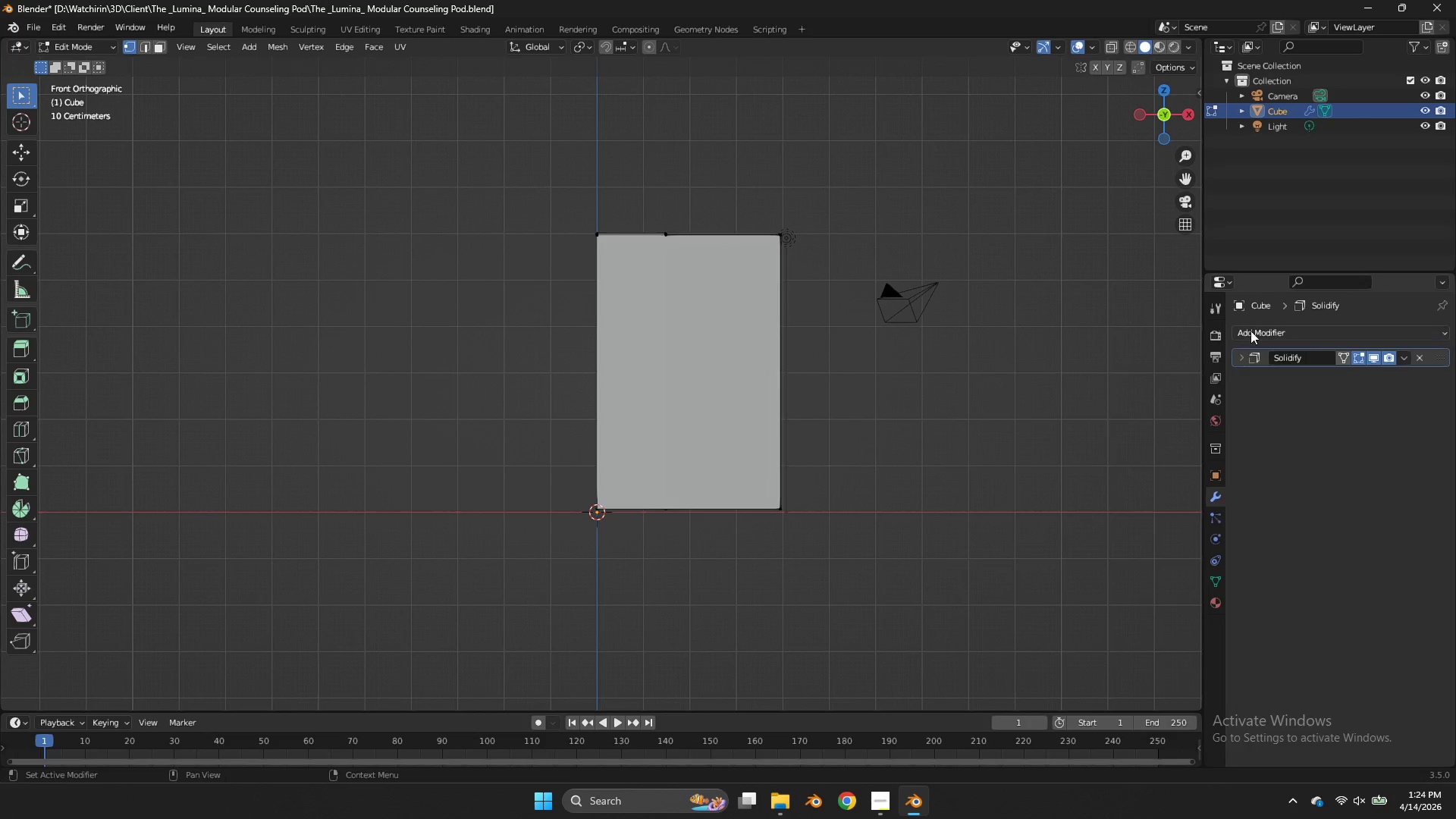 
triple_click([1250, 331])
 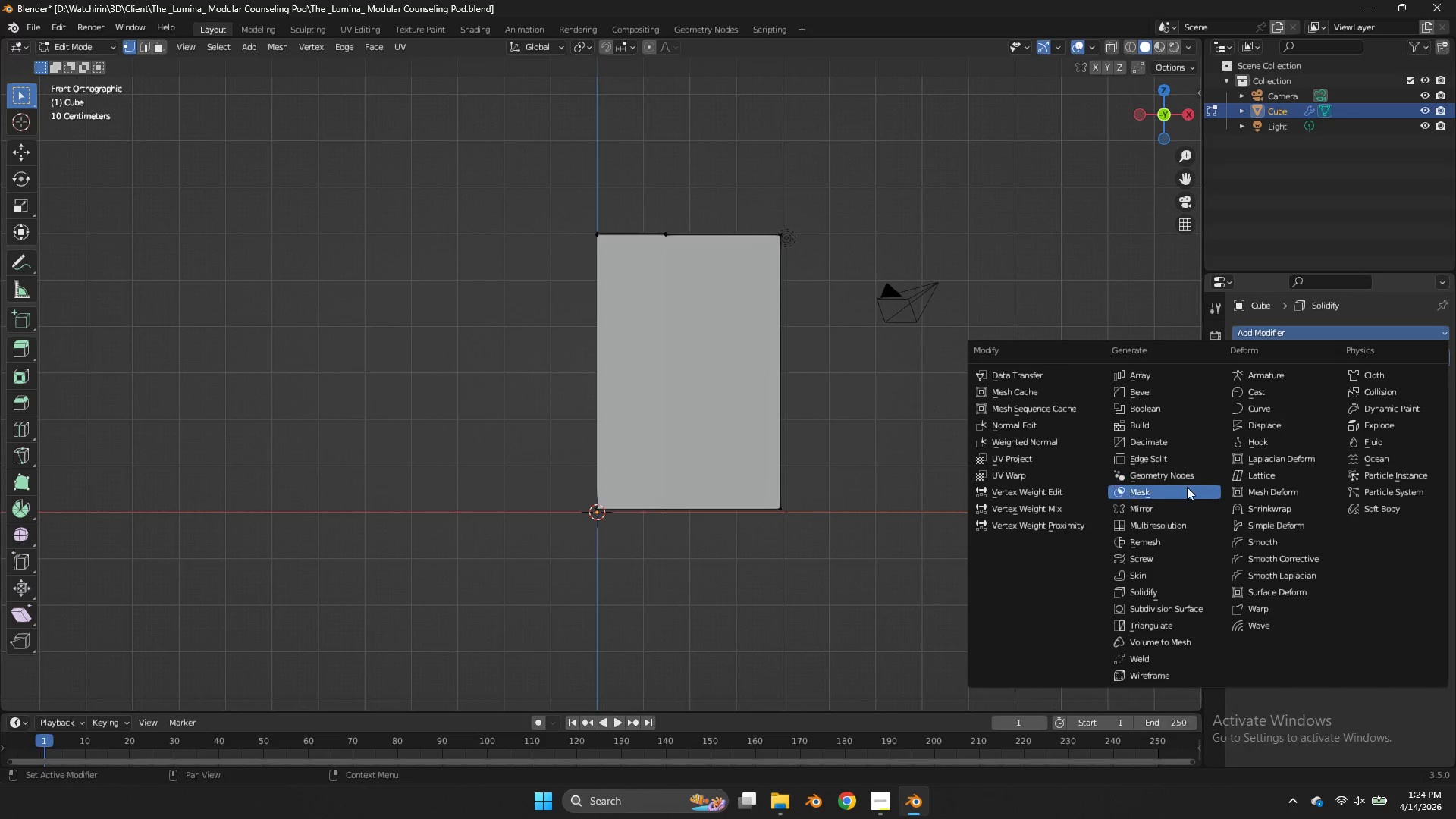 
left_click([1183, 510])
 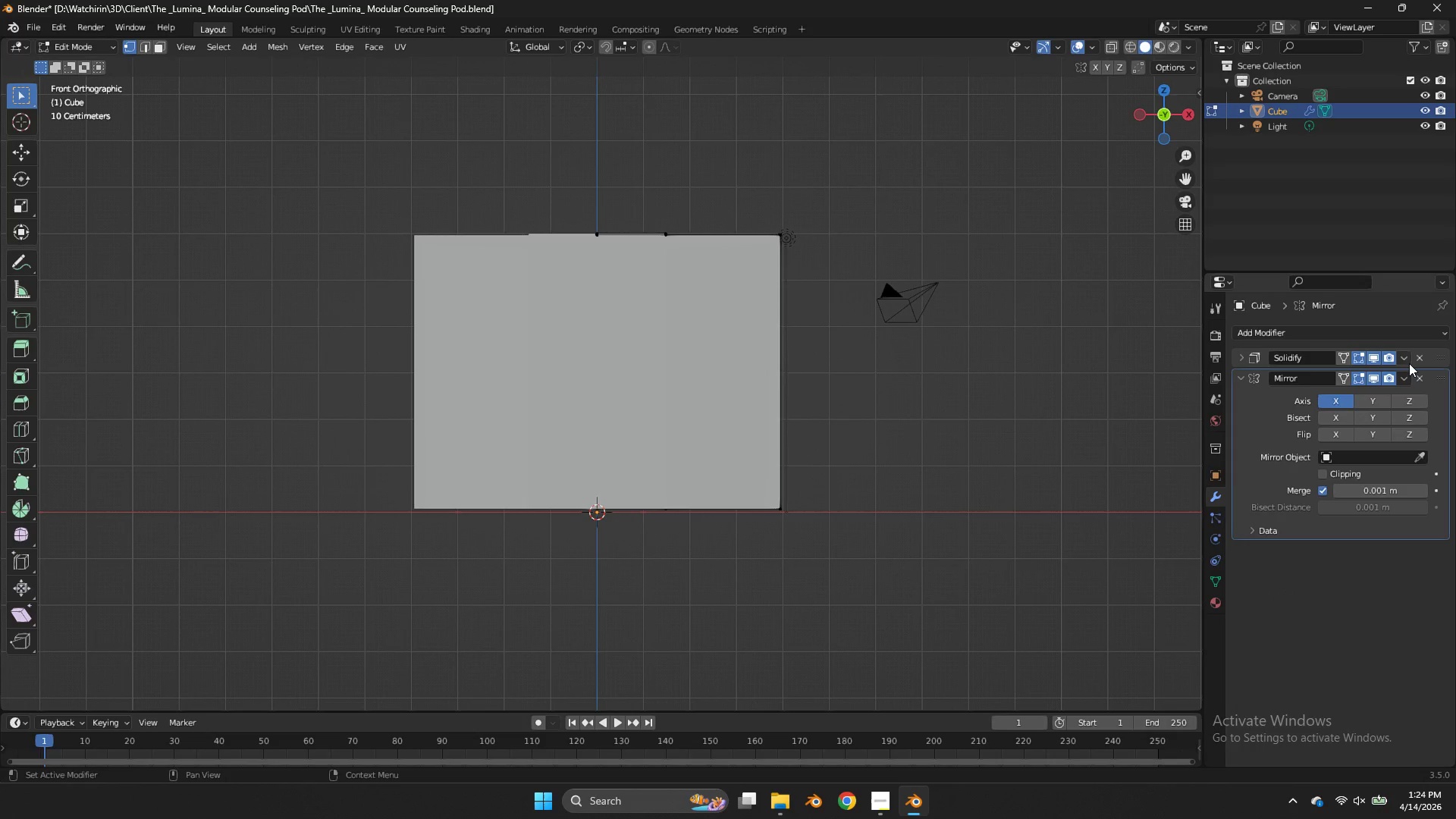 
left_click([1409, 363])
 